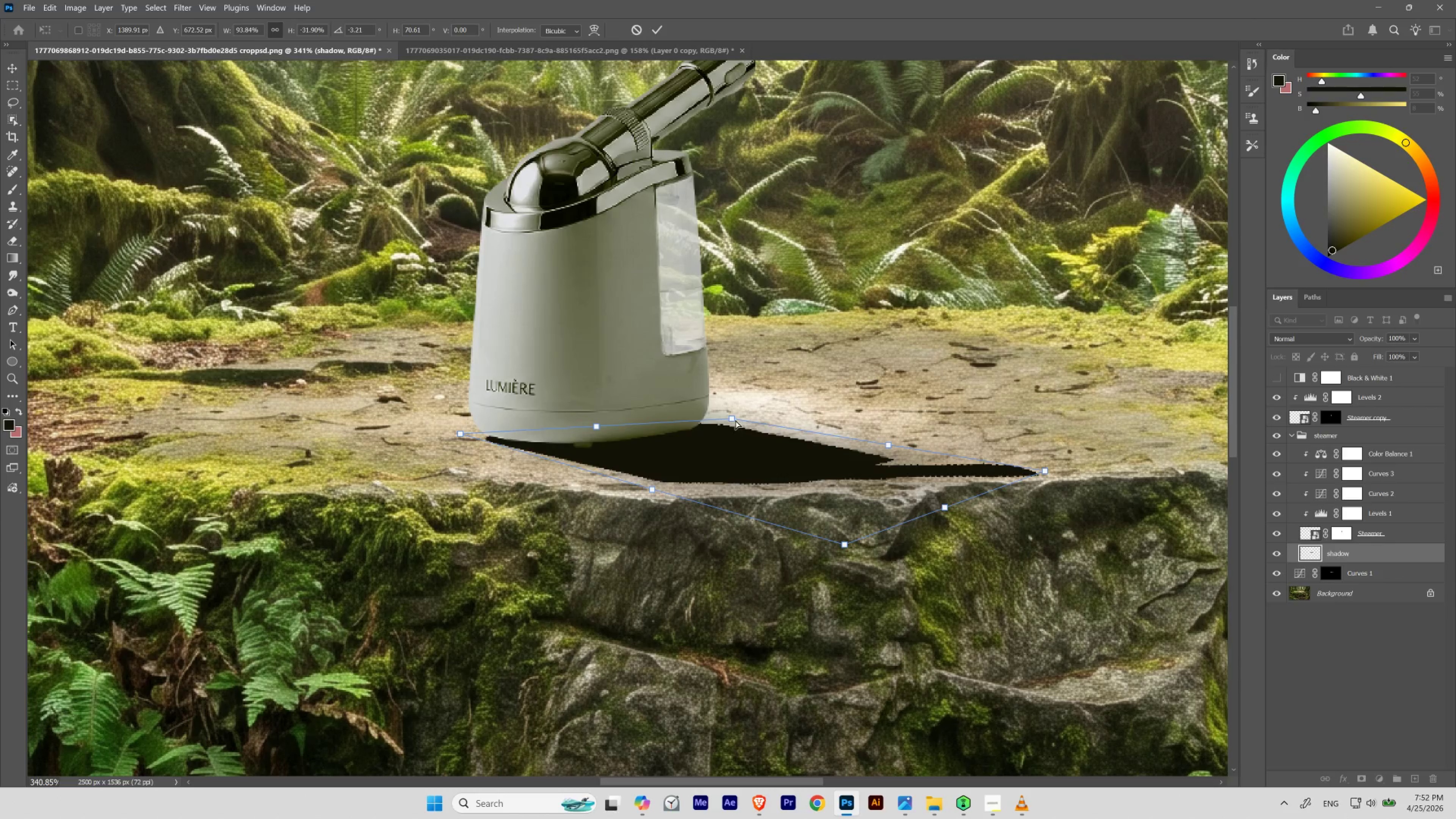 
left_click_drag(start_coordinate=[788, 460], to_coordinate=[791, 465])
 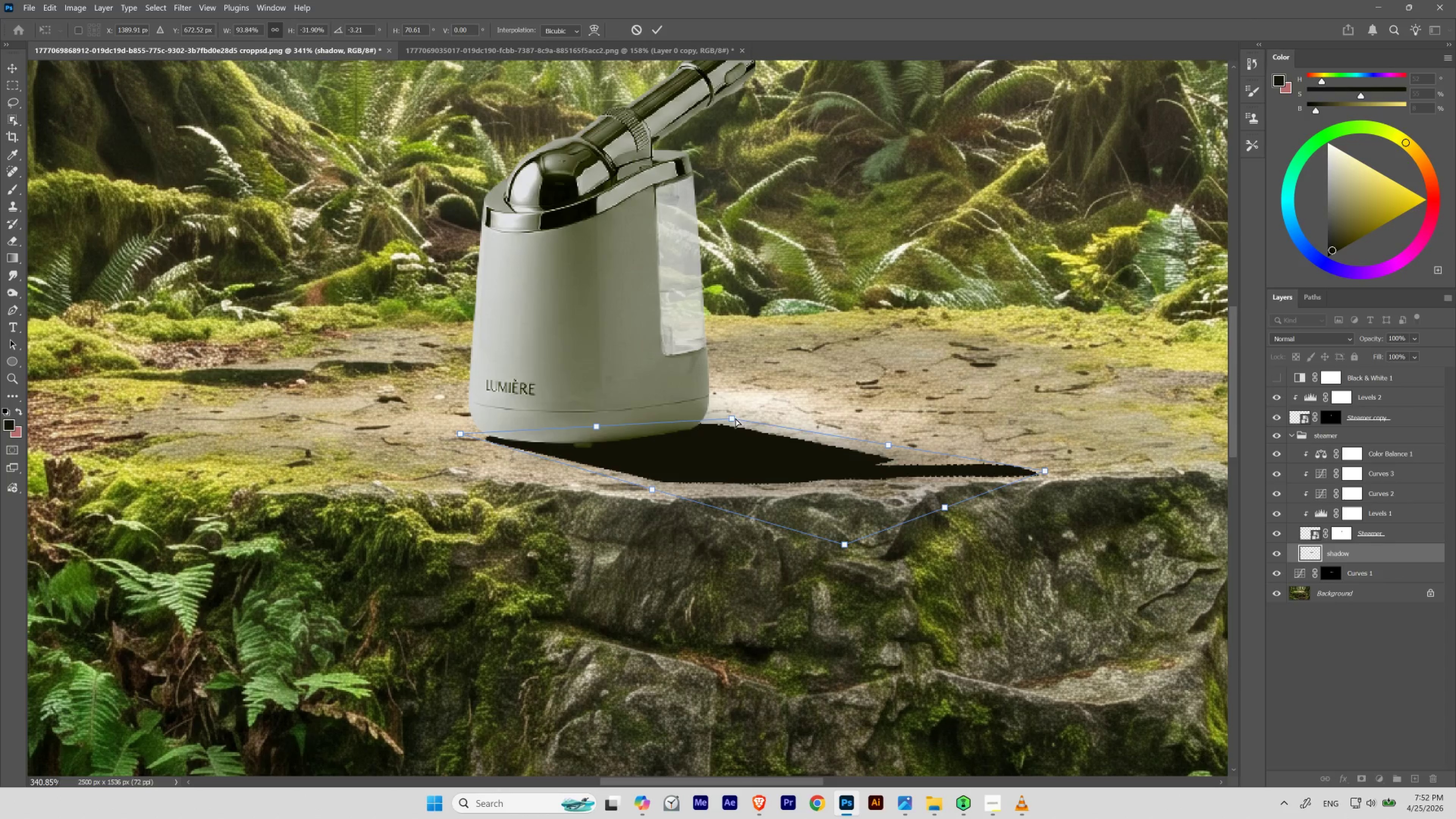 
left_click_drag(start_coordinate=[735, 417], to_coordinate=[714, 423])
 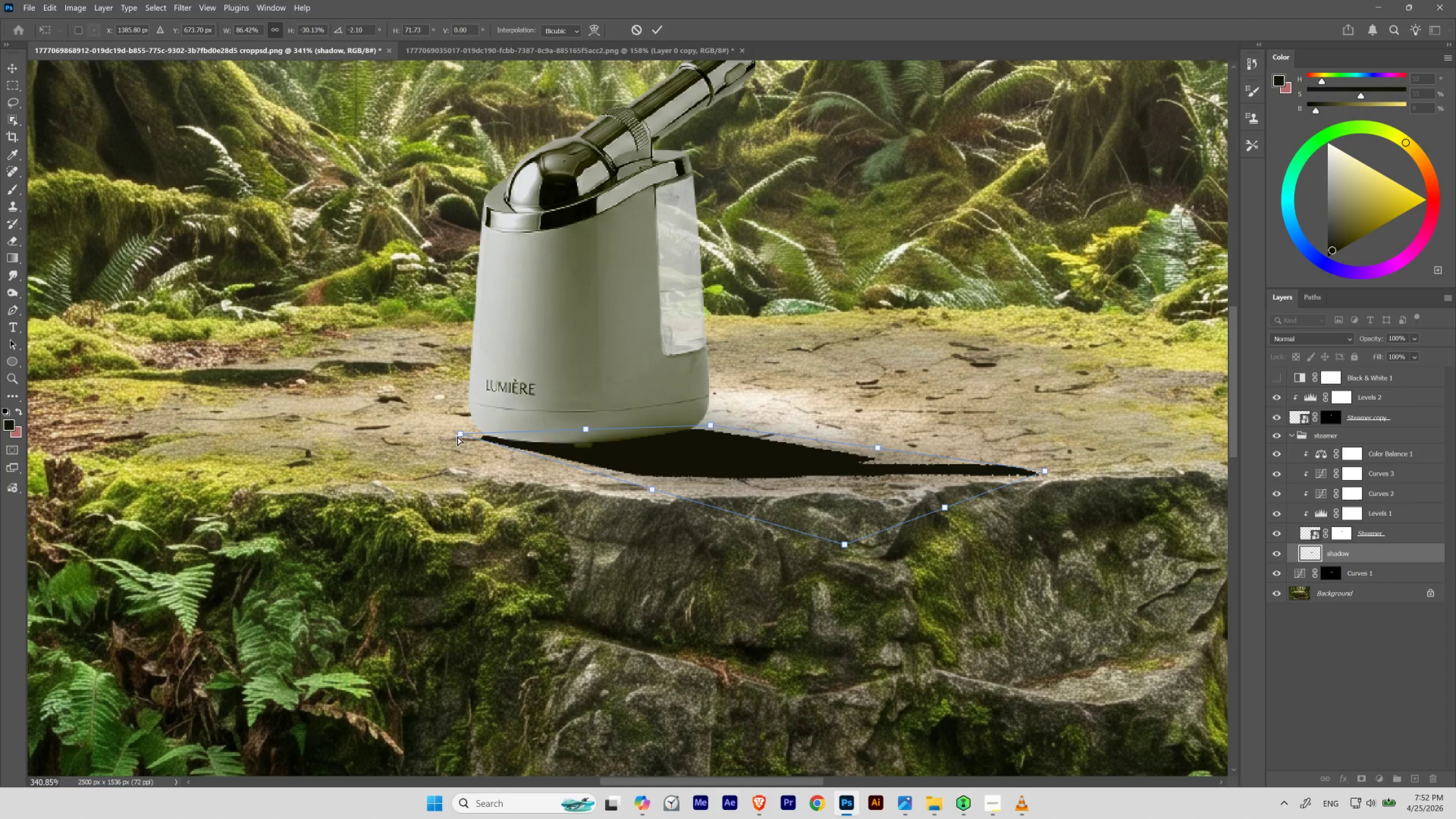 
left_click_drag(start_coordinate=[462, 434], to_coordinate=[473, 430])
 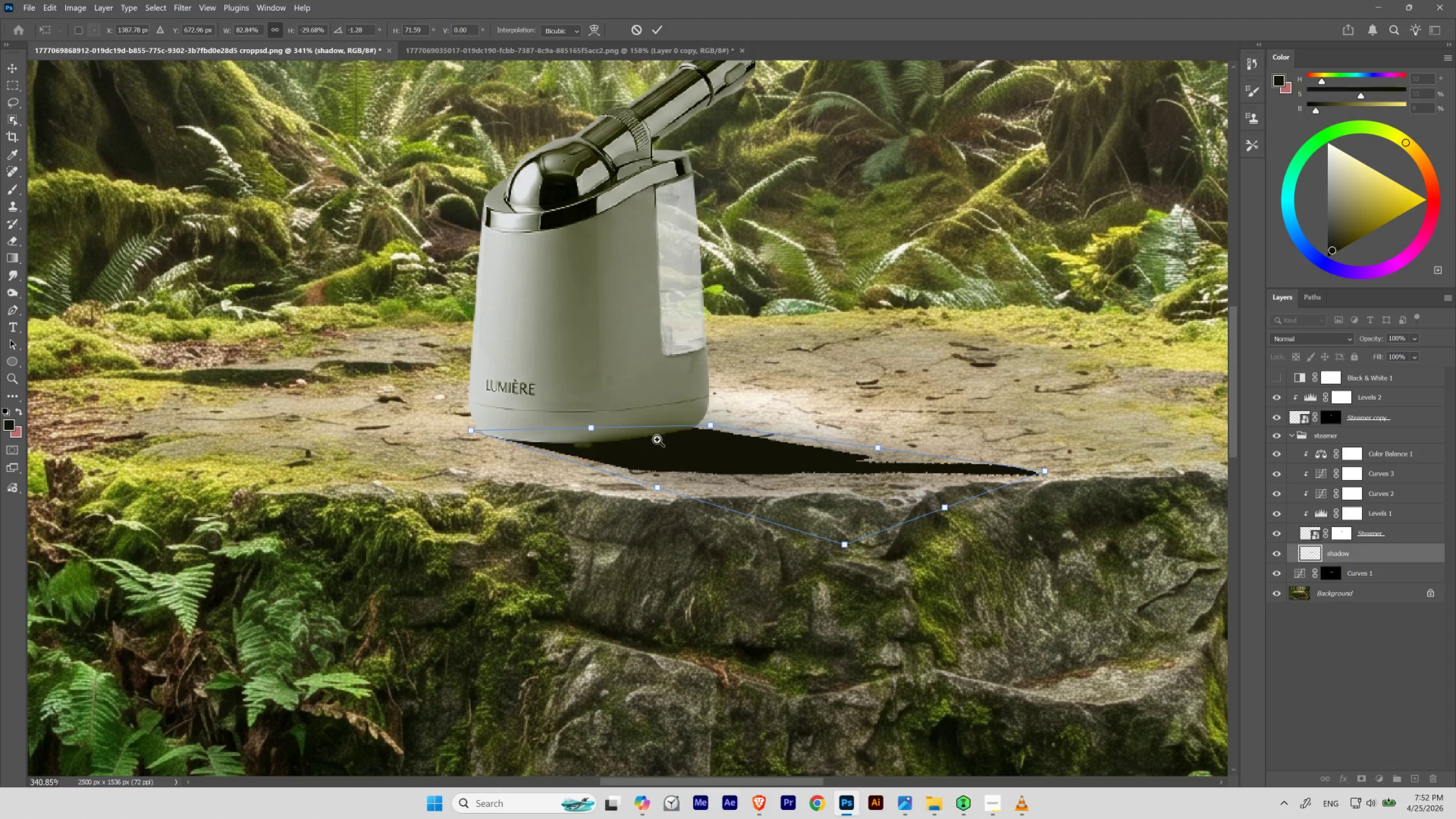 
hold_key(key=Space, duration=1.03)
 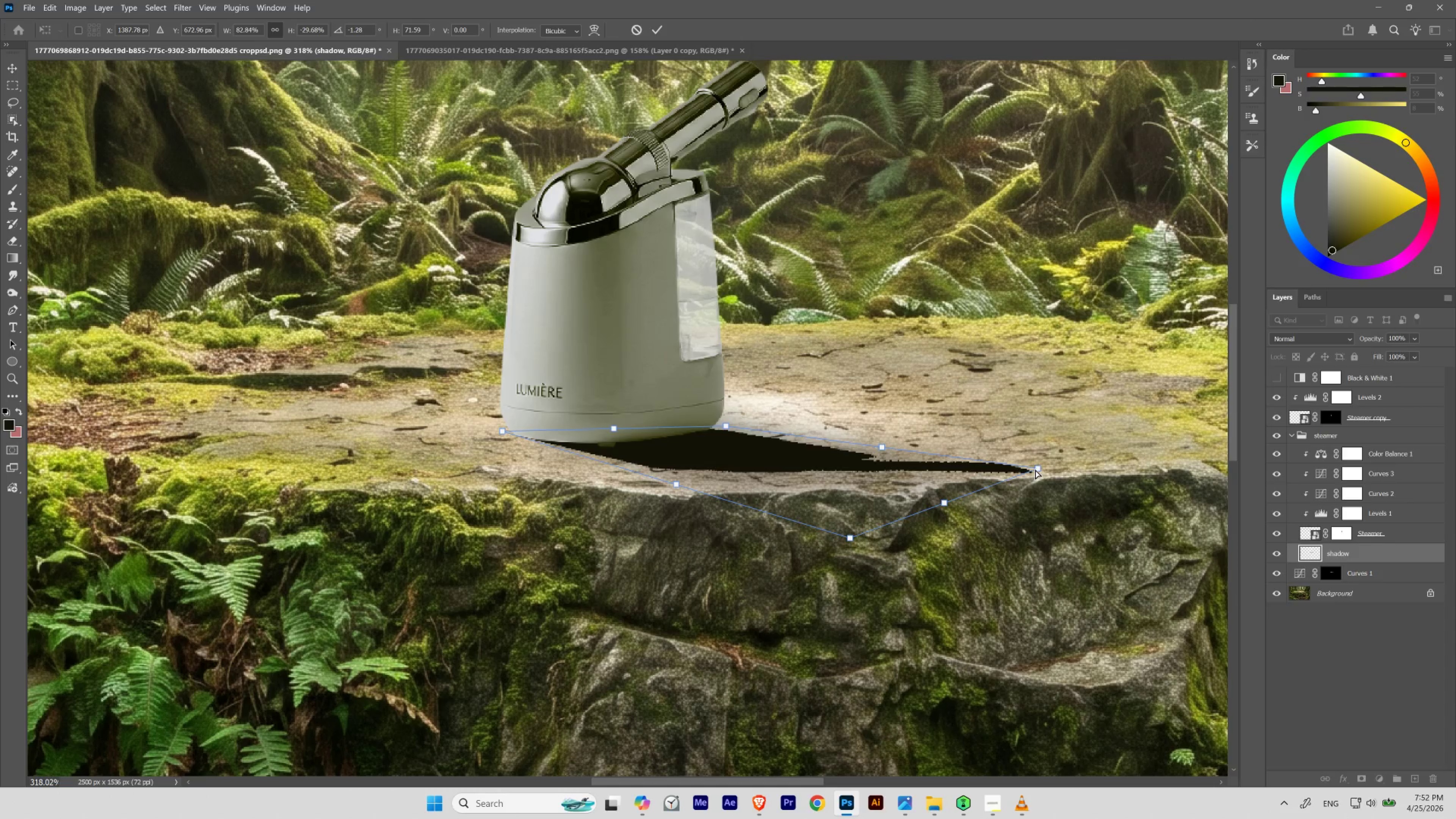 
left_click_drag(start_coordinate=[936, 437], to_coordinate=[932, 444])
 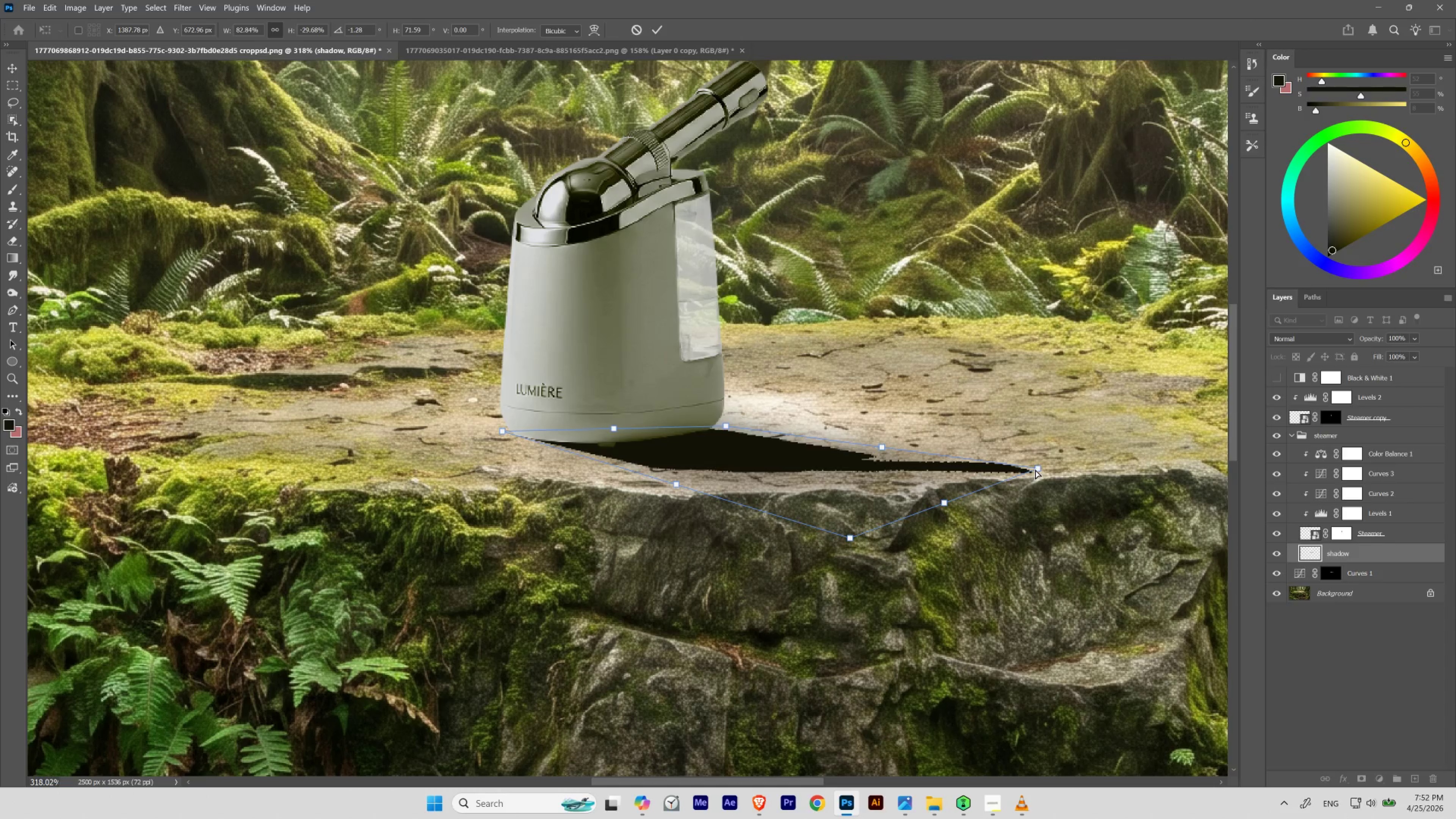 
left_click_drag(start_coordinate=[1037, 468], to_coordinate=[1025, 467])
 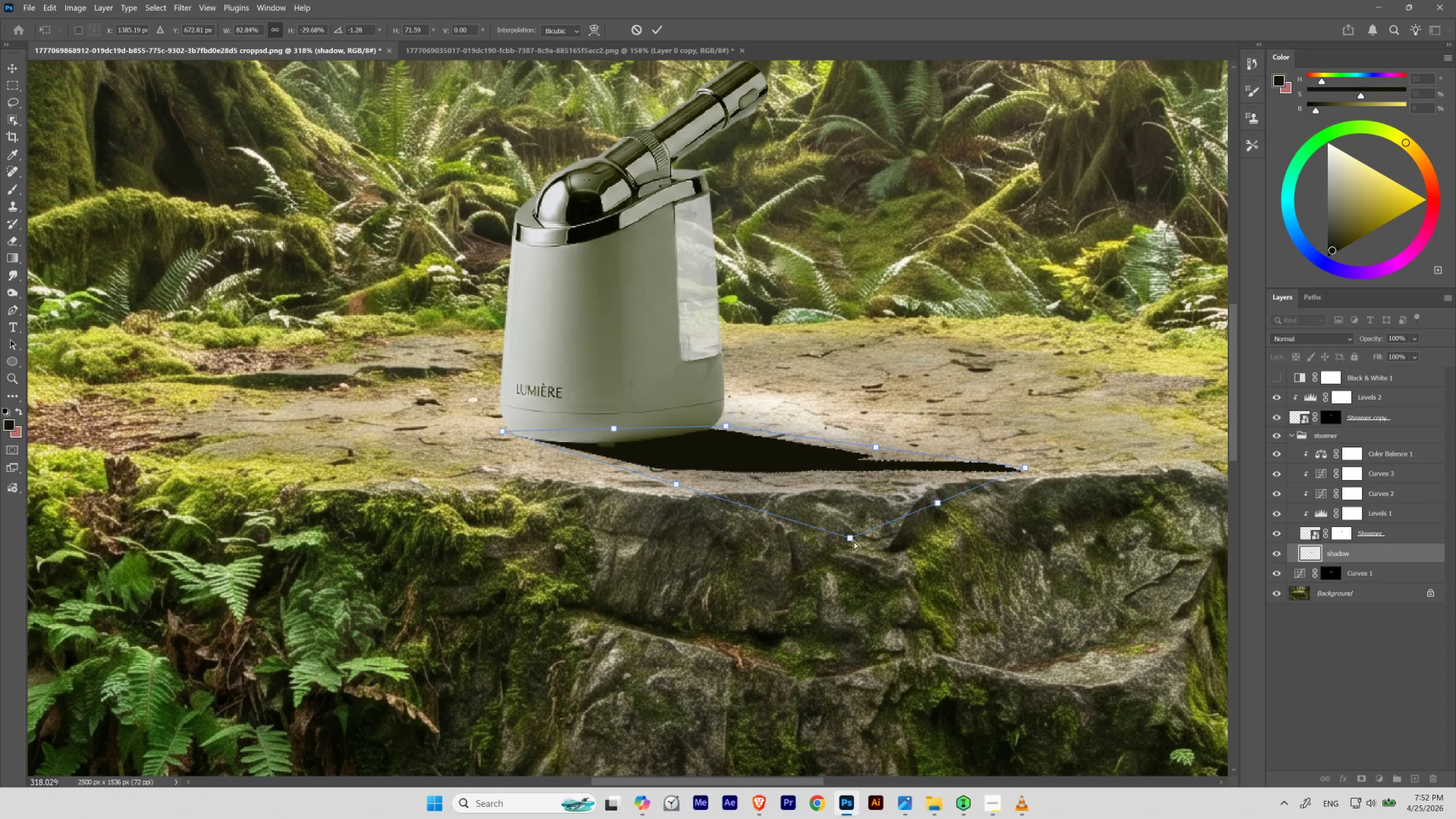 
left_click_drag(start_coordinate=[851, 540], to_coordinate=[814, 540])
 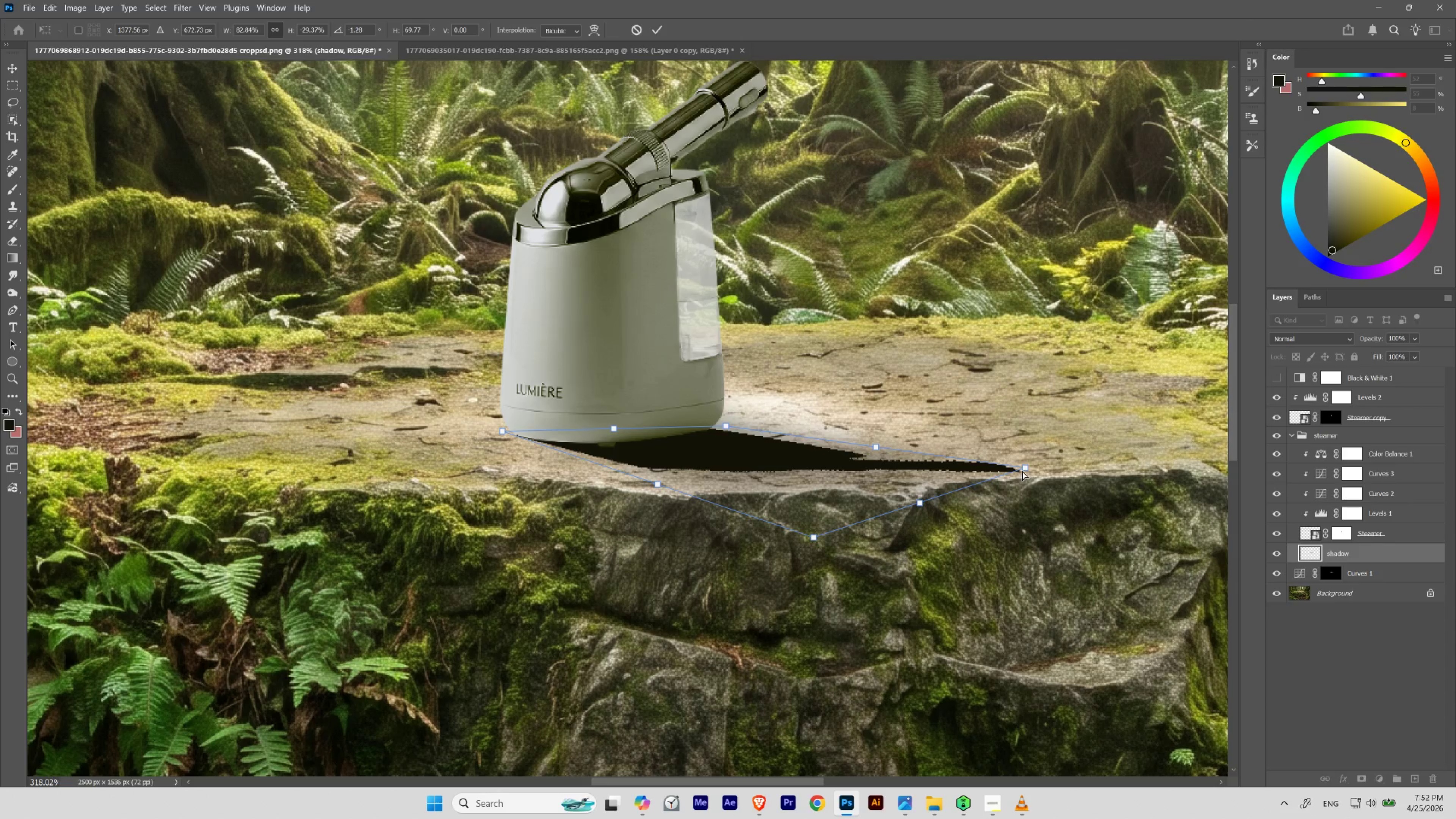 
left_click_drag(start_coordinate=[1025, 467], to_coordinate=[1006, 470])
 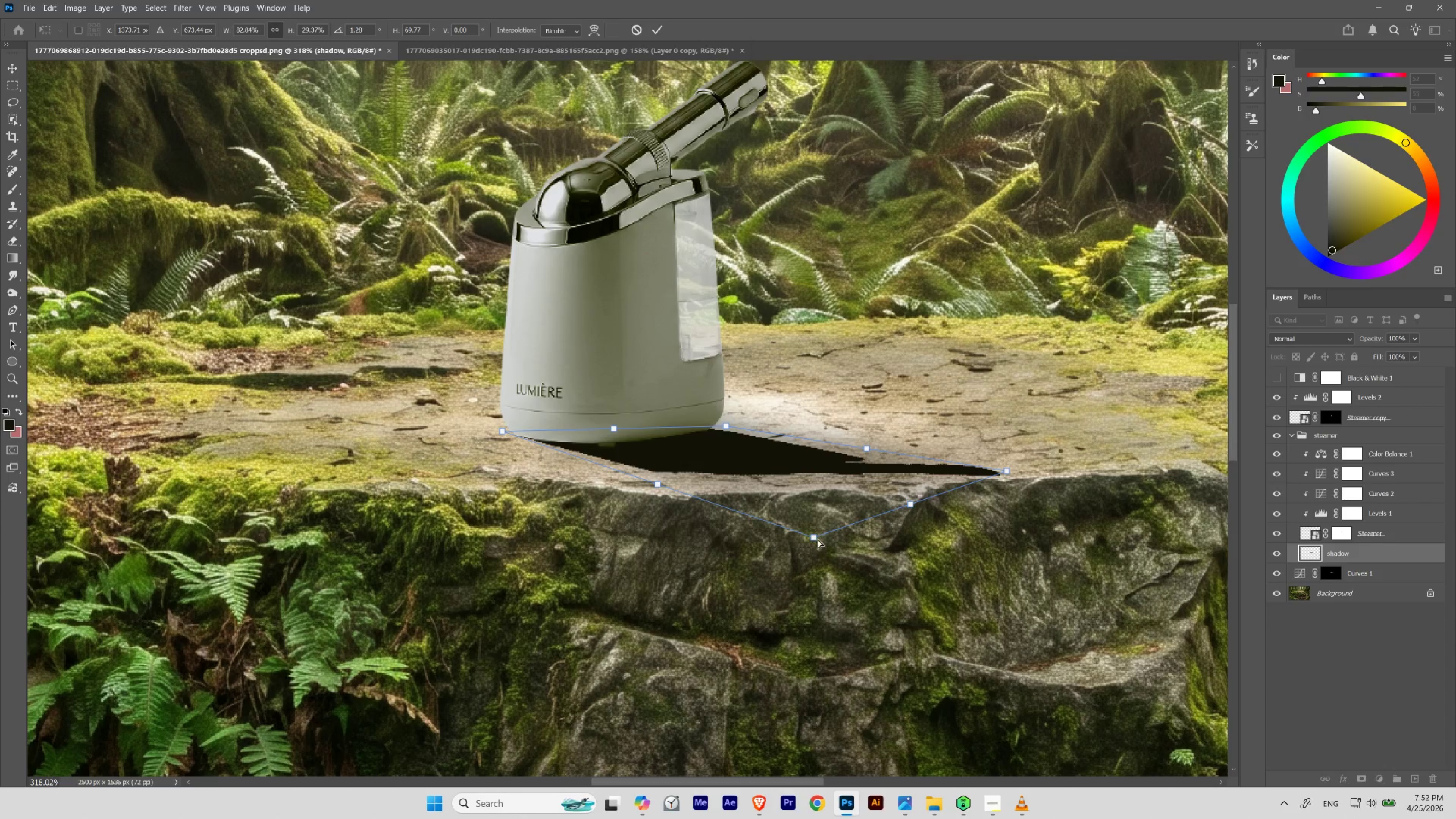 
left_click_drag(start_coordinate=[810, 539], to_coordinate=[802, 535])
 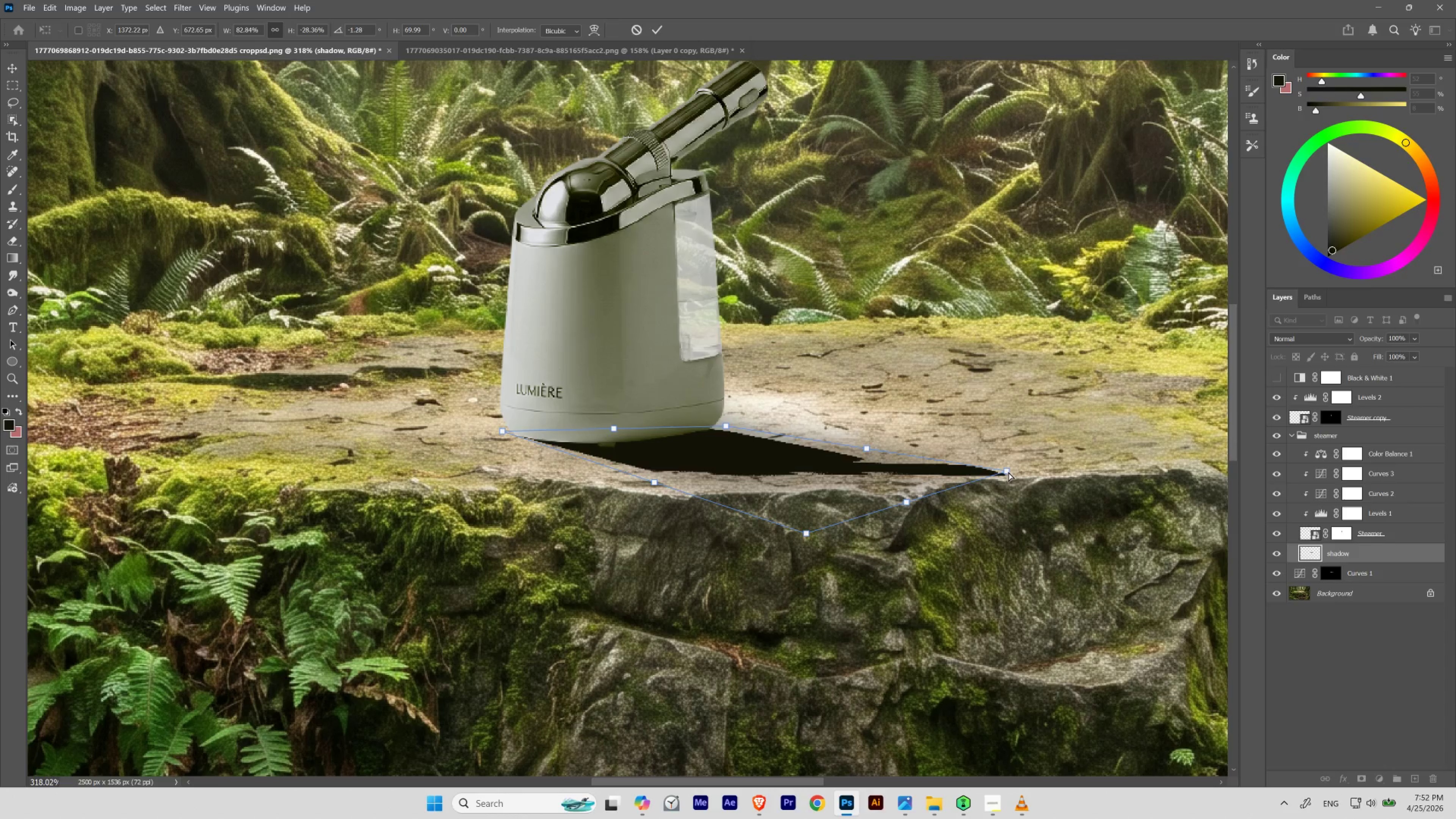 
left_click_drag(start_coordinate=[1008, 471], to_coordinate=[984, 466])
 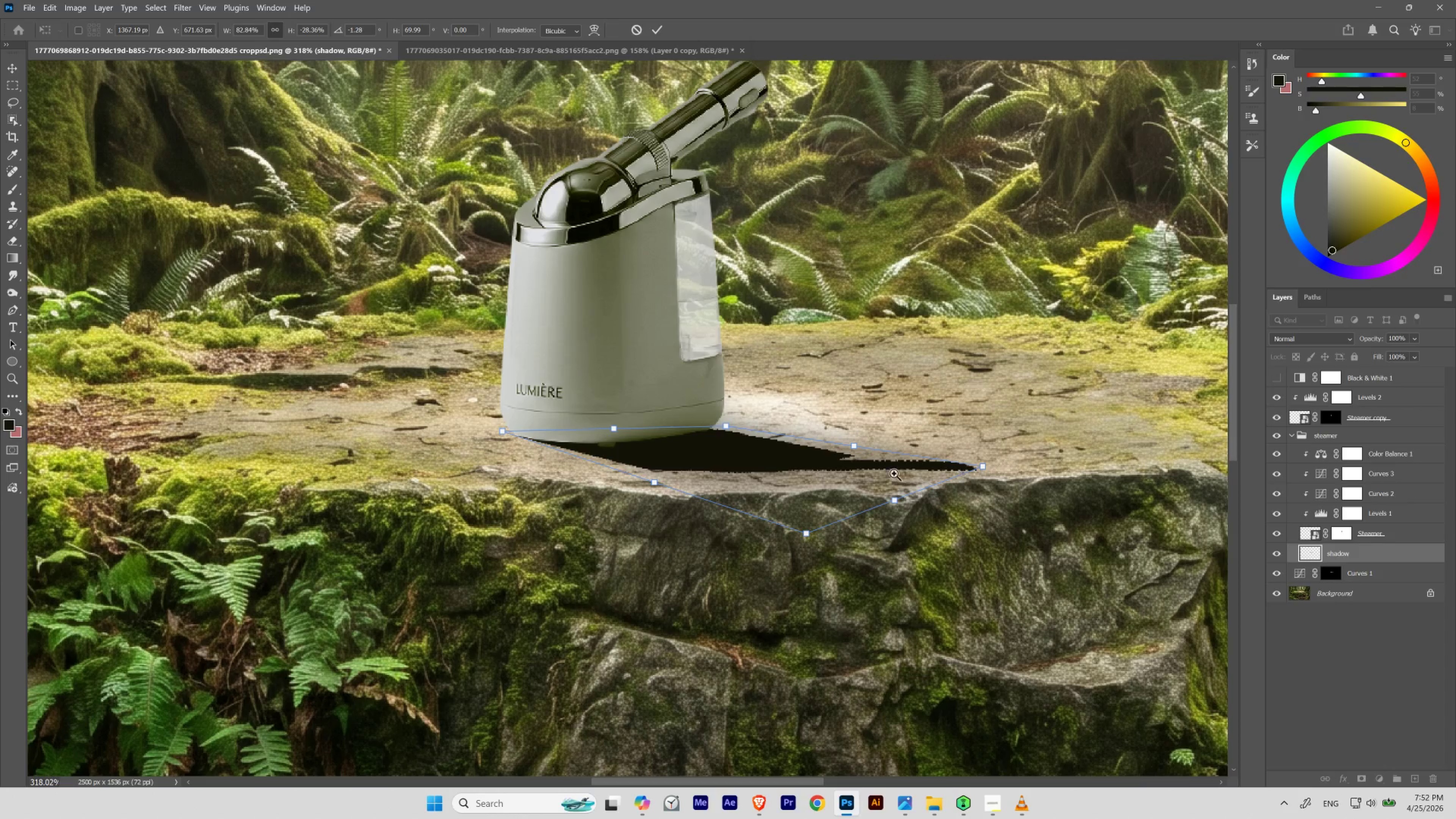 
hold_key(key=Space, duration=1.53)
 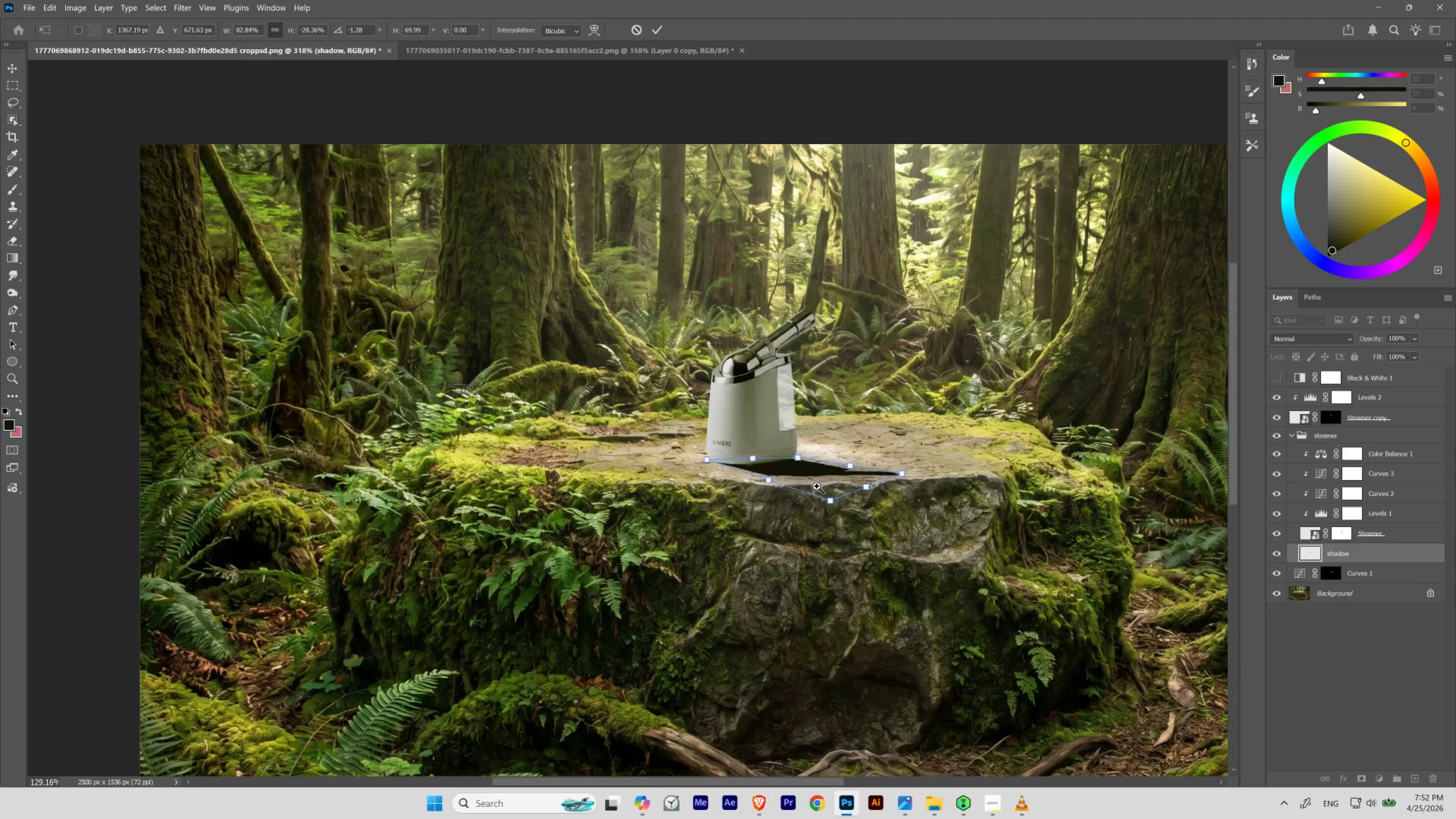 
left_click_drag(start_coordinate=[847, 479], to_coordinate=[818, 486])
 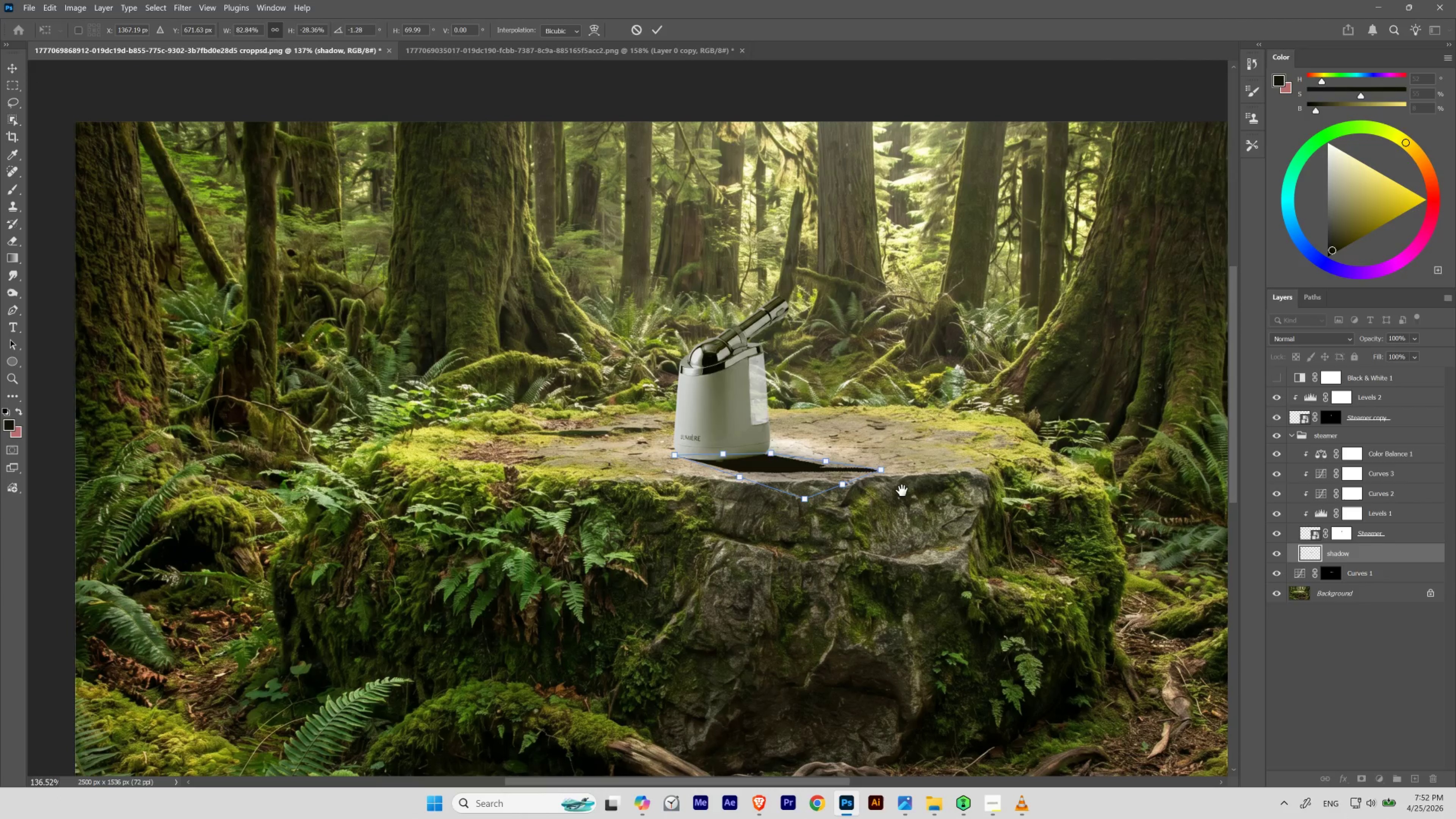 
hold_key(key=Space, duration=1.94)
 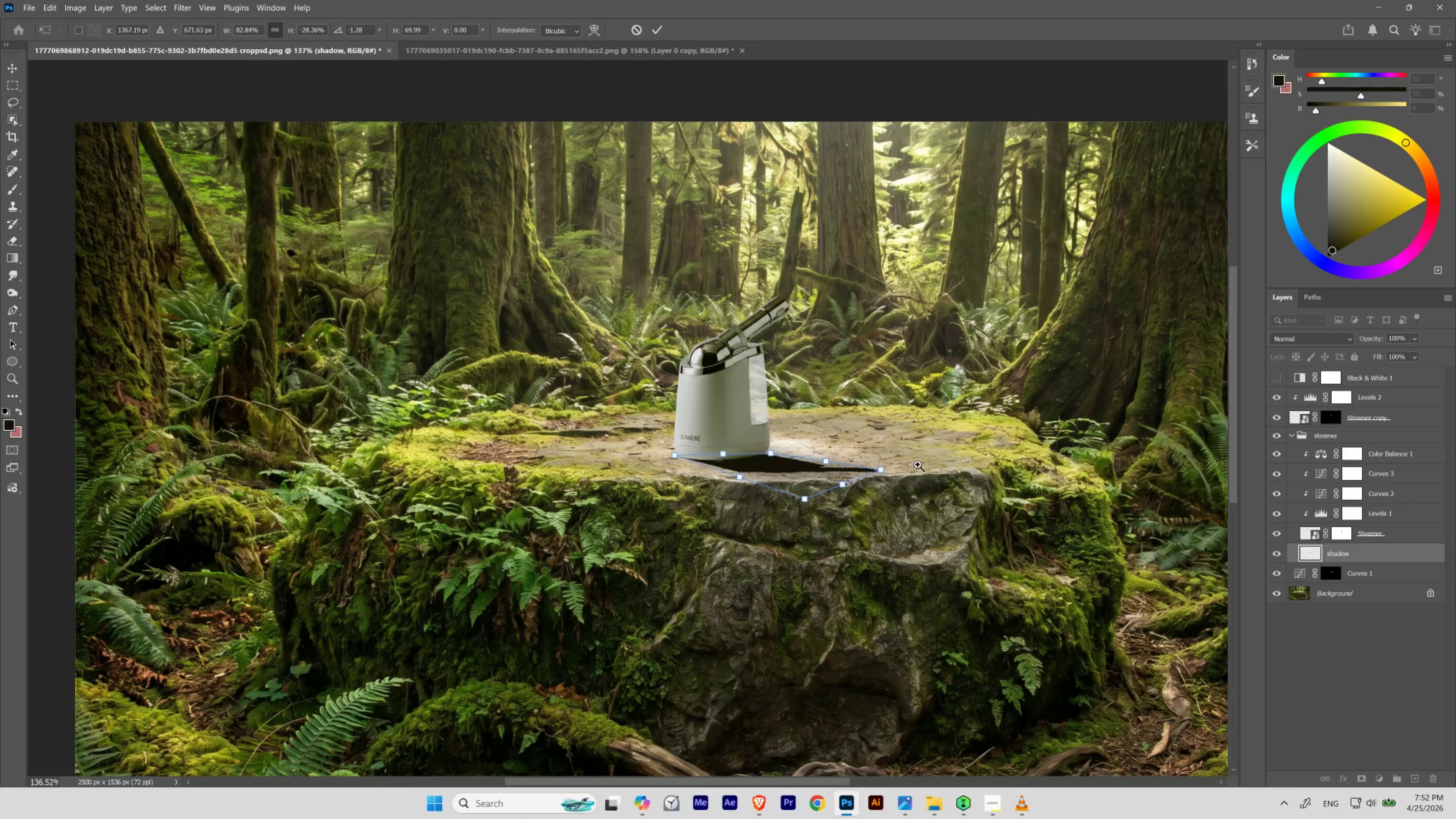 
left_click_drag(start_coordinate=[926, 494], to_coordinate=[902, 490])
 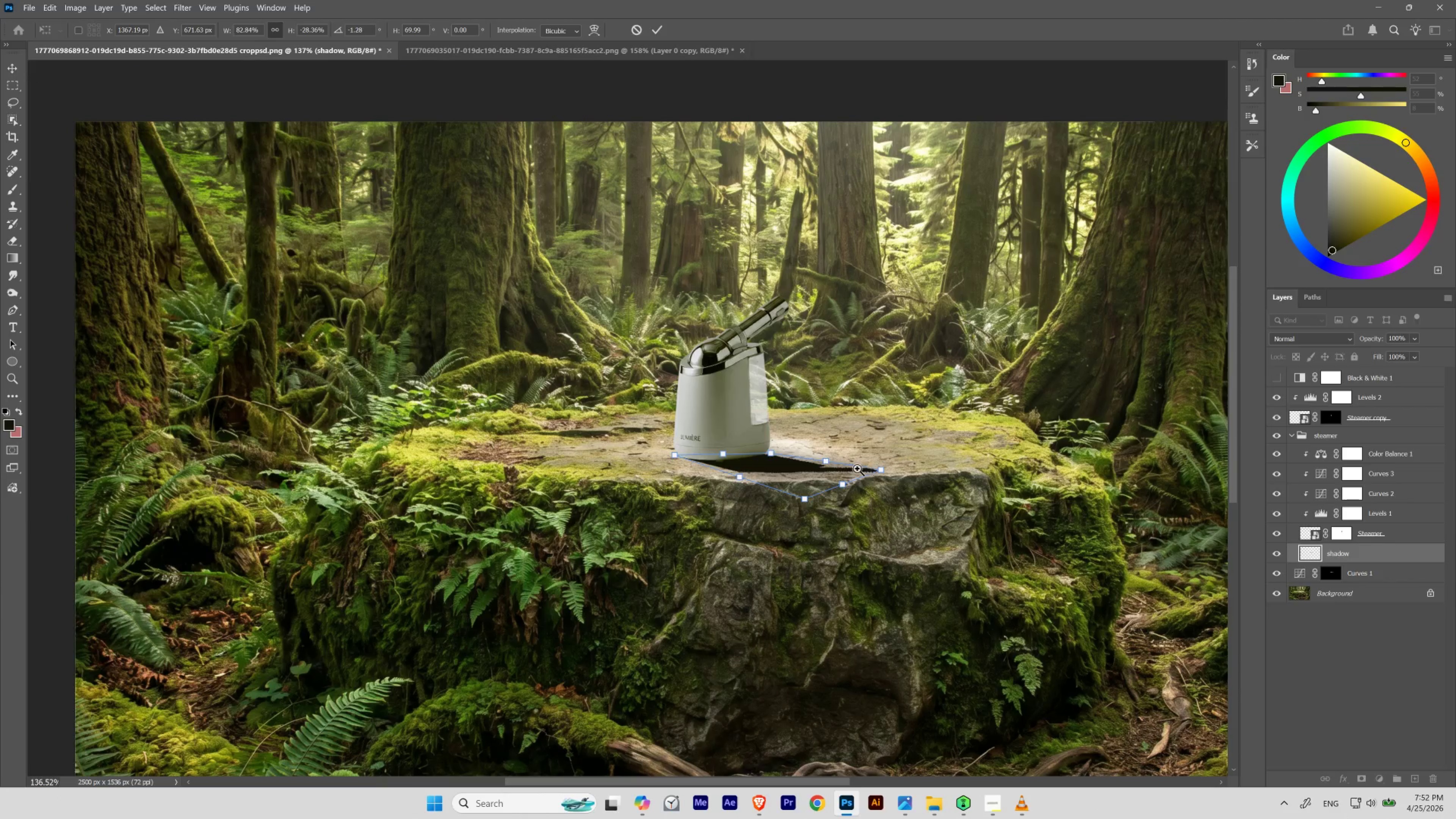 
hold_key(key=Space, duration=1.45)
 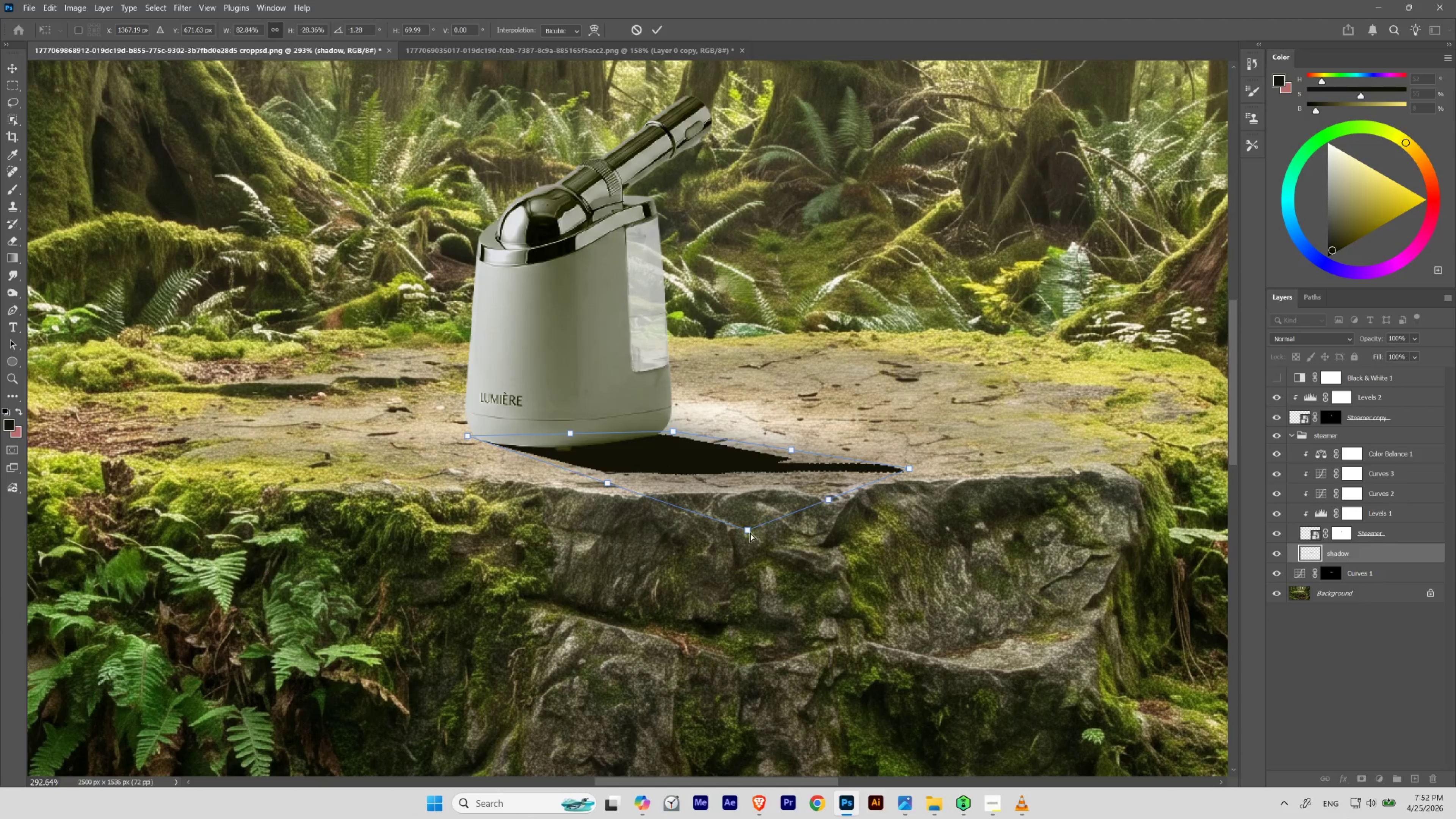 
hold_key(key=ControlLeft, duration=3.33)
left_click_drag(start_coordinate=[856, 471], to_coordinate=[883, 483])
 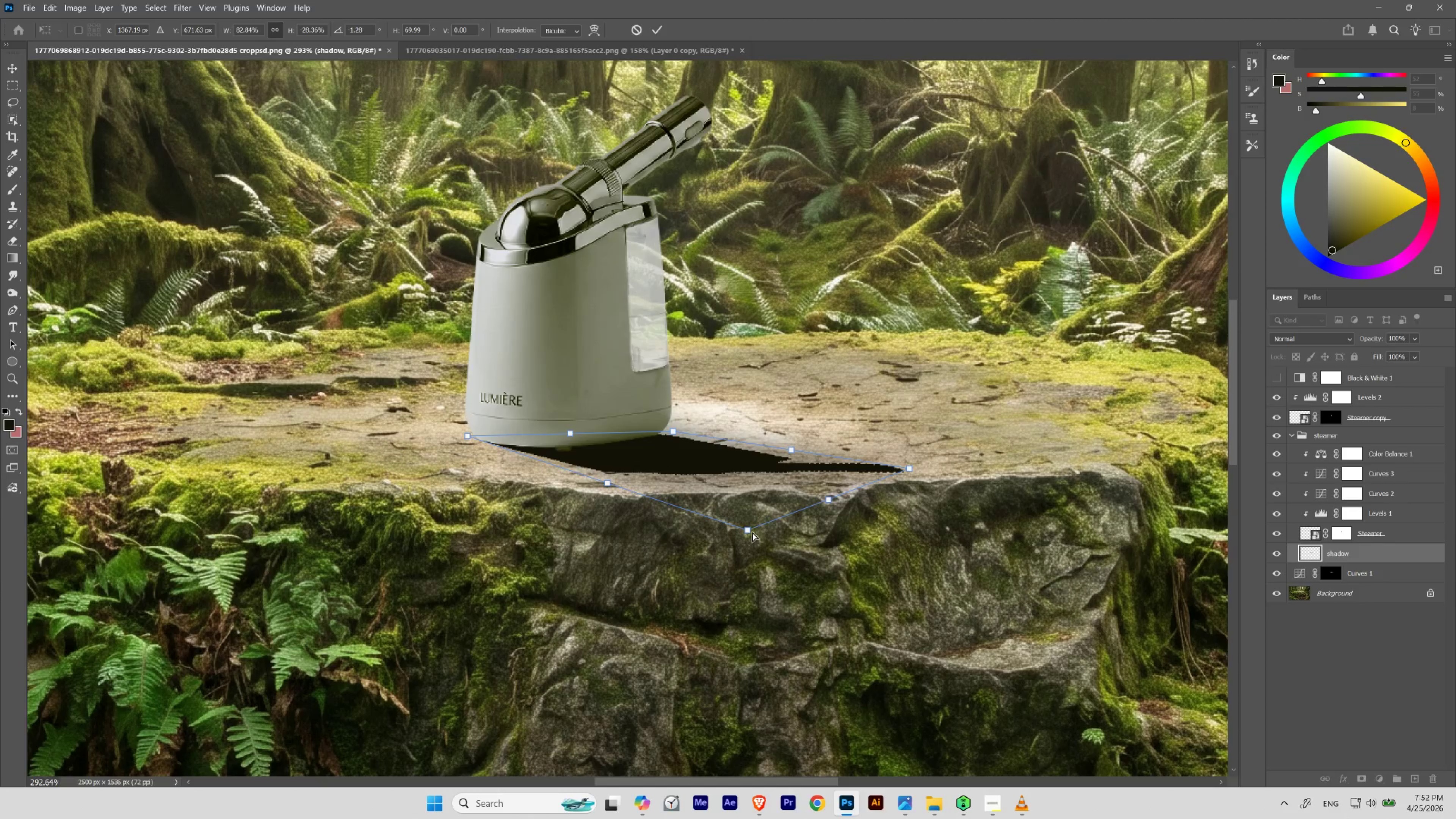 
left_click_drag(start_coordinate=[749, 532], to_coordinate=[751, 532])
 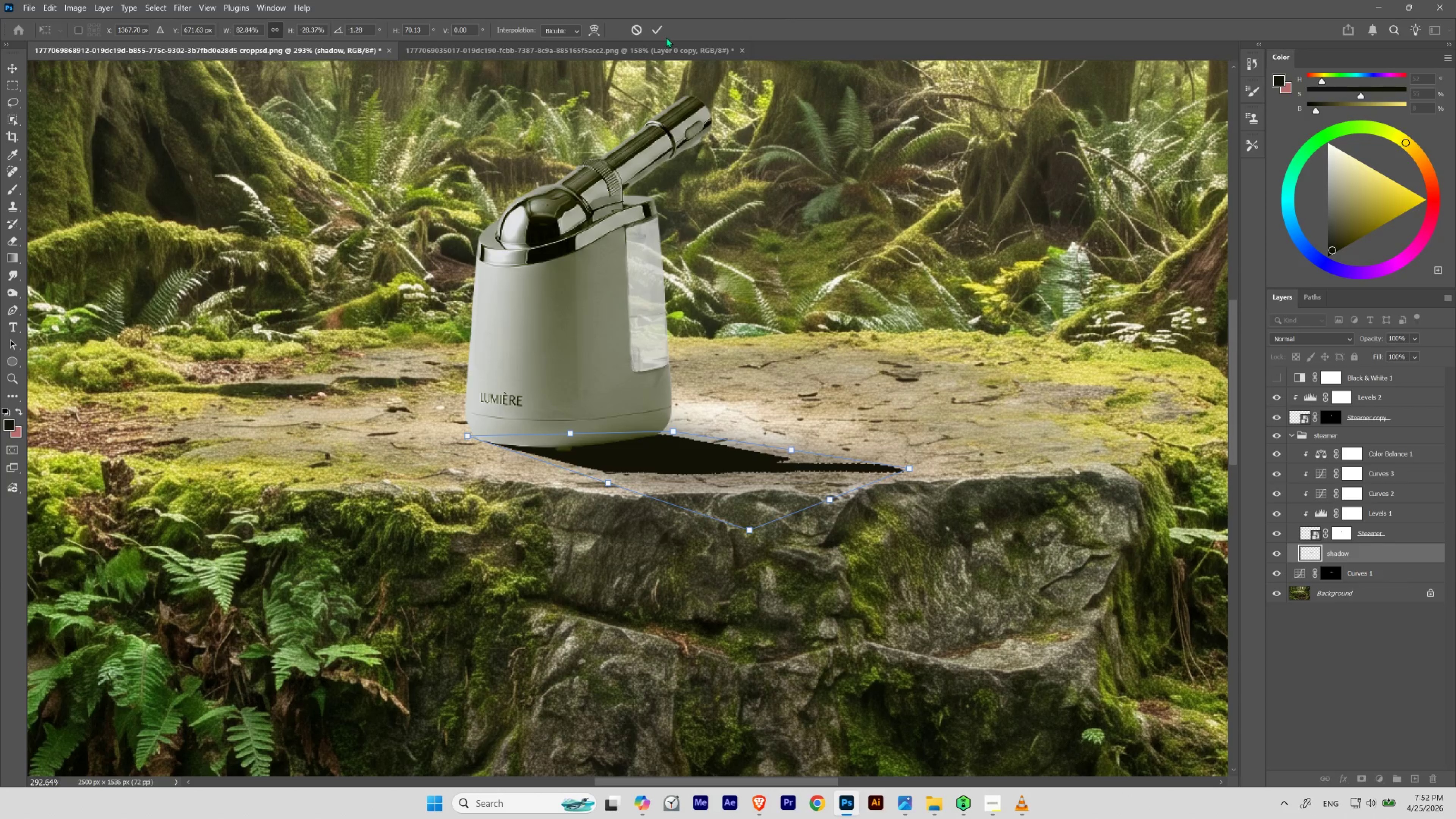 
left_click([658, 31])
 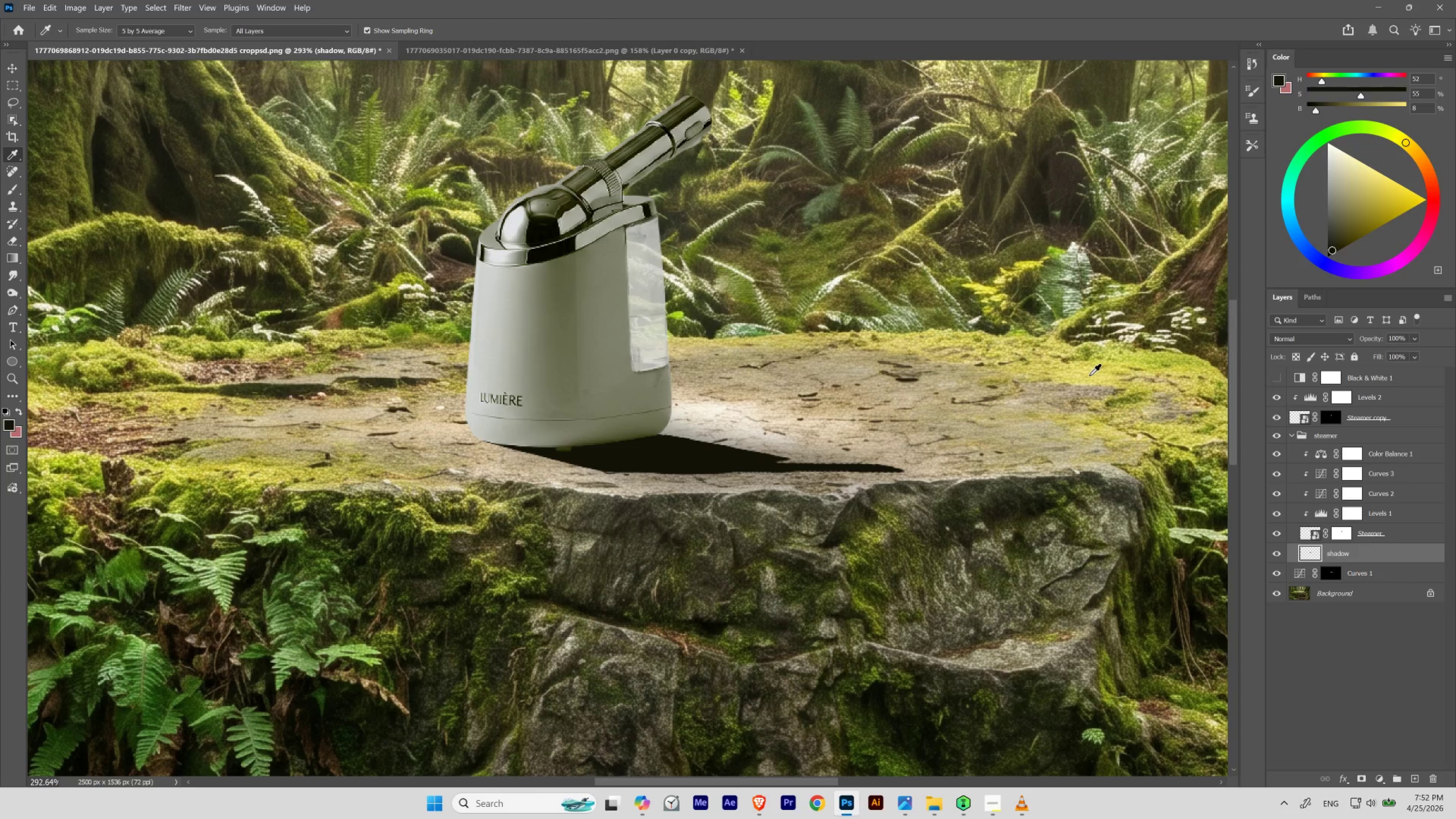 
hold_key(key=ControlLeft, duration=1.16)
 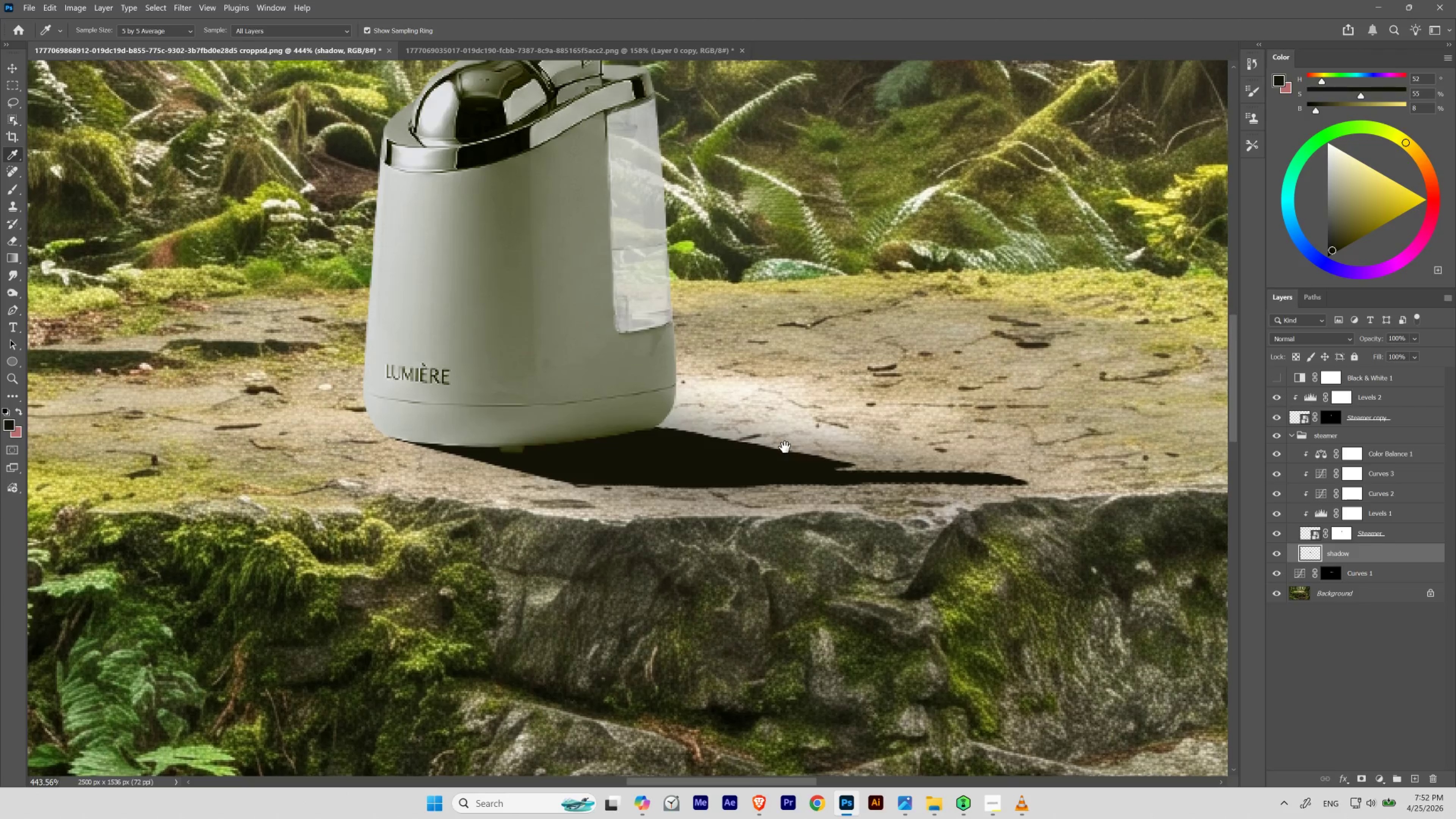 
hold_key(key=Space, duration=1.61)
 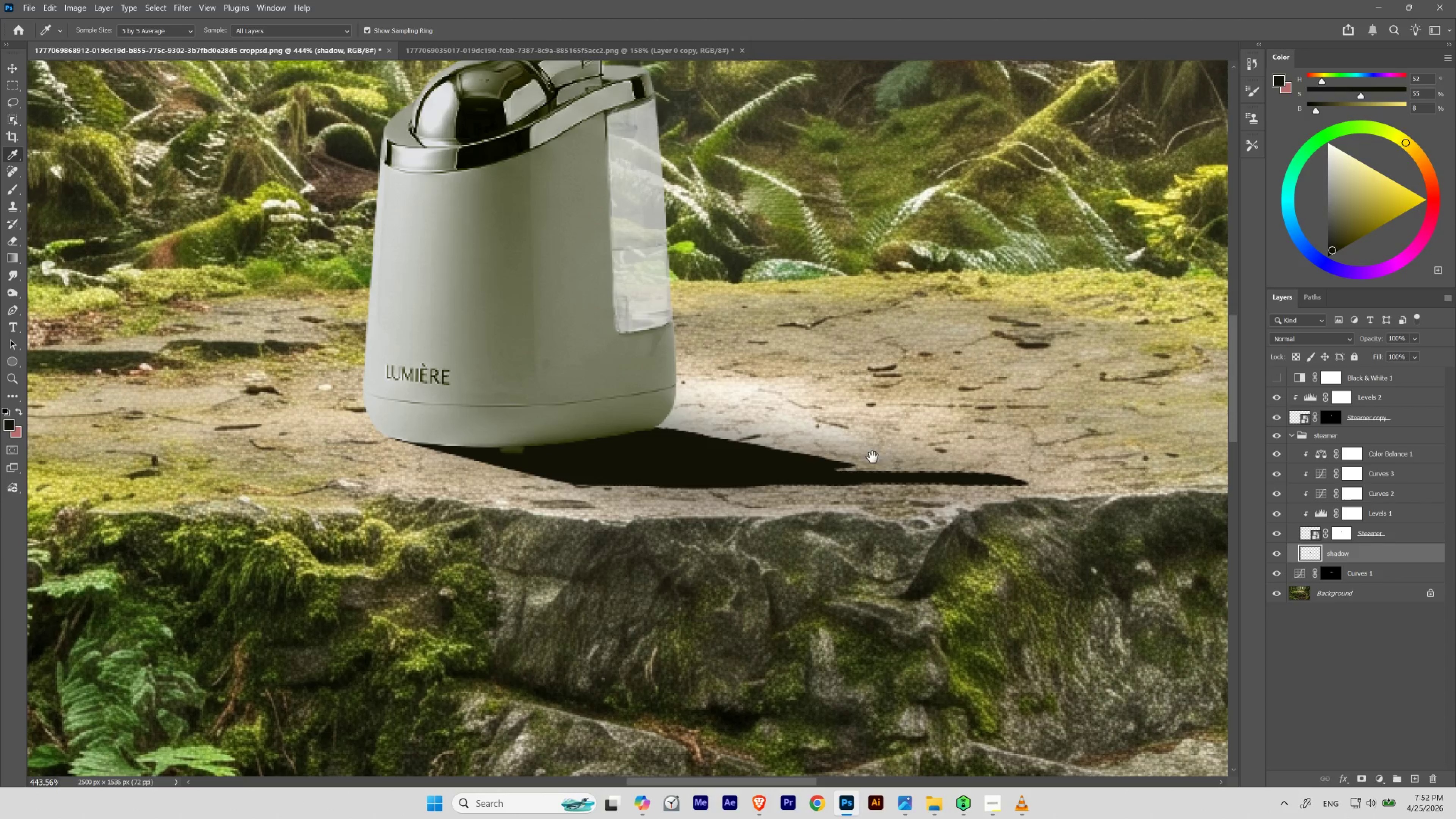 
left_click_drag(start_coordinate=[690, 435], to_coordinate=[705, 446])
 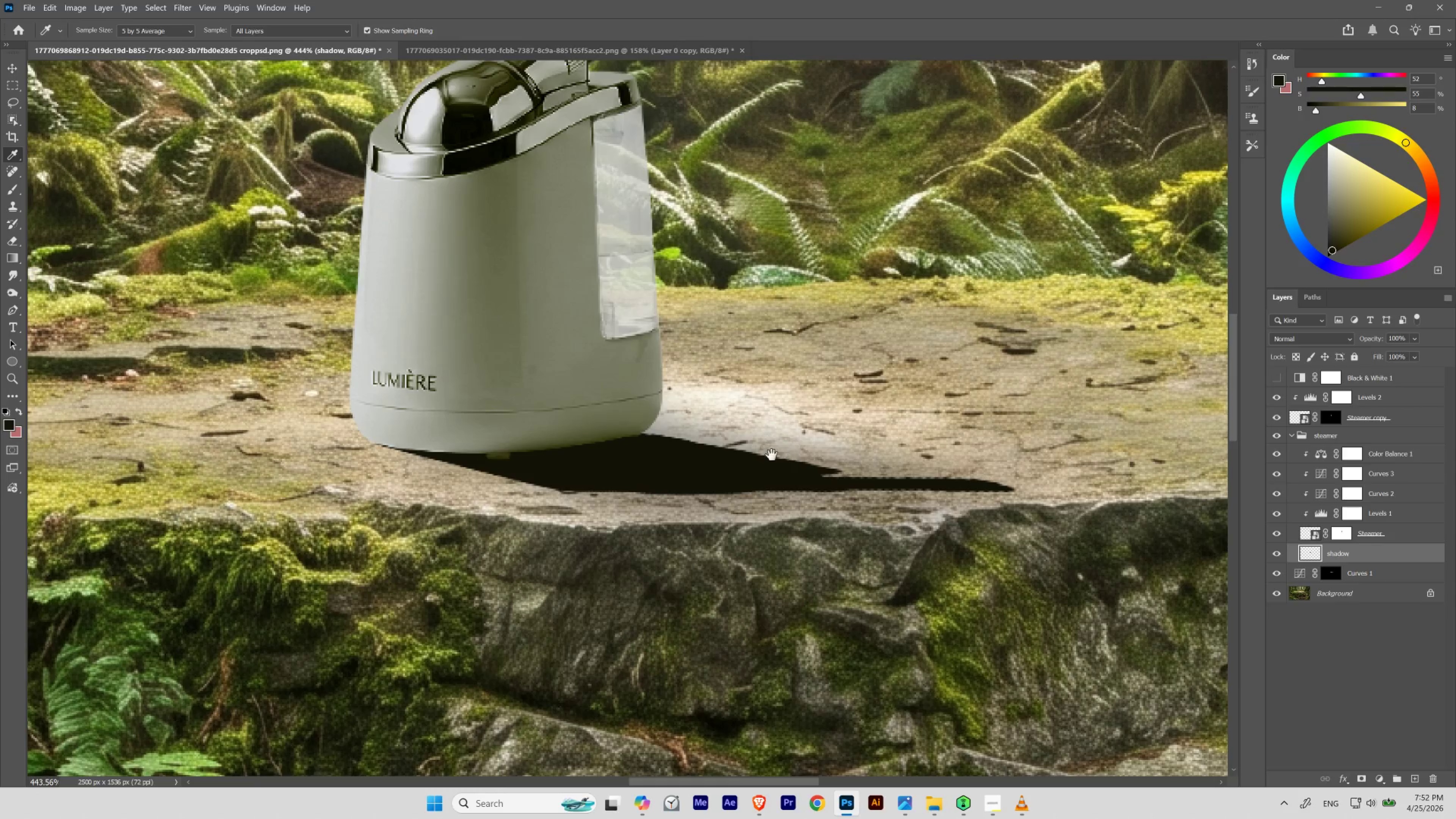 
left_click_drag(start_coordinate=[771, 454], to_coordinate=[785, 448])
 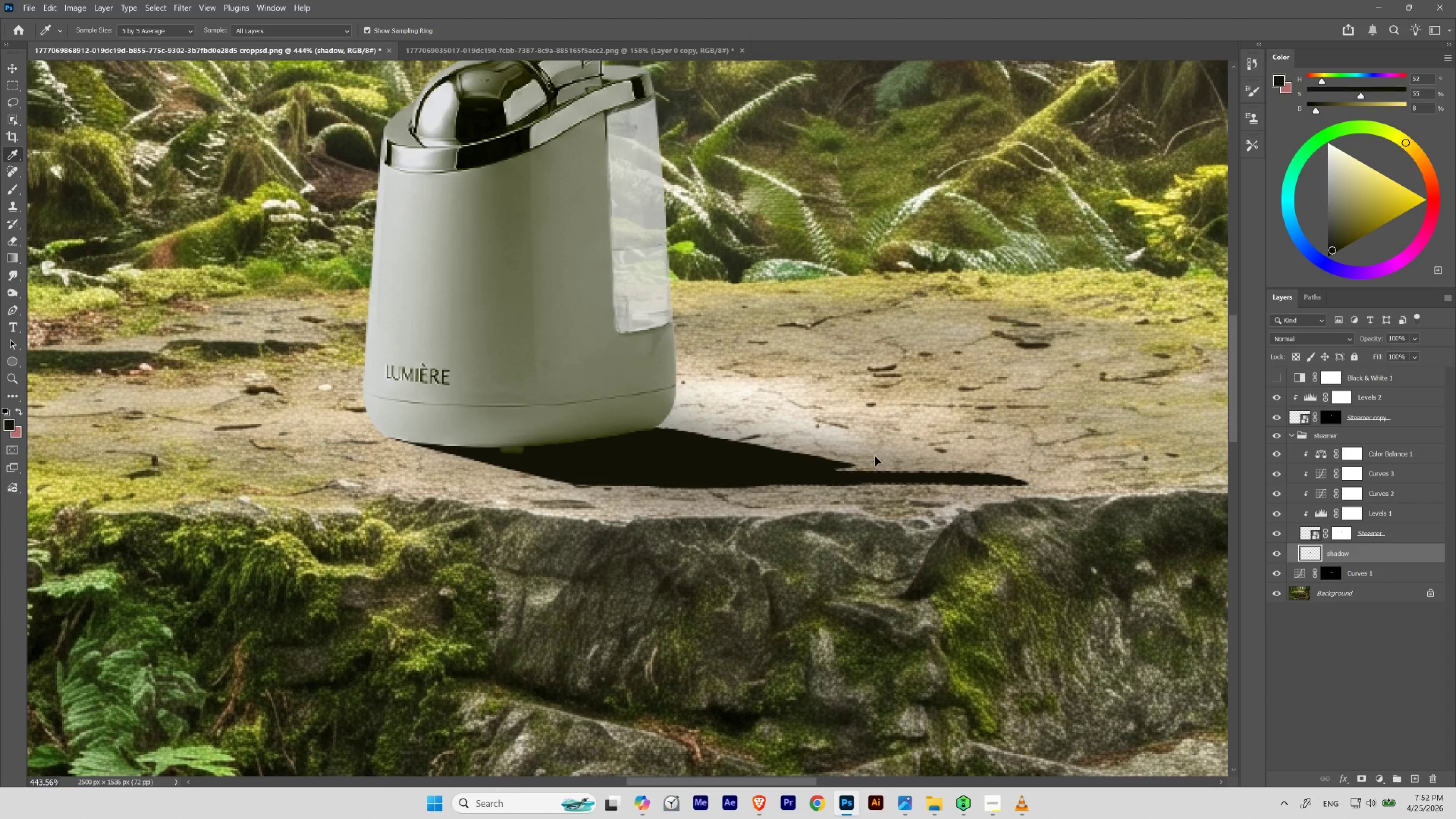 
hold_key(key=Space, duration=0.57)
 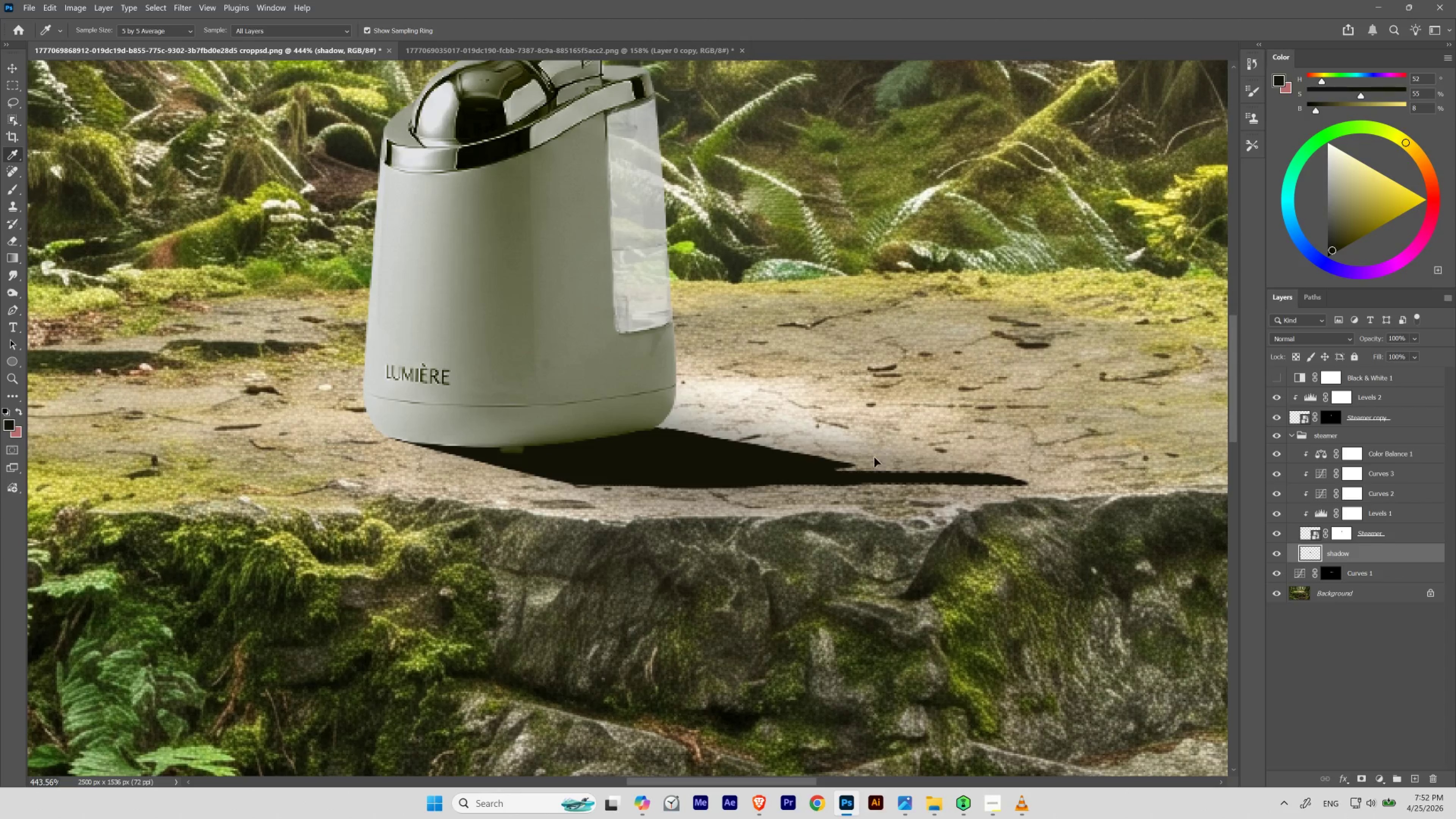 
key(Control+T)
 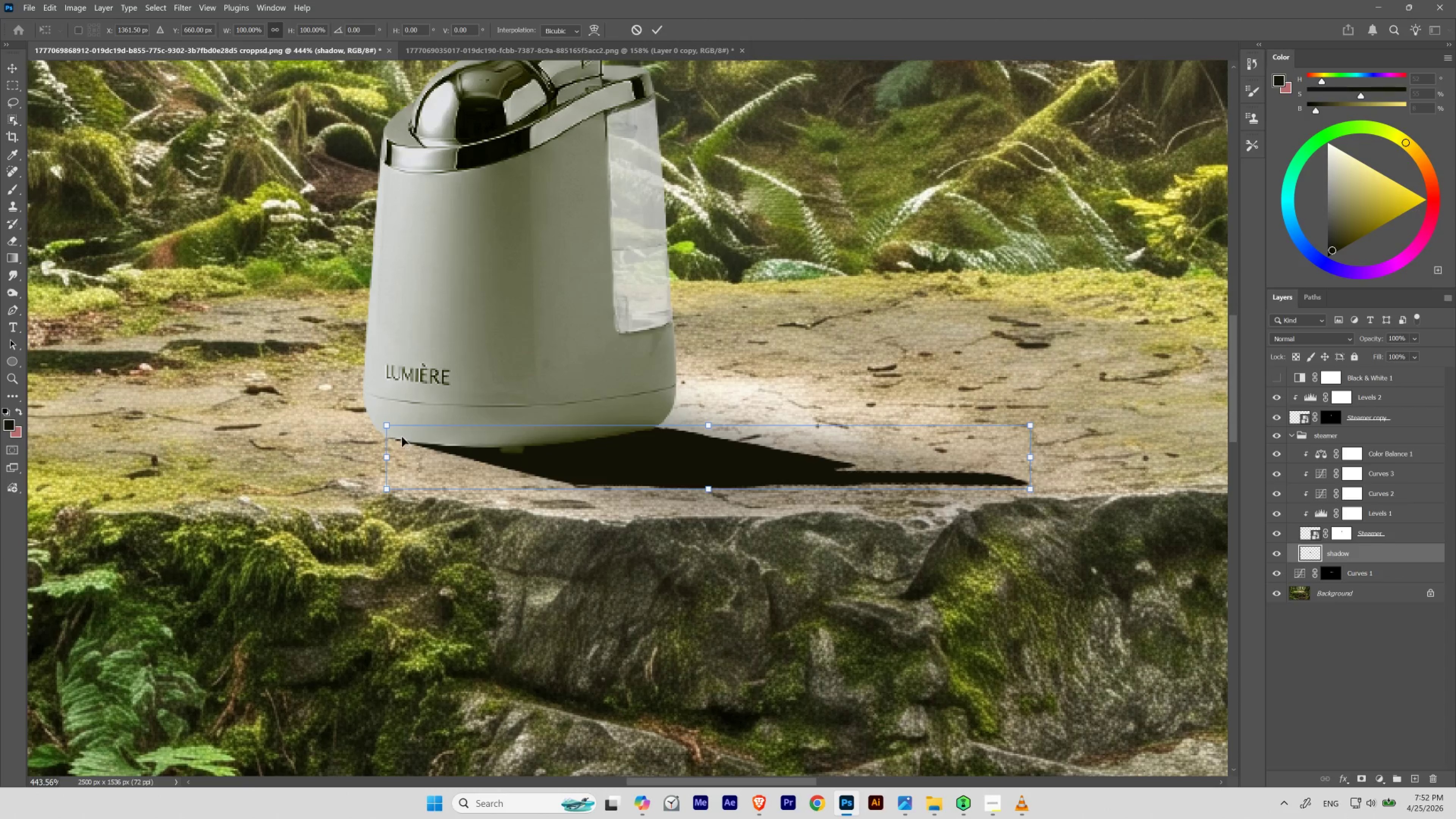 
left_click_drag(start_coordinate=[386, 425], to_coordinate=[396, 426])
 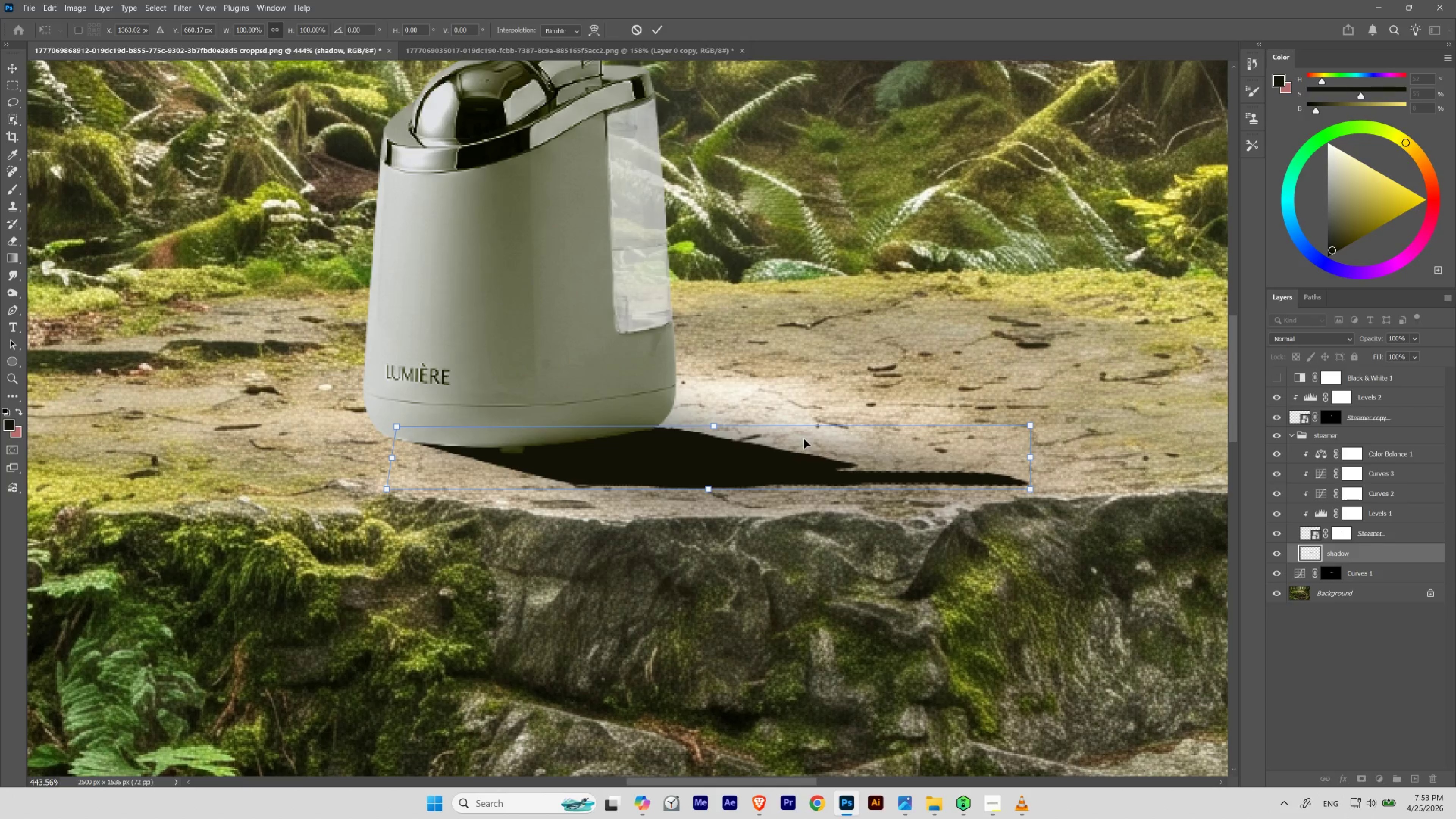 
hold_key(key=Space, duration=0.83)
 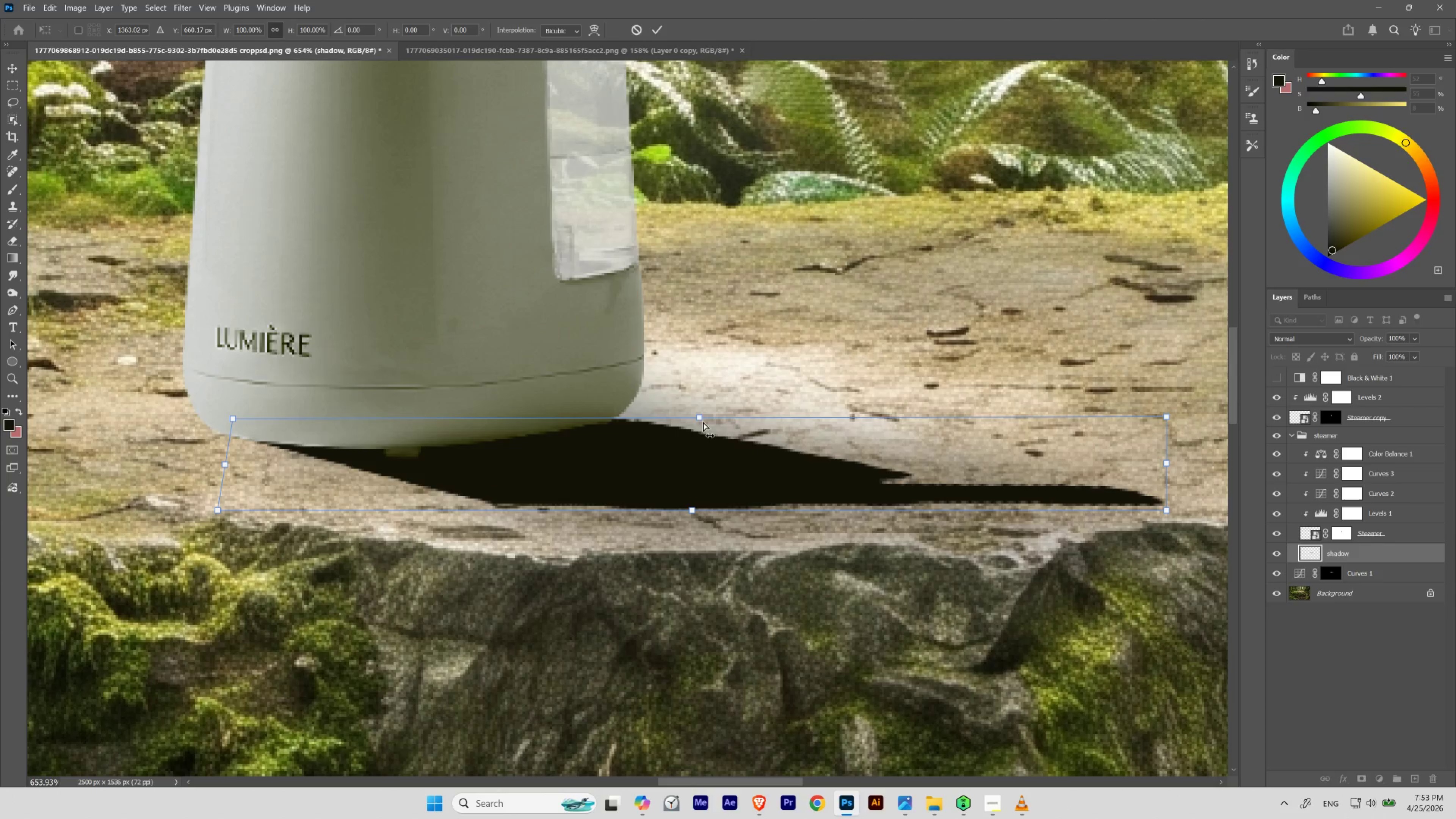 
left_click_drag(start_coordinate=[743, 445], to_coordinate=[758, 450])
 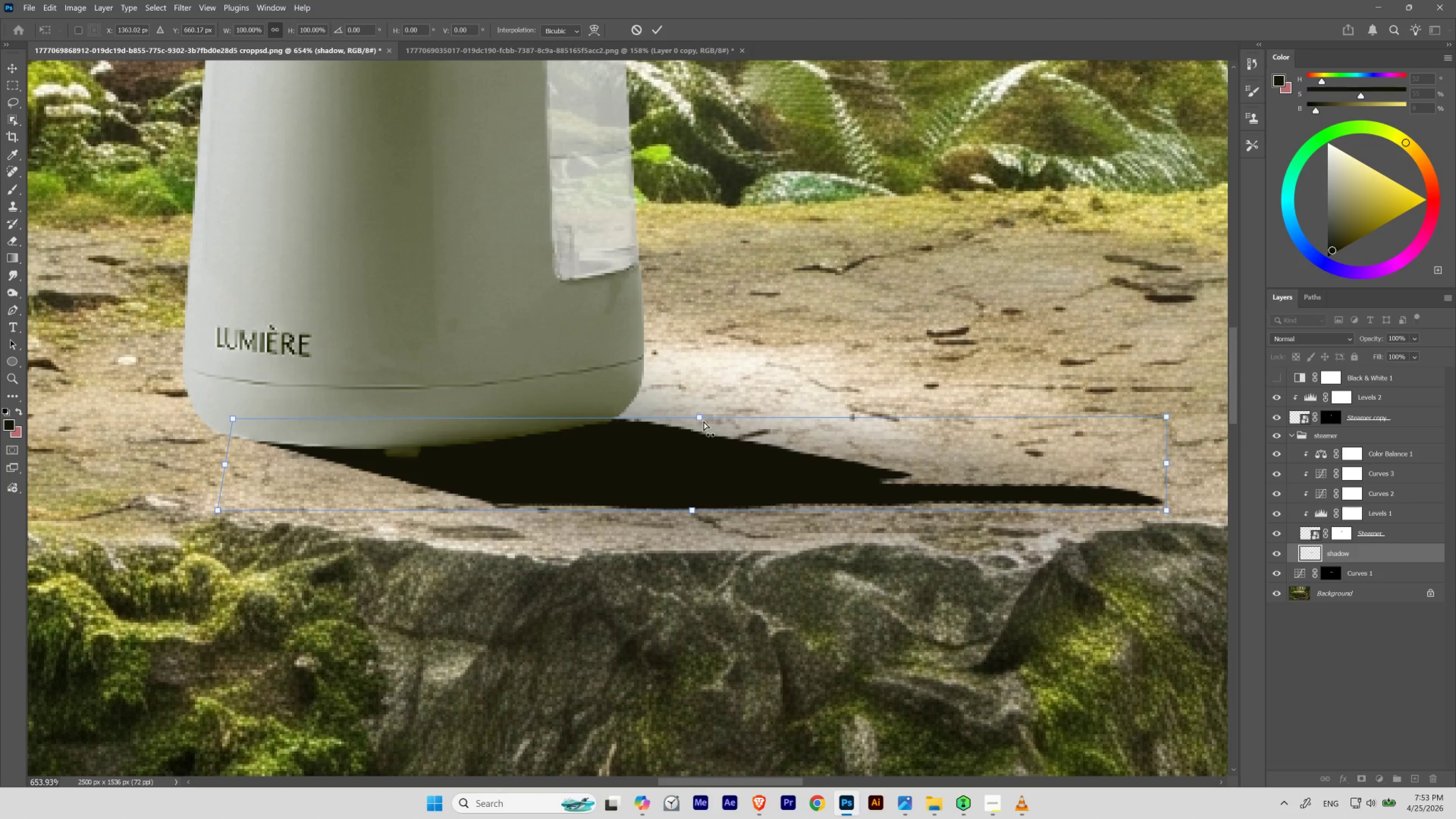 
left_click_drag(start_coordinate=[699, 417], to_coordinate=[691, 418])
 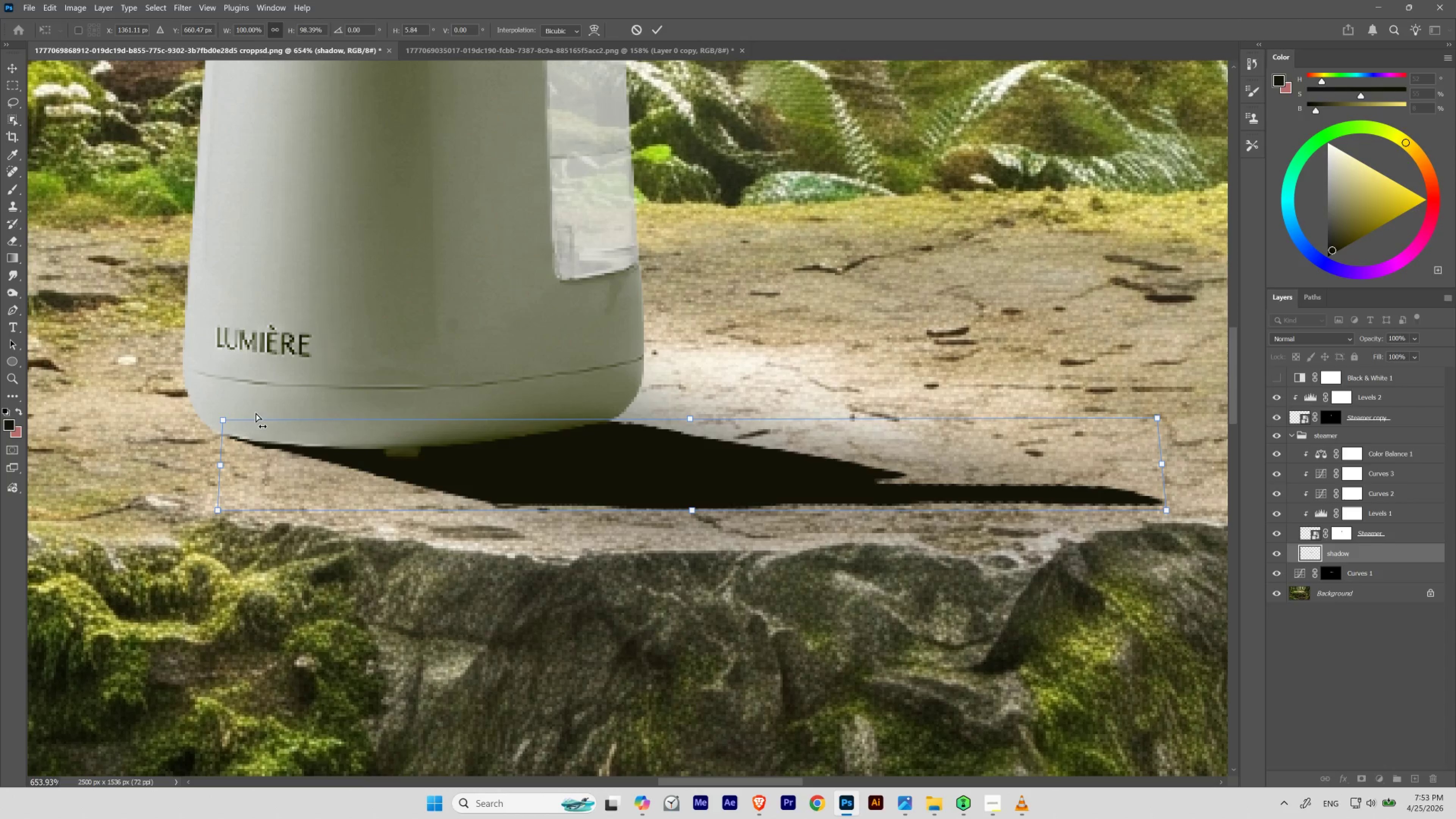 
hold_key(key=Space, duration=1.54)
 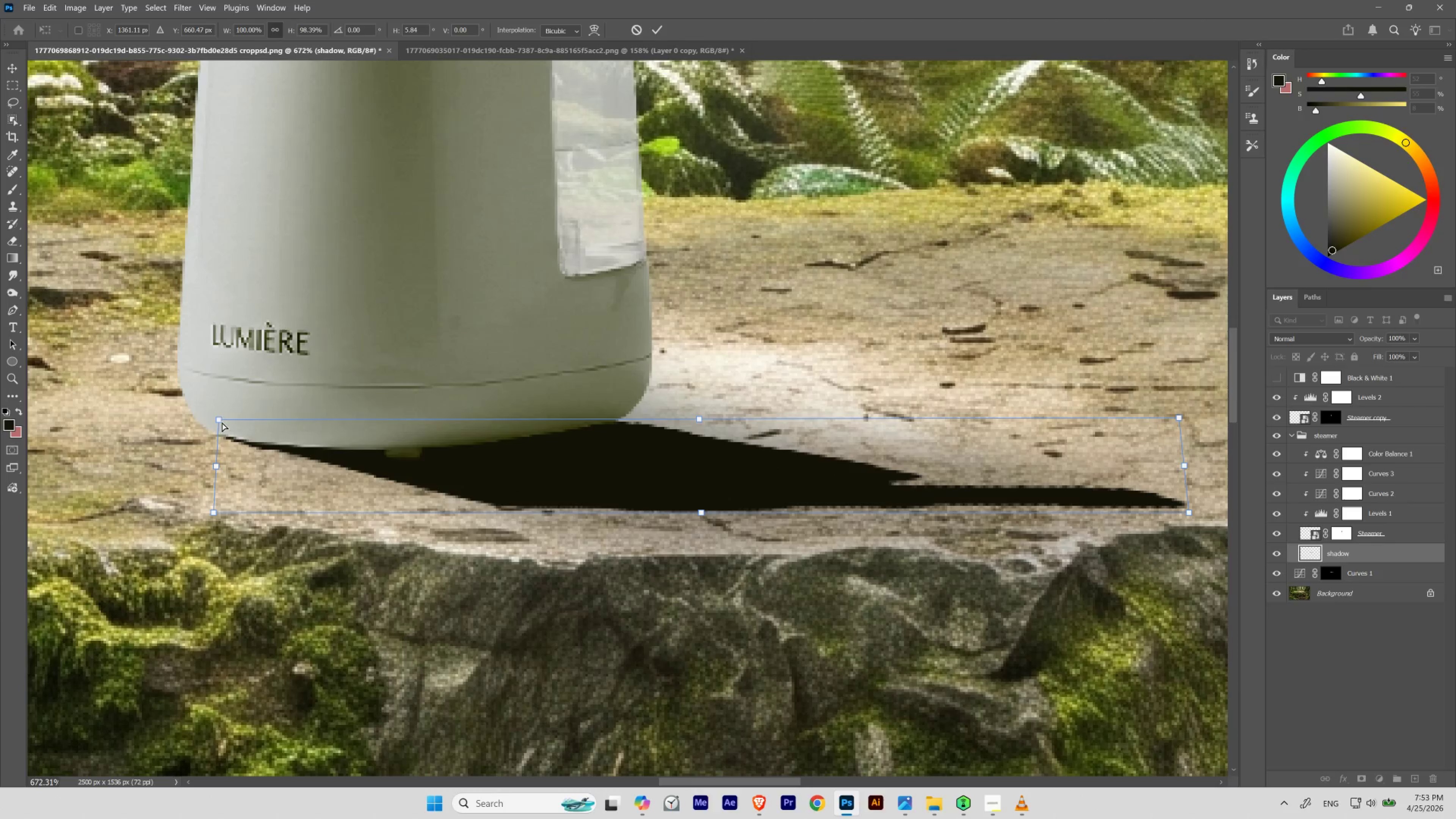 
left_click_drag(start_coordinate=[361, 425], to_coordinate=[359, 453])
 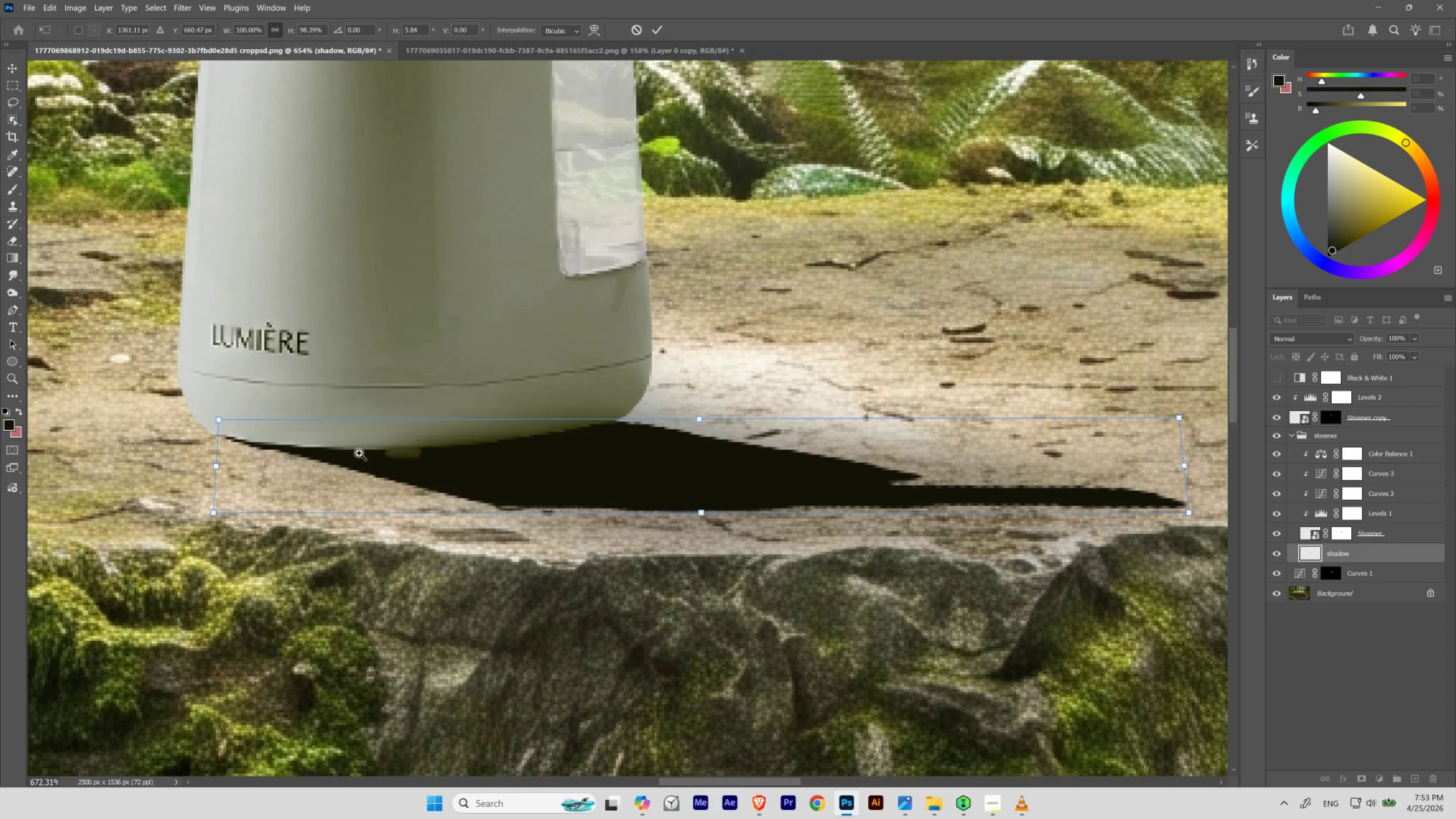 
key(Control+Space)
 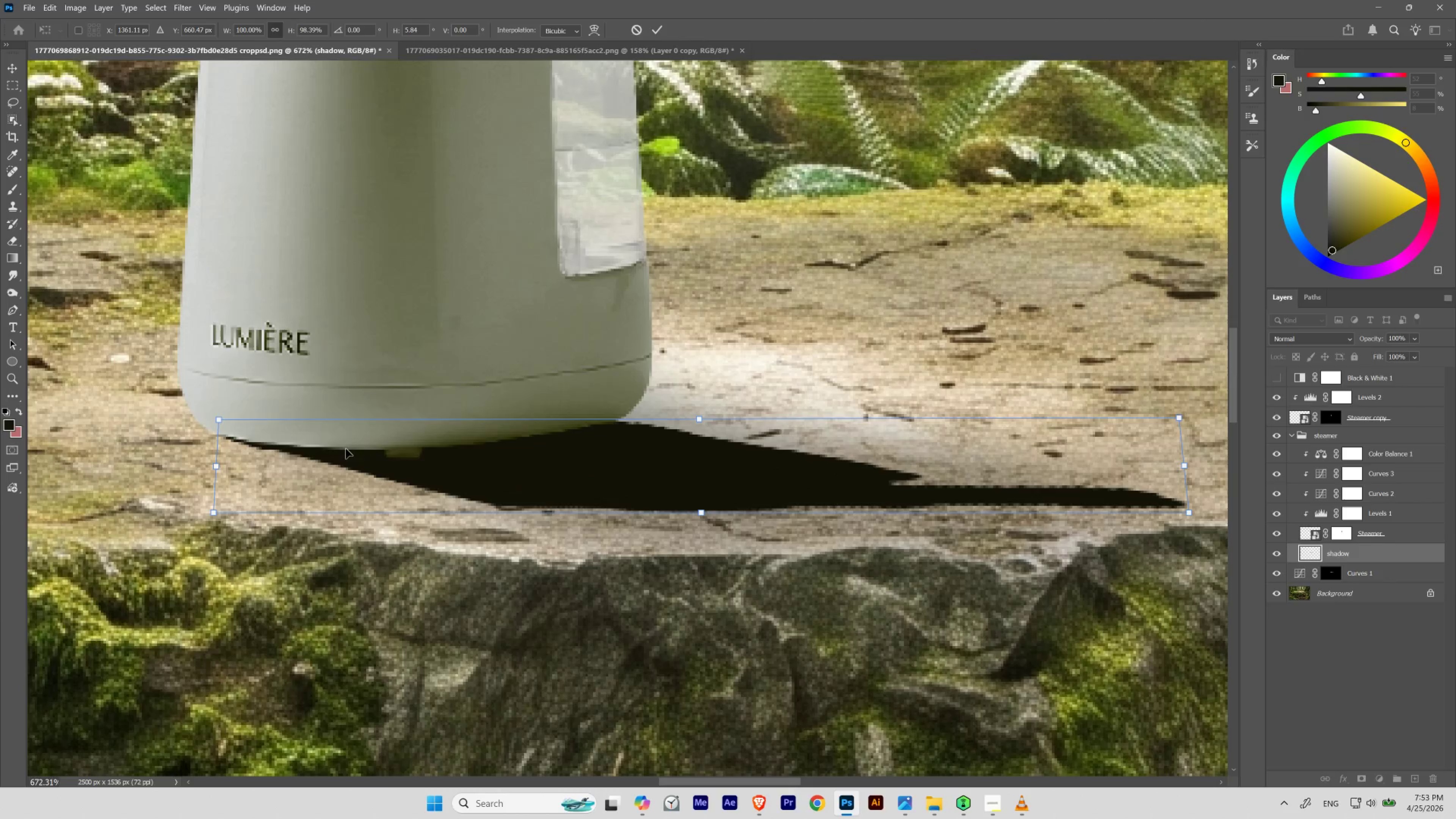 
key(Control+Space)
 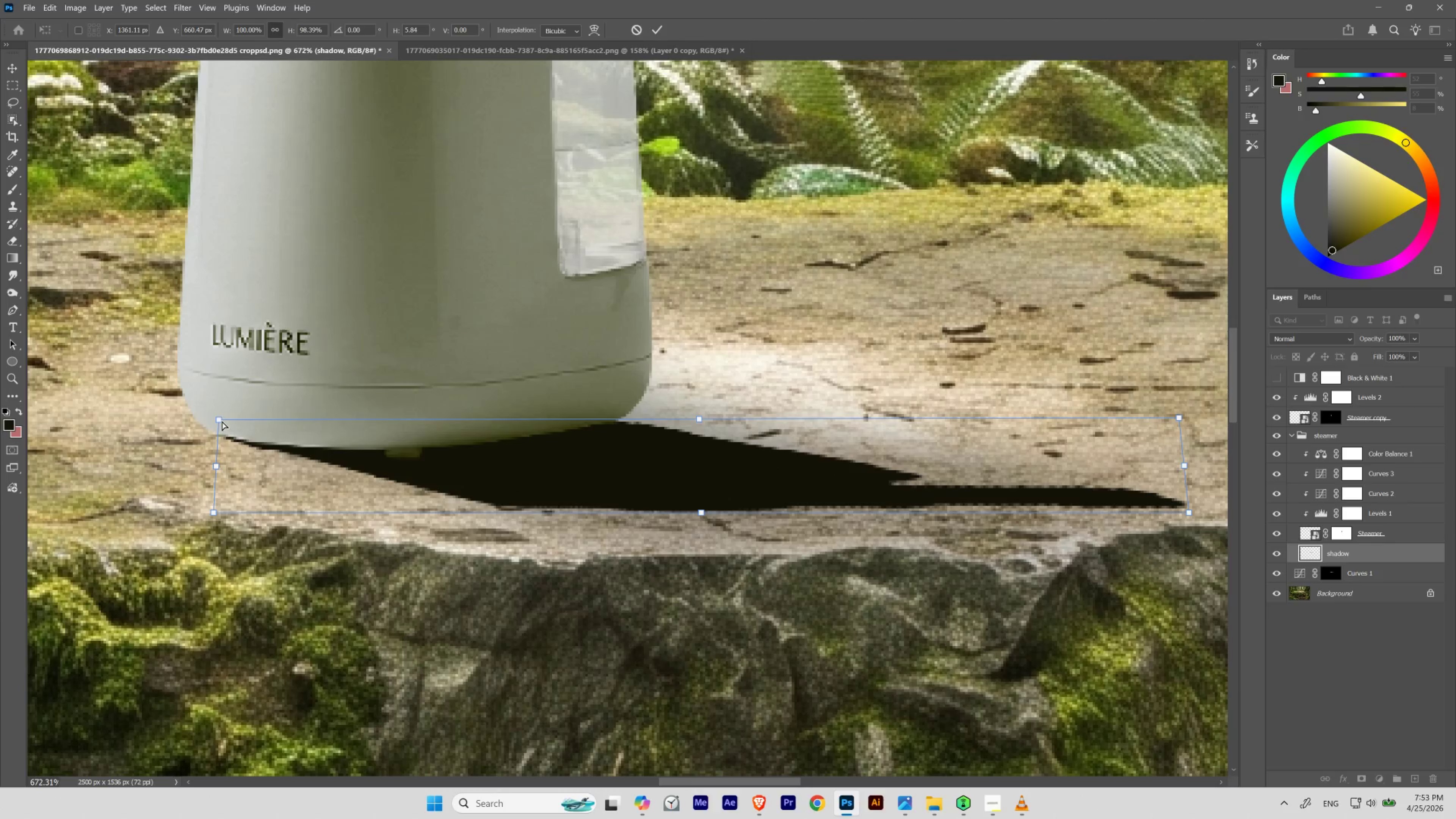 
left_click_drag(start_coordinate=[222, 420], to_coordinate=[225, 418])
 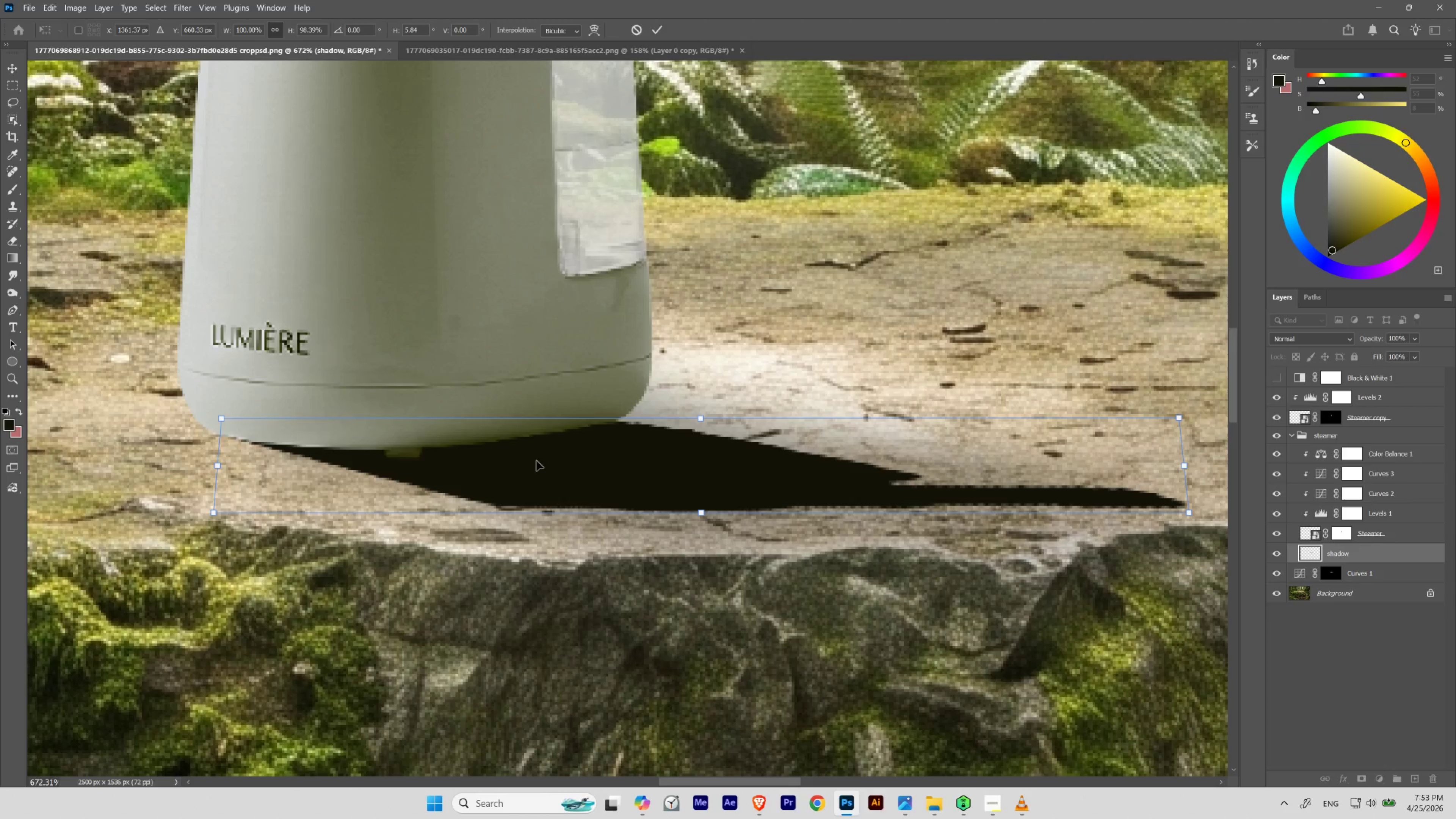 
key(Control+Z)
 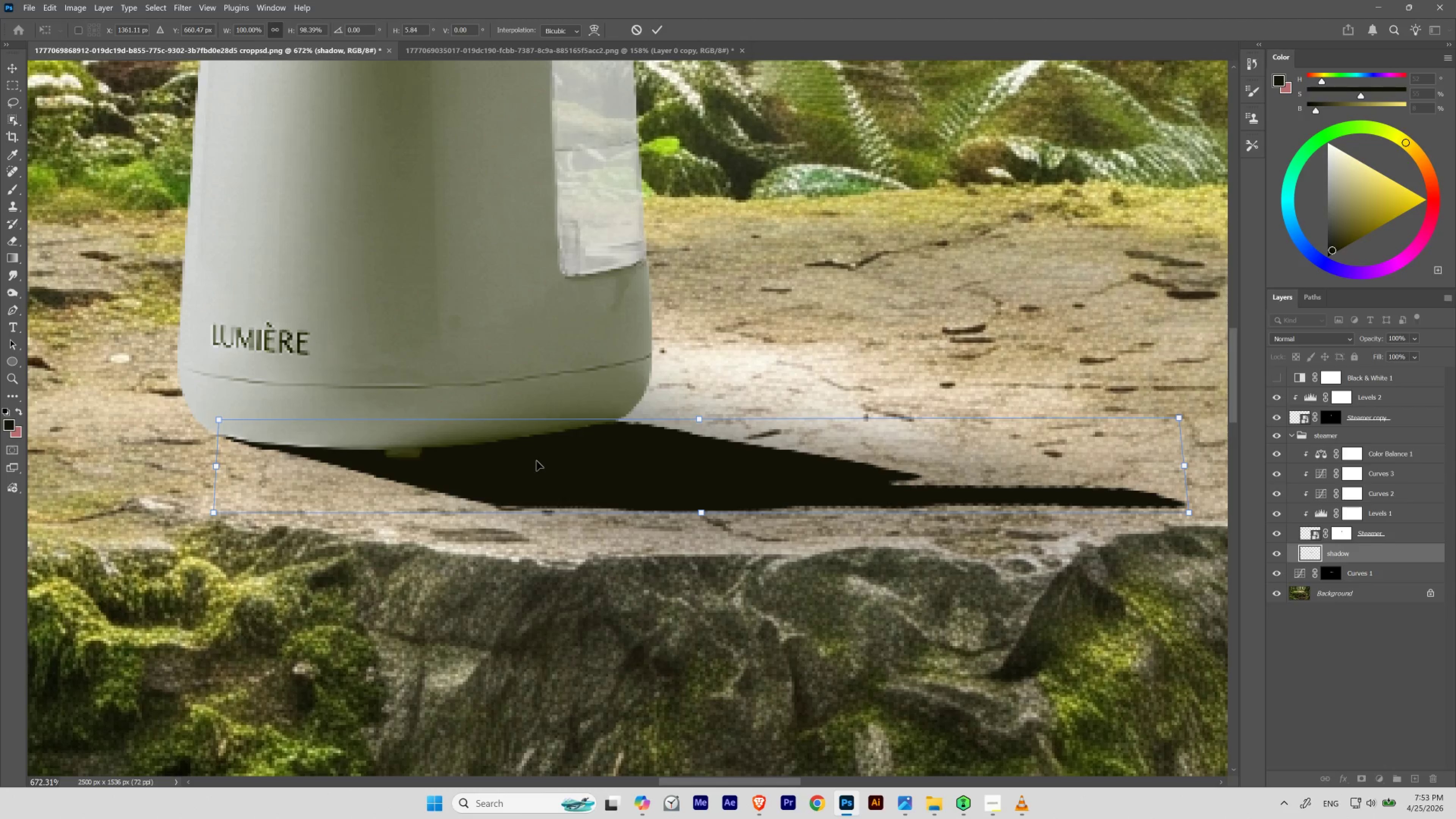 
key(Control+Shift+Z)
 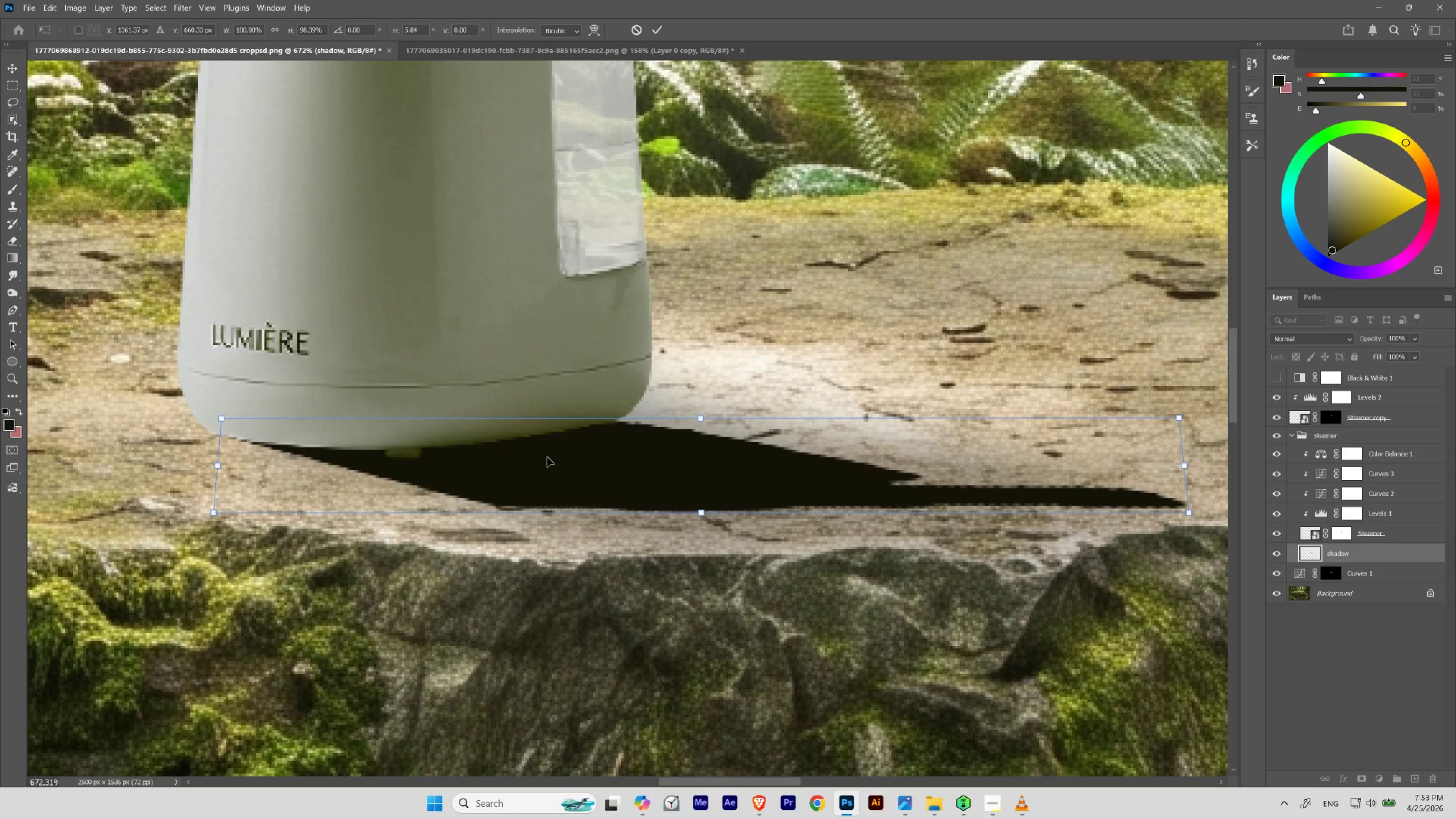 
hold_key(key=Space, duration=1.28)
 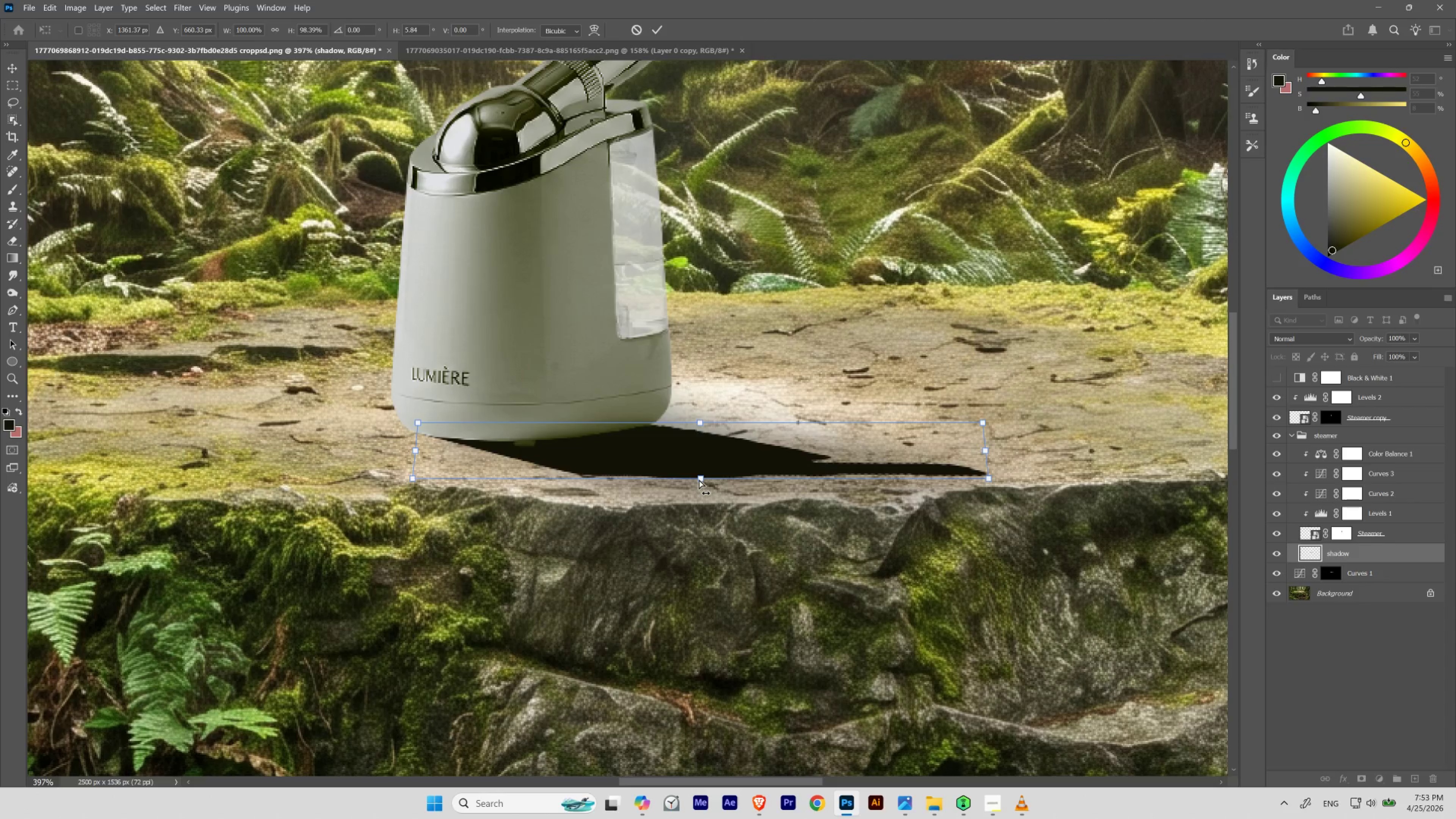 
left_click_drag(start_coordinate=[700, 429], to_coordinate=[682, 455])
 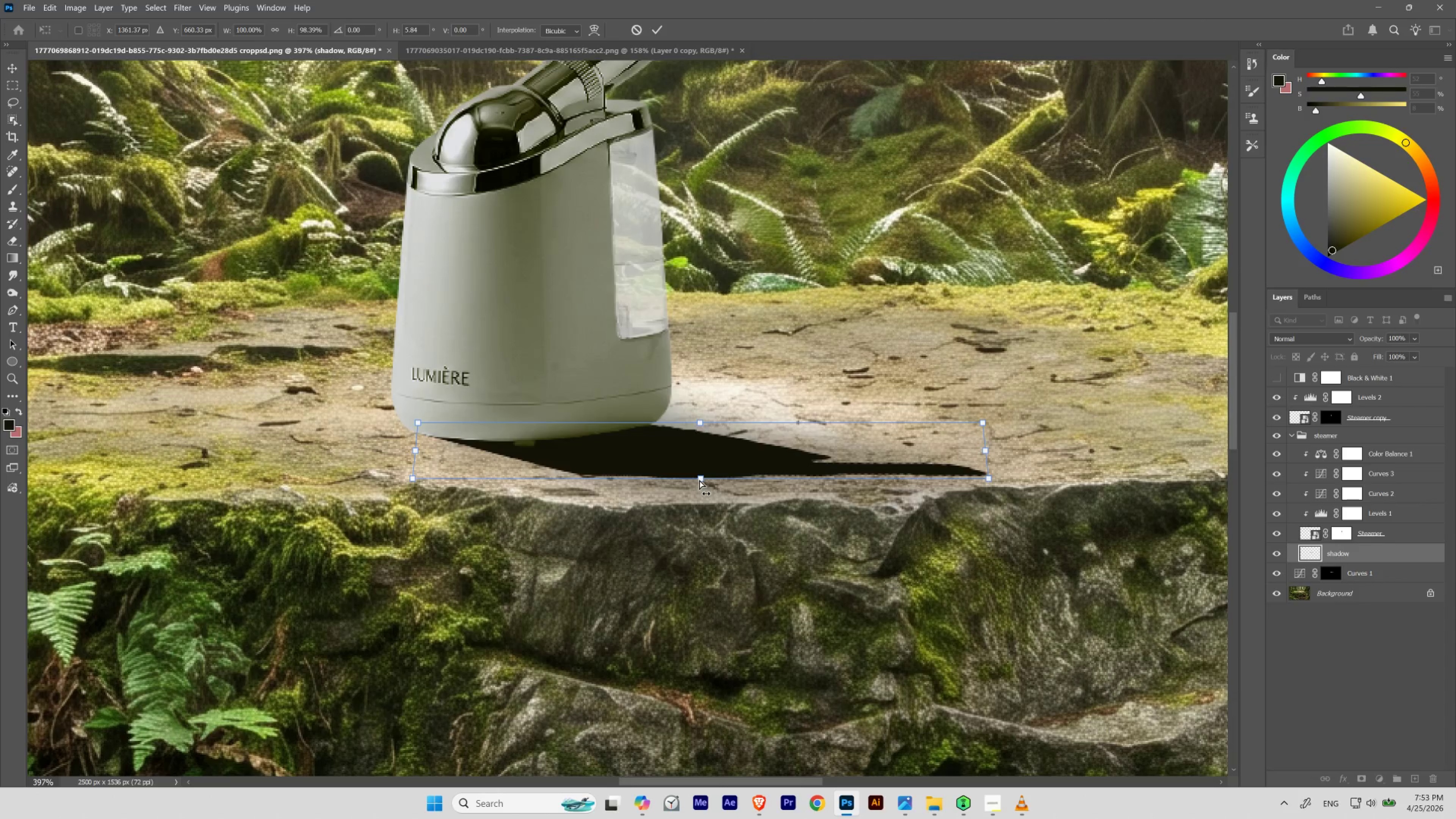 
left_click_drag(start_coordinate=[699, 479], to_coordinate=[690, 478])
 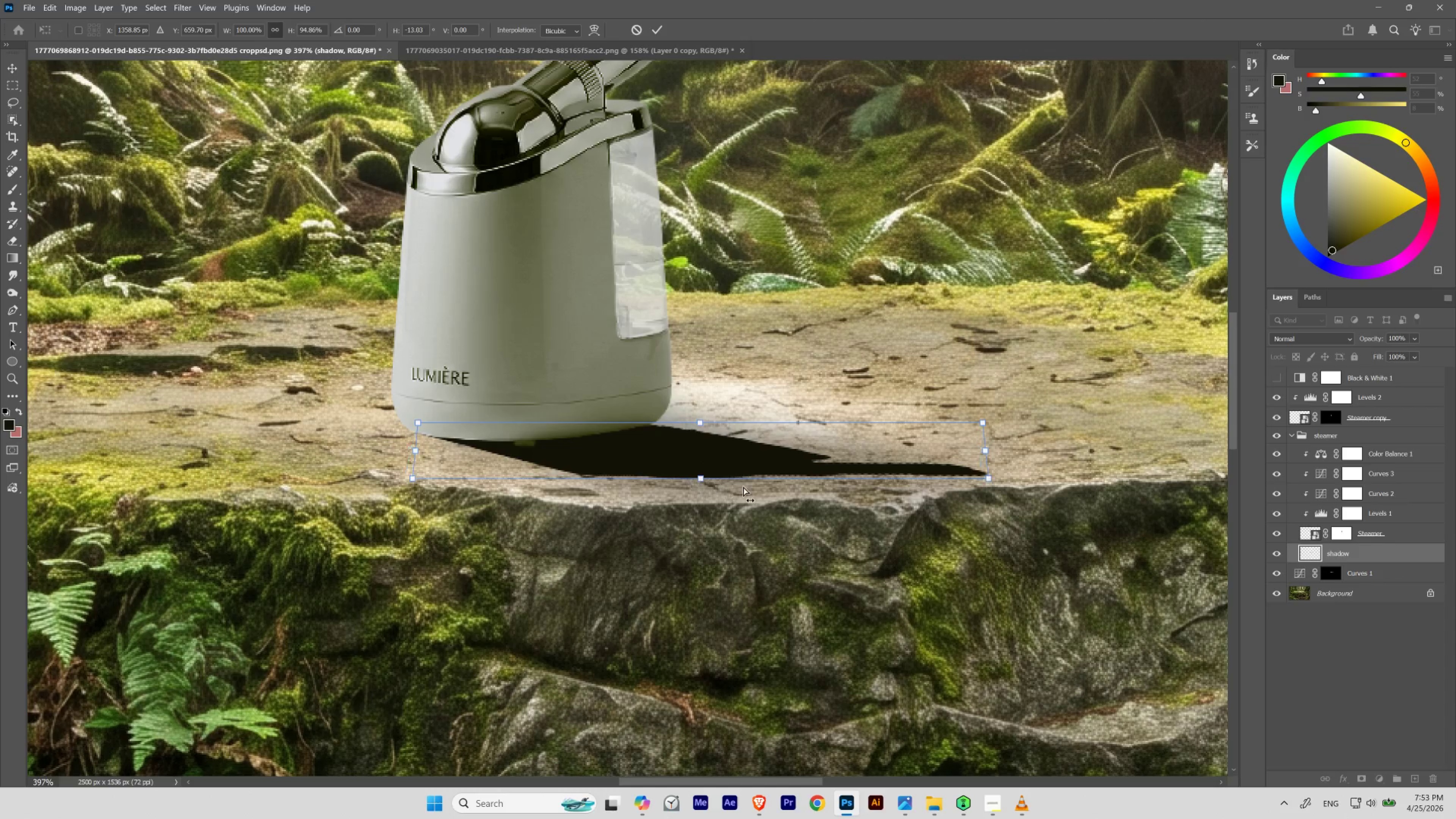 
key(Control+Z)
 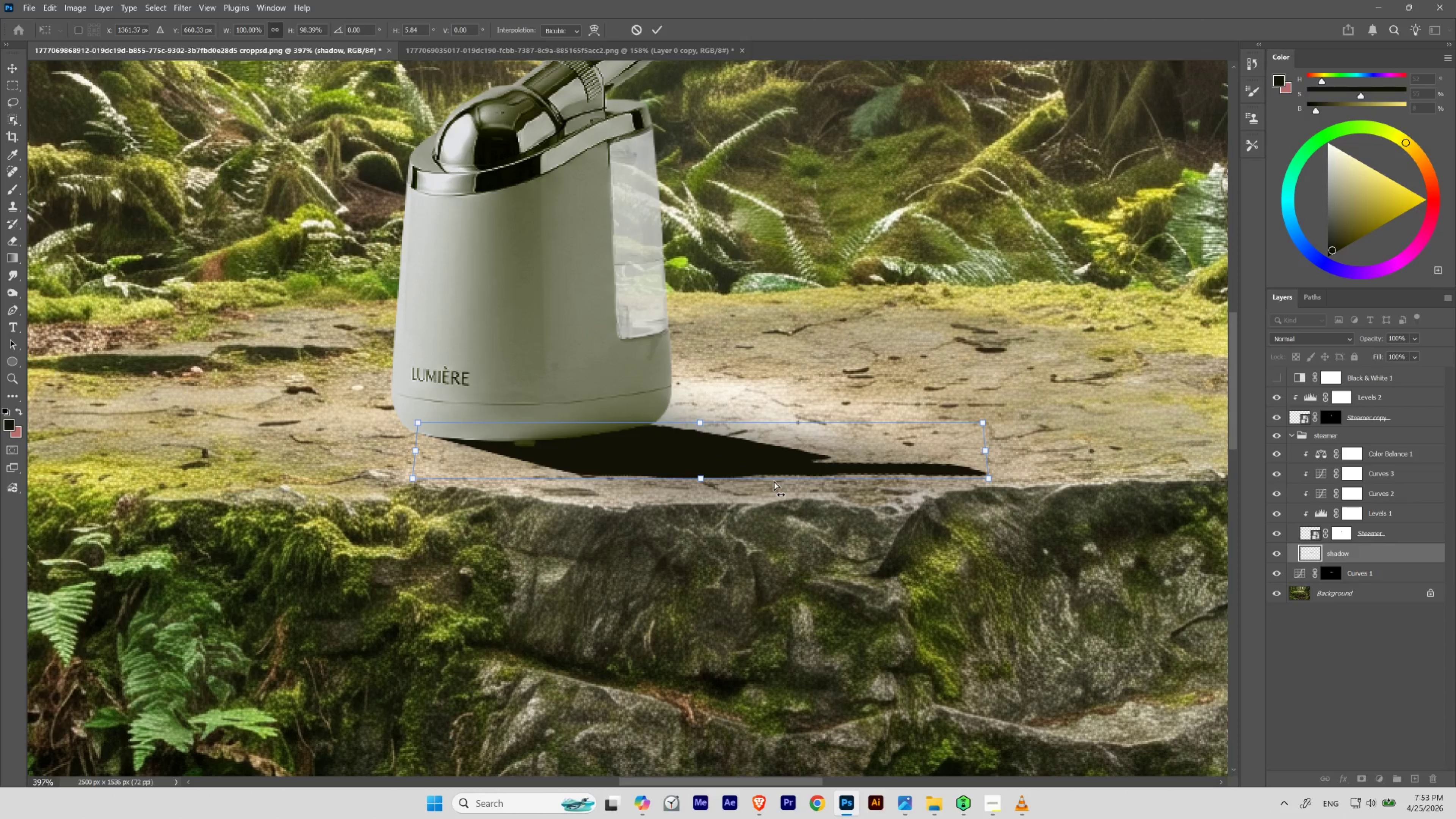 
hold_key(key=Space, duration=0.66)
 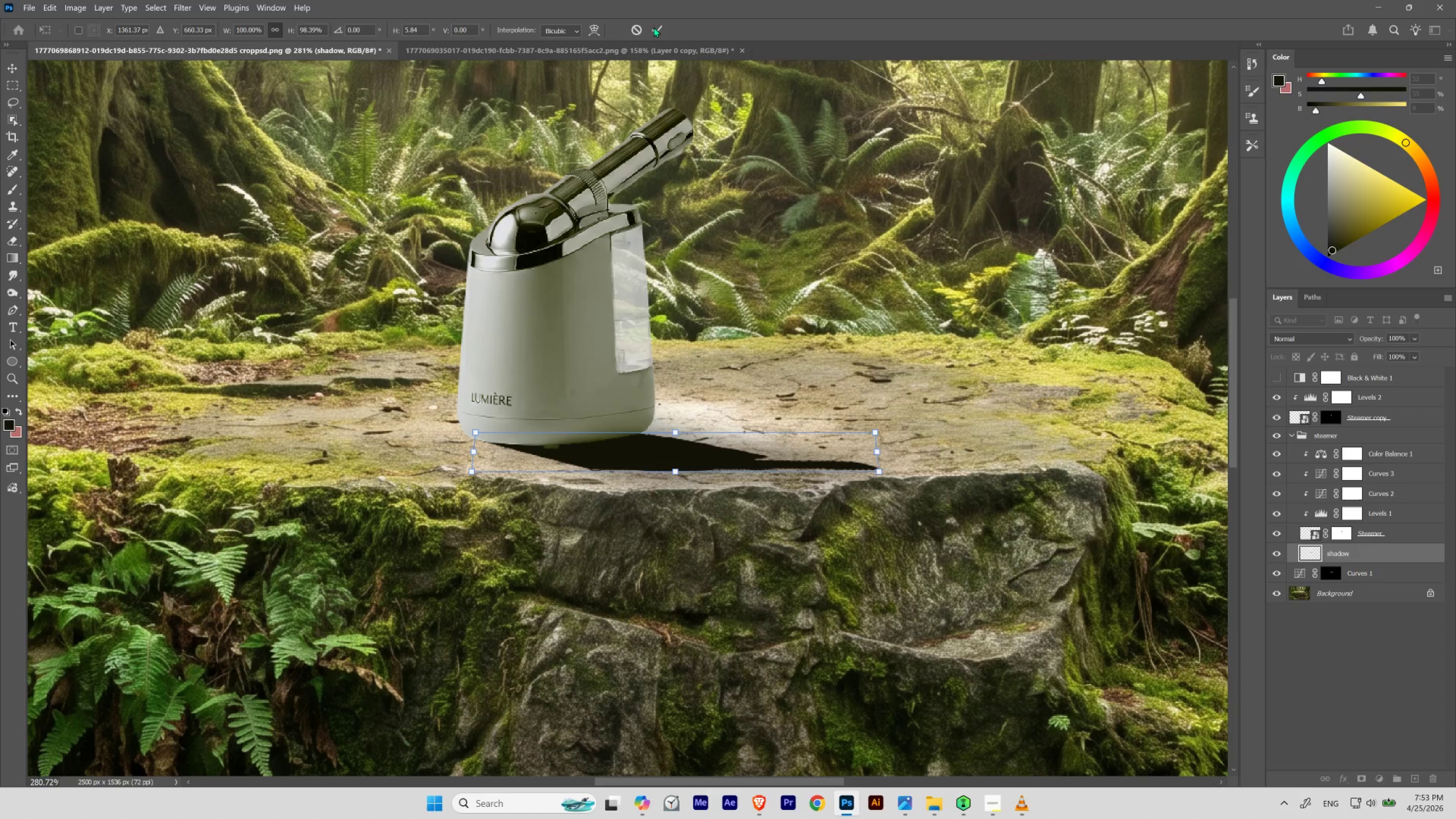 
left_click_drag(start_coordinate=[615, 456], to_coordinate=[600, 466])
 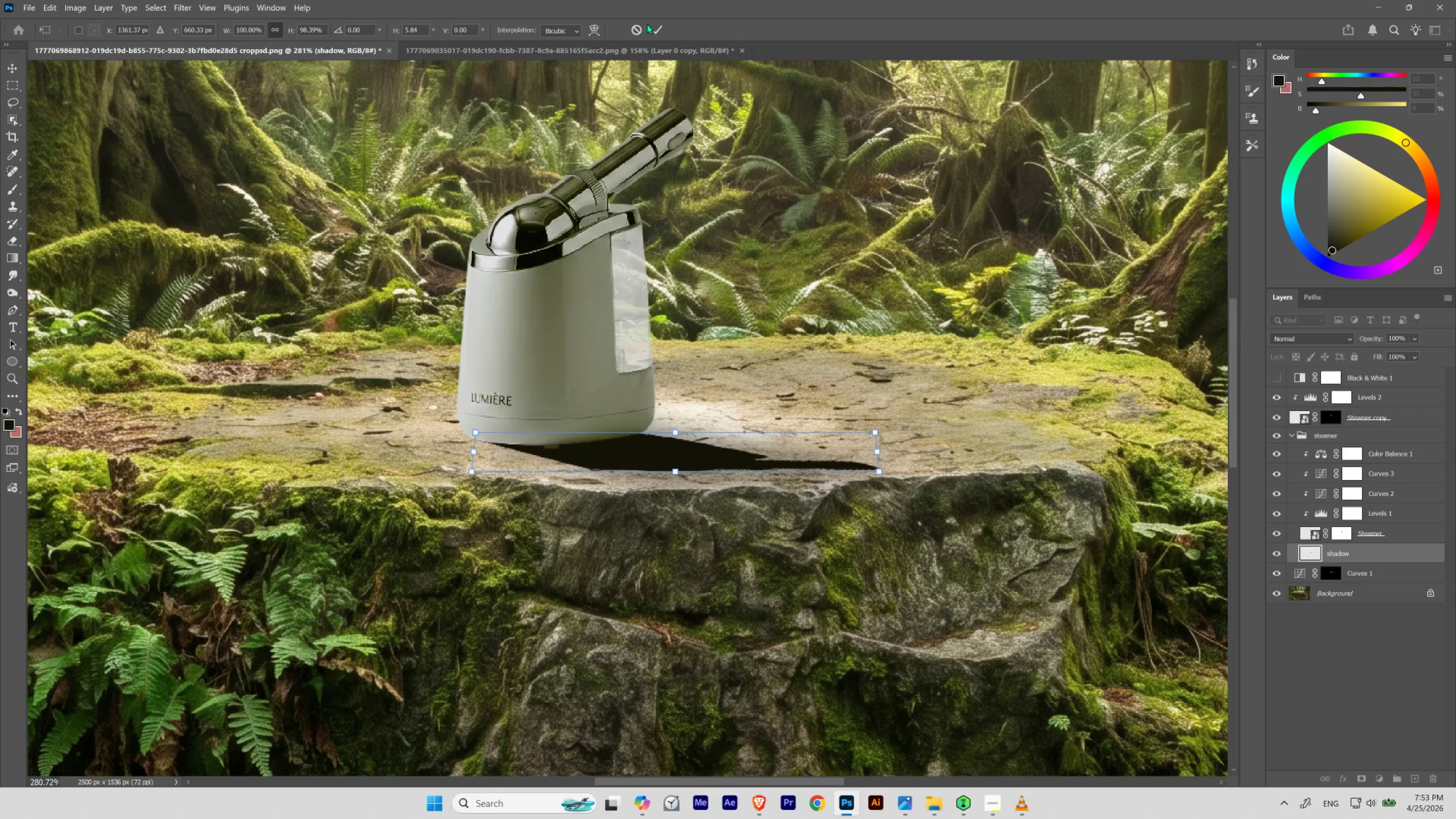 
left_click([655, 27])
 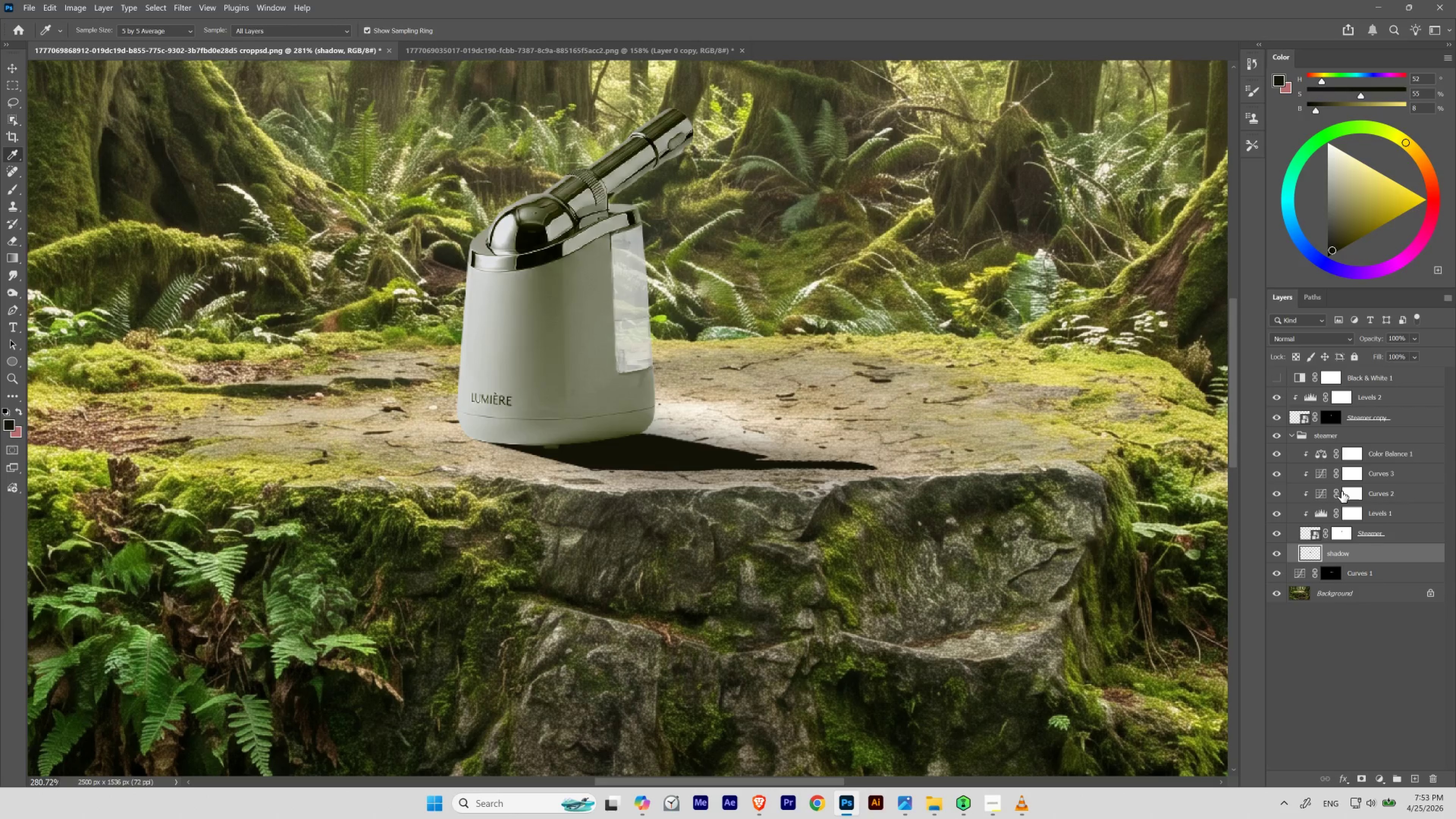 
hold_key(key=ControlLeft, duration=2.35)
 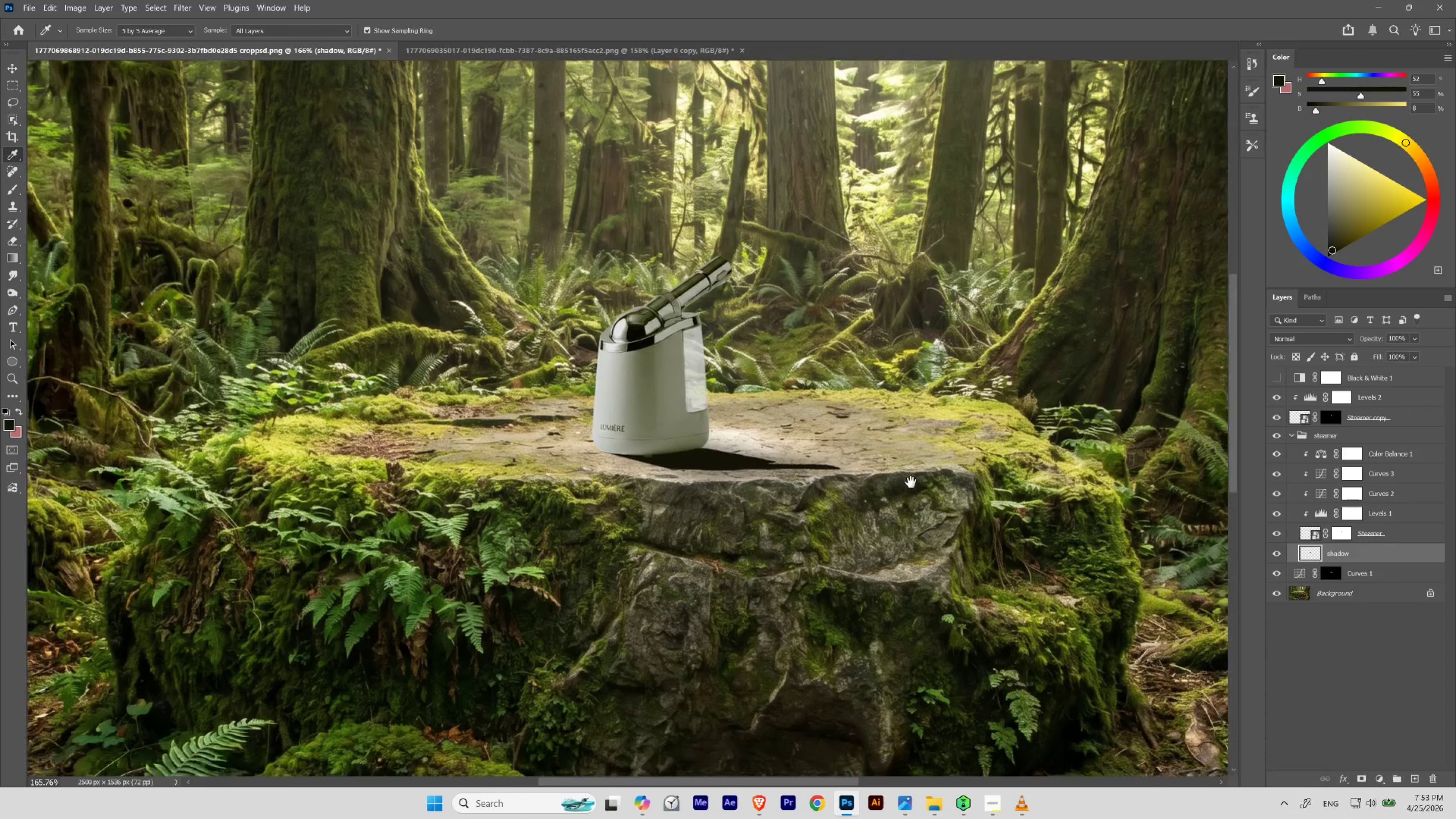 
hold_key(key=Space, duration=1.53)
 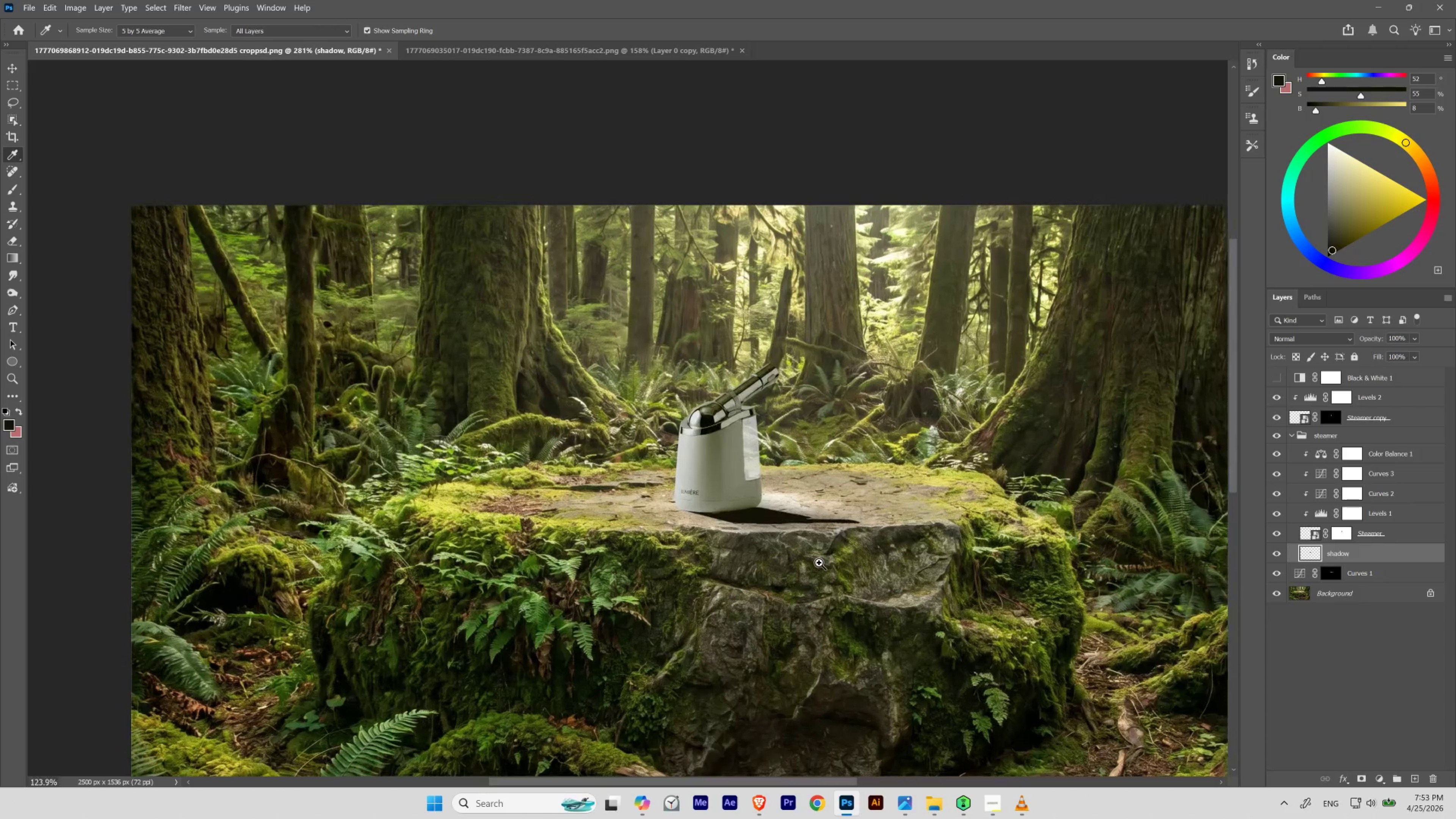 
left_click_drag(start_coordinate=[846, 565], to_coordinate=[825, 562])
 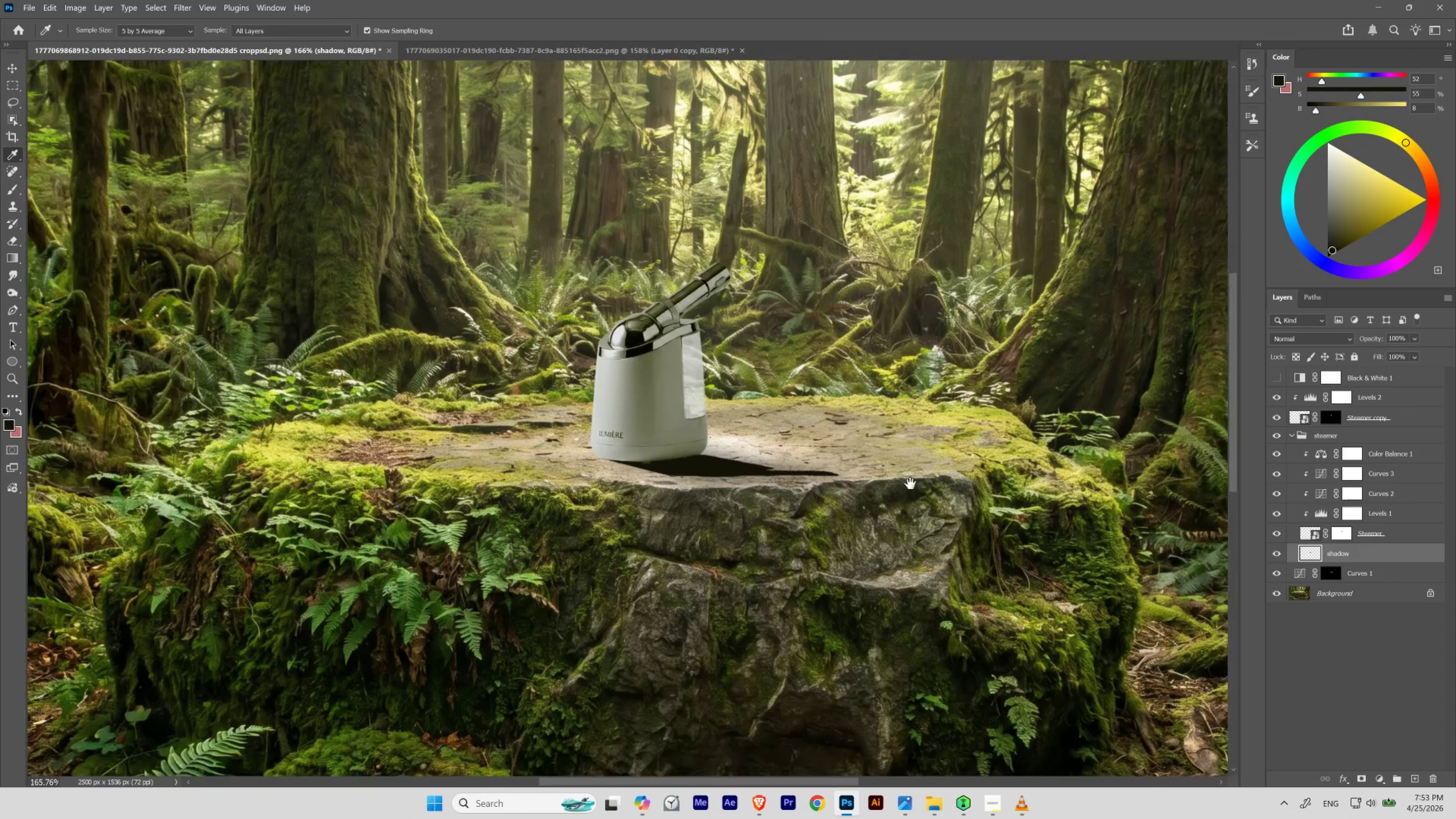 
hold_key(key=Space, duration=1.53)
 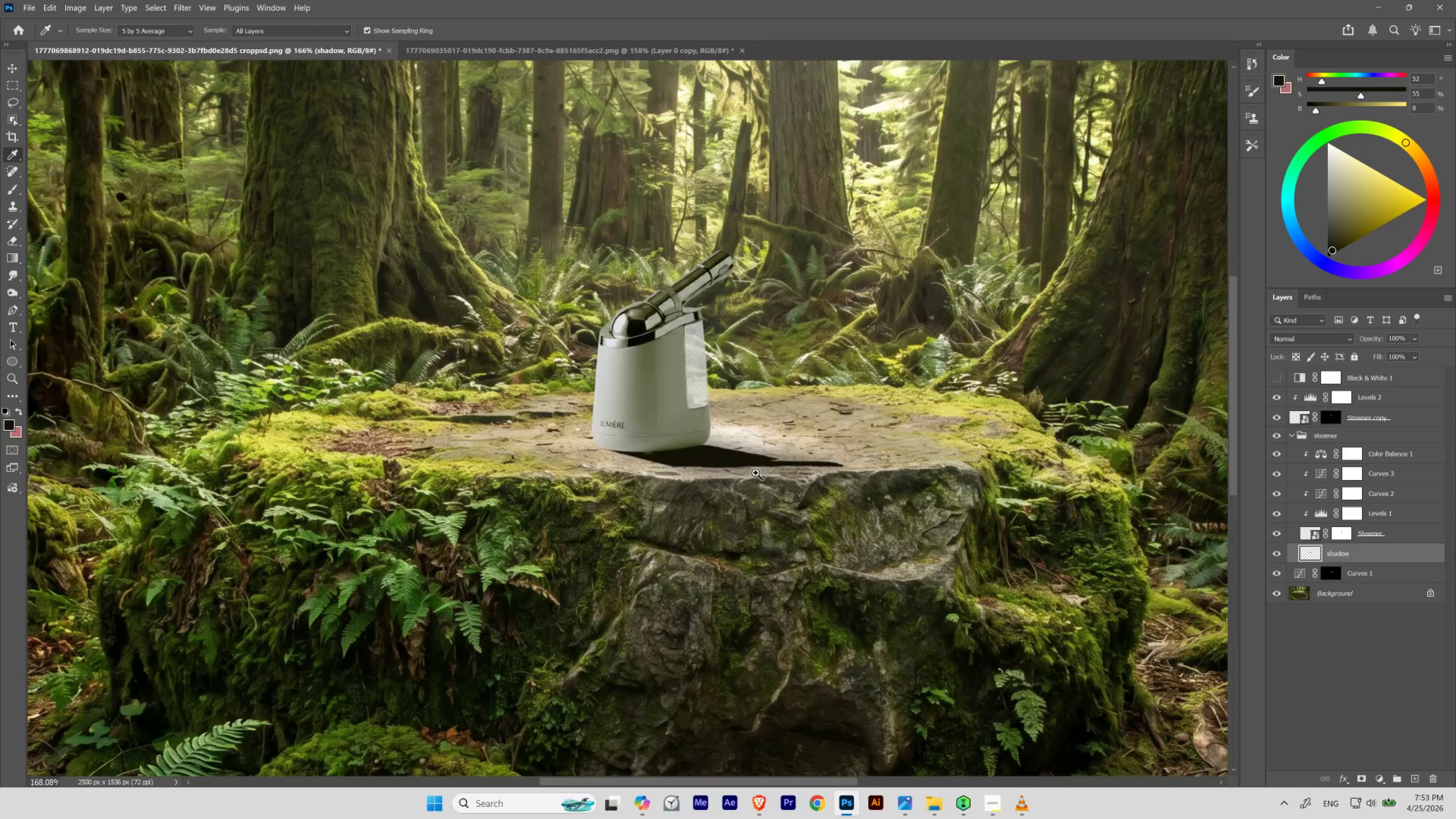 
left_click_drag(start_coordinate=[934, 525], to_coordinate=[911, 482])
 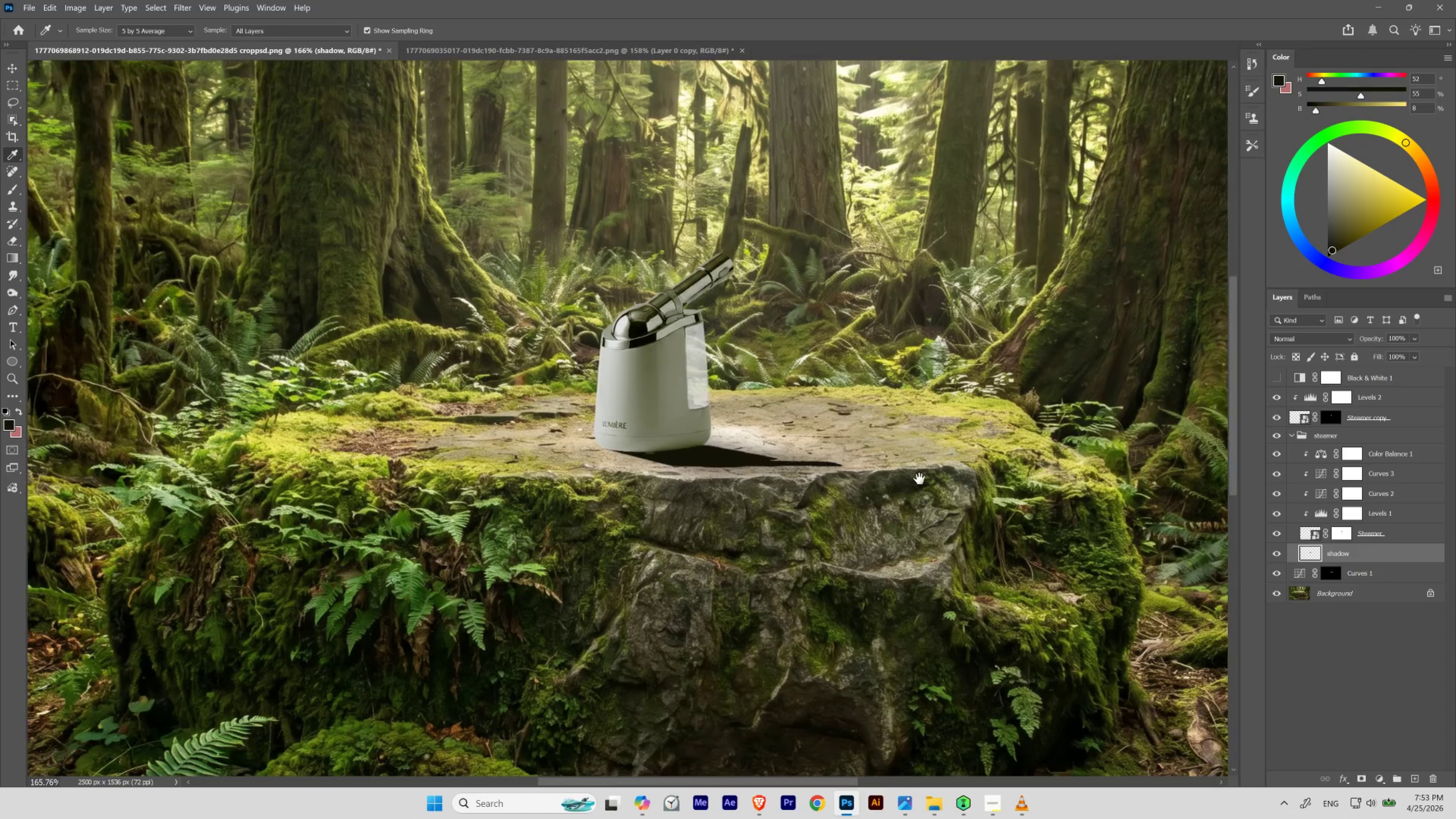 
hold_key(key=Space, duration=1.47)
 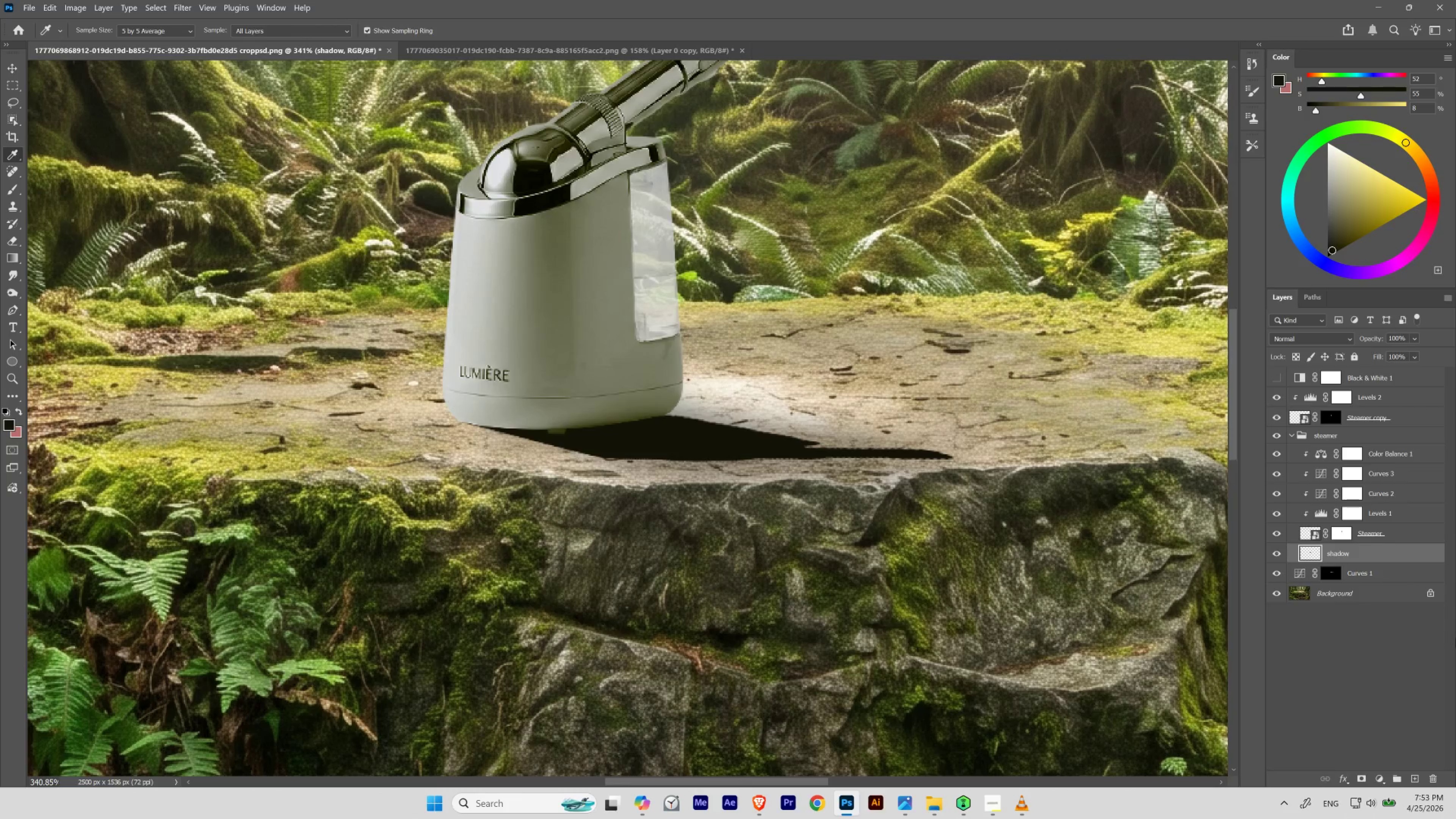 
hold_key(key=ControlLeft, duration=0.73)
left_click_drag(start_coordinate=[743, 462], to_coordinate=[767, 482])
 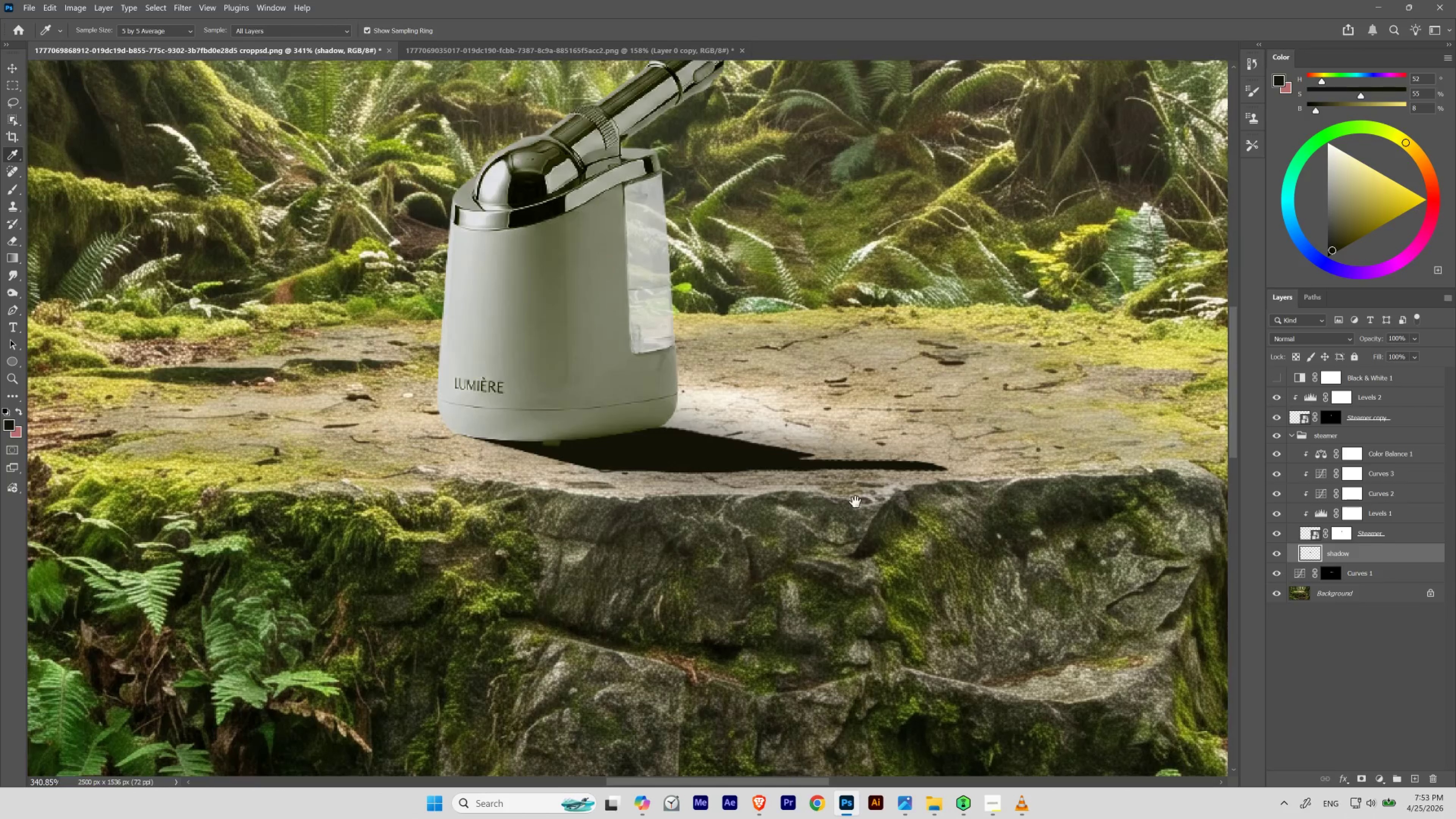 
left_click_drag(start_coordinate=[857, 497], to_coordinate=[862, 485])
 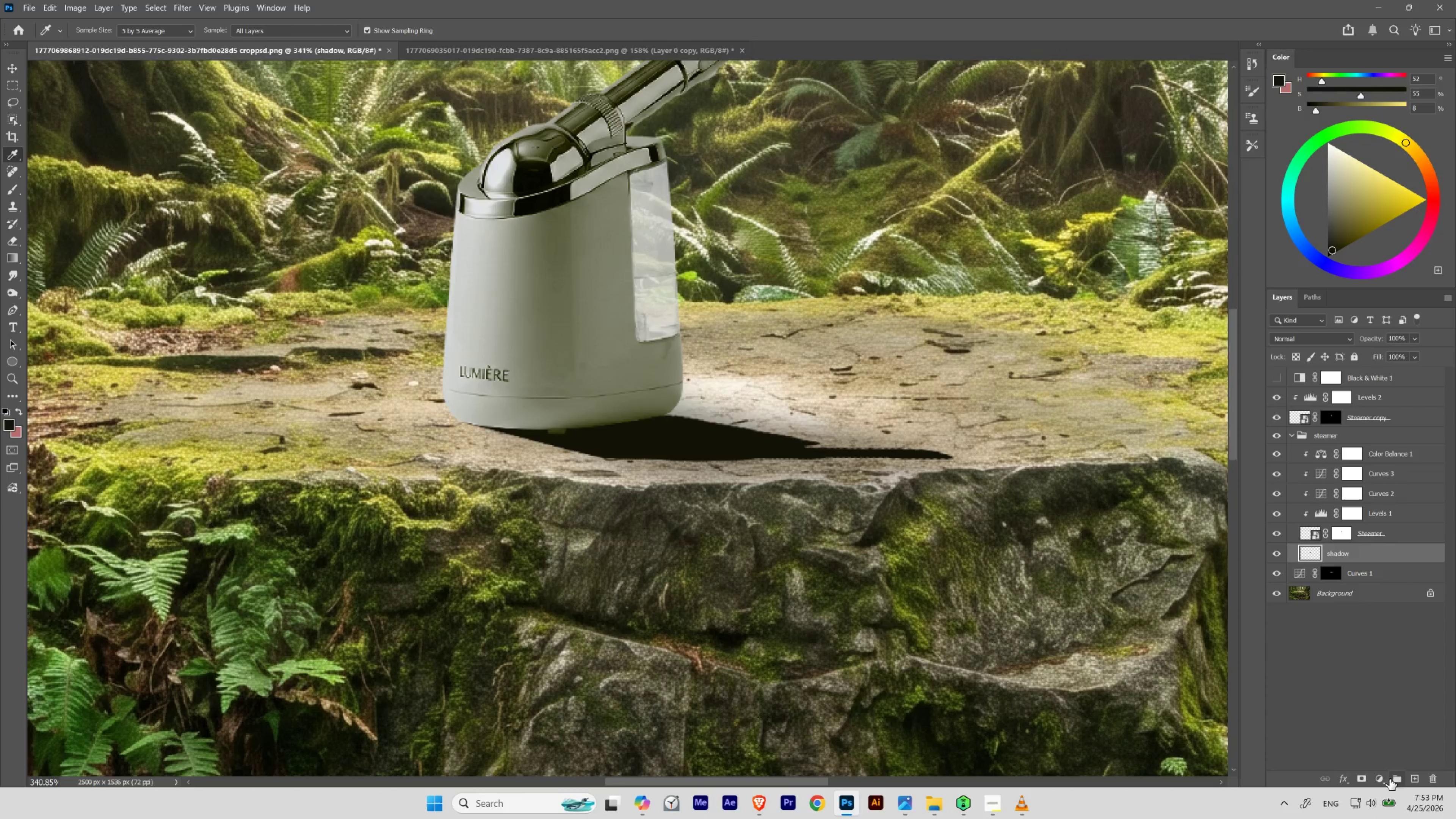 
left_click([1382, 780])
 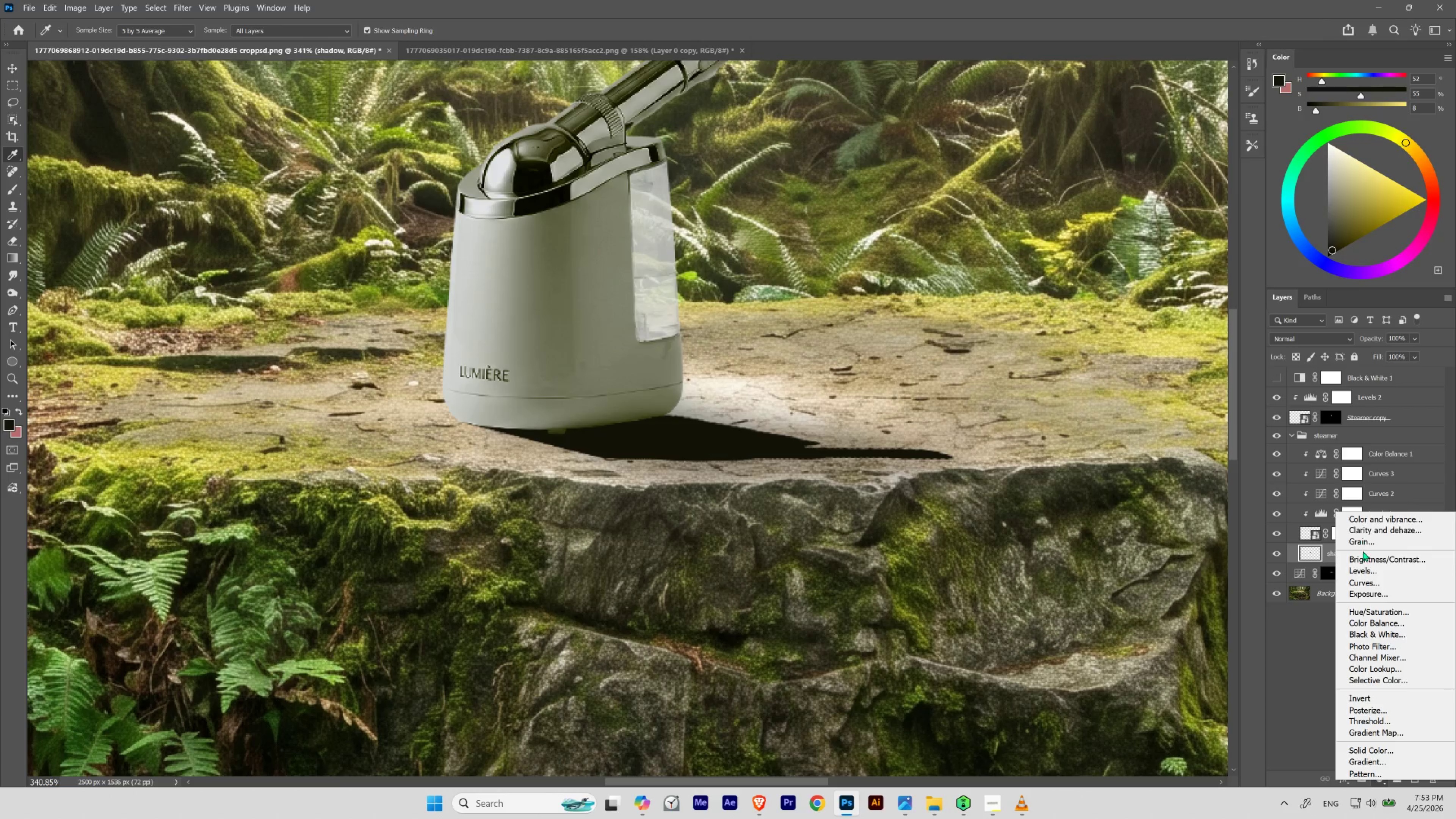 
wait(5.64)
 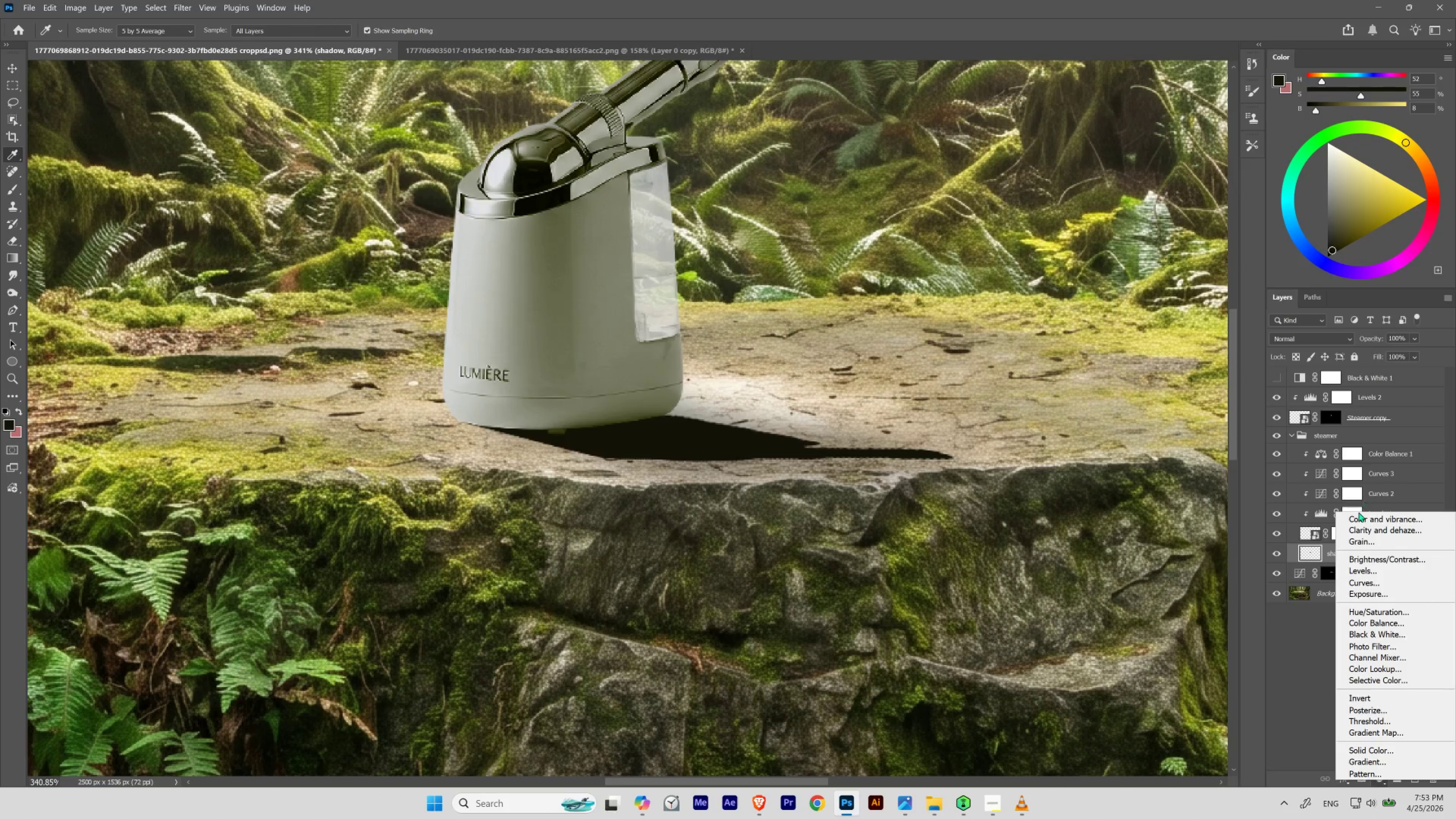 
left_click([1378, 755])
 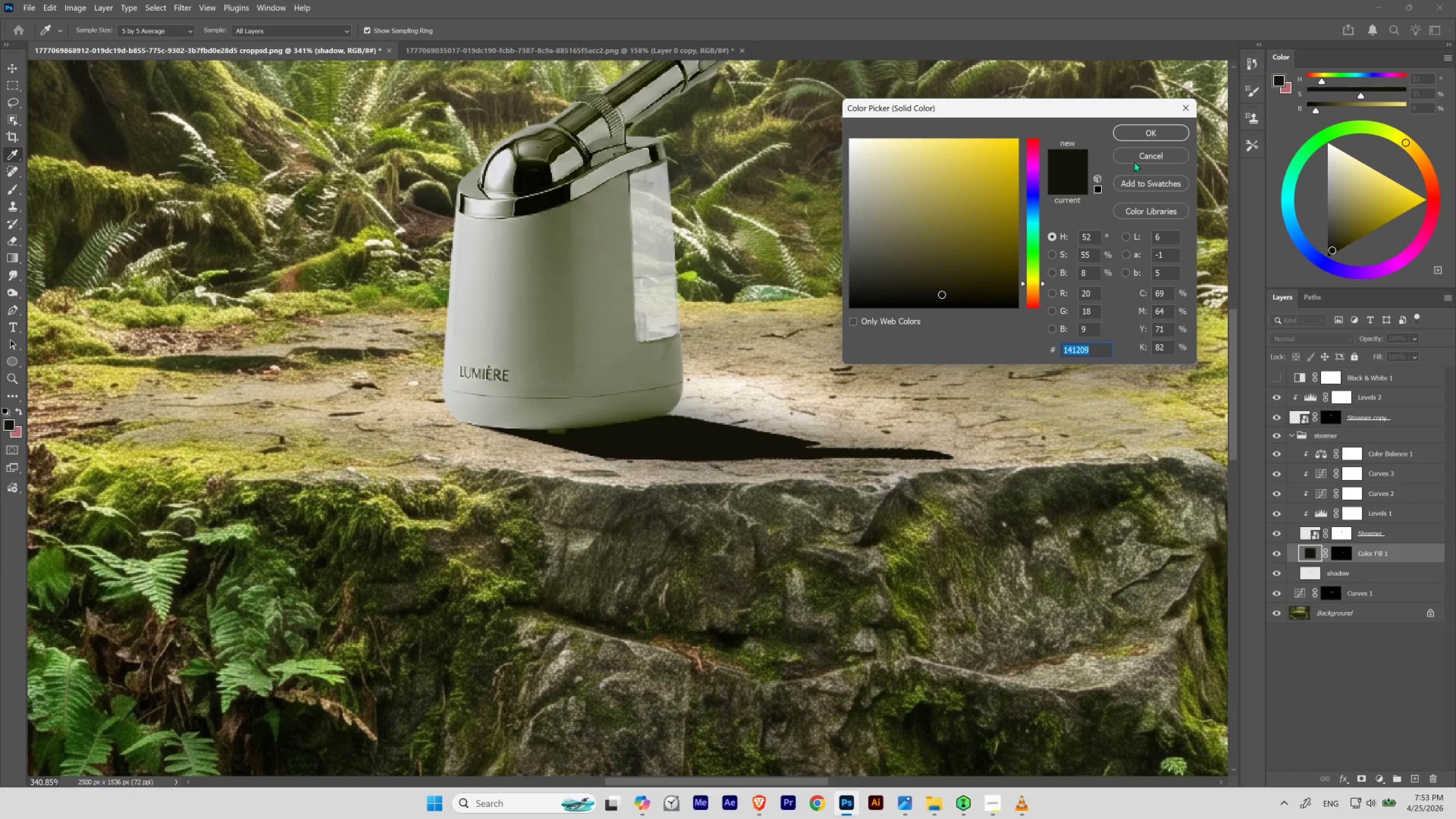 
left_click([1143, 136])
 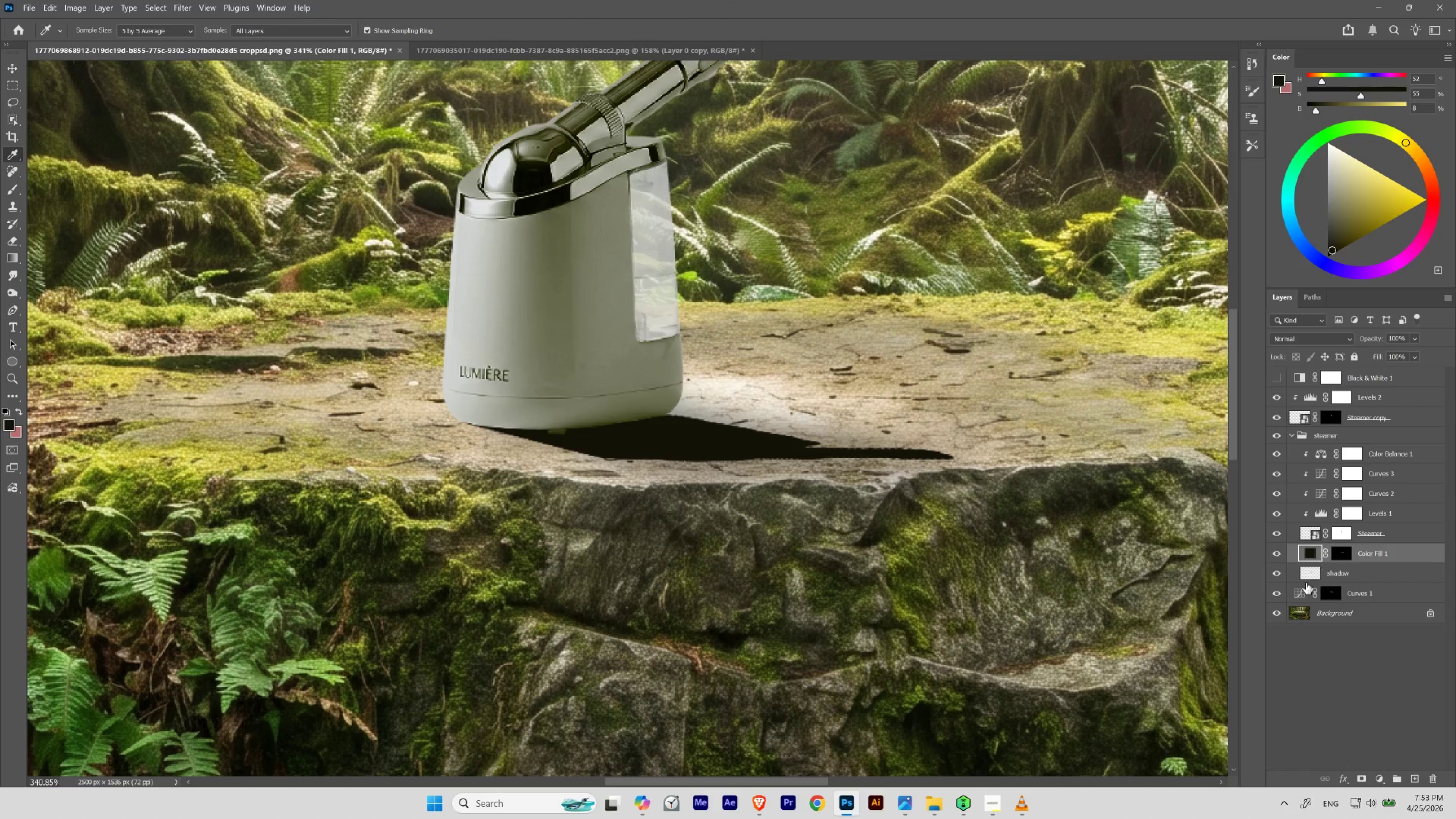 
hold_key(key=ControlLeft, duration=1.21)
left_click([1309, 578])
 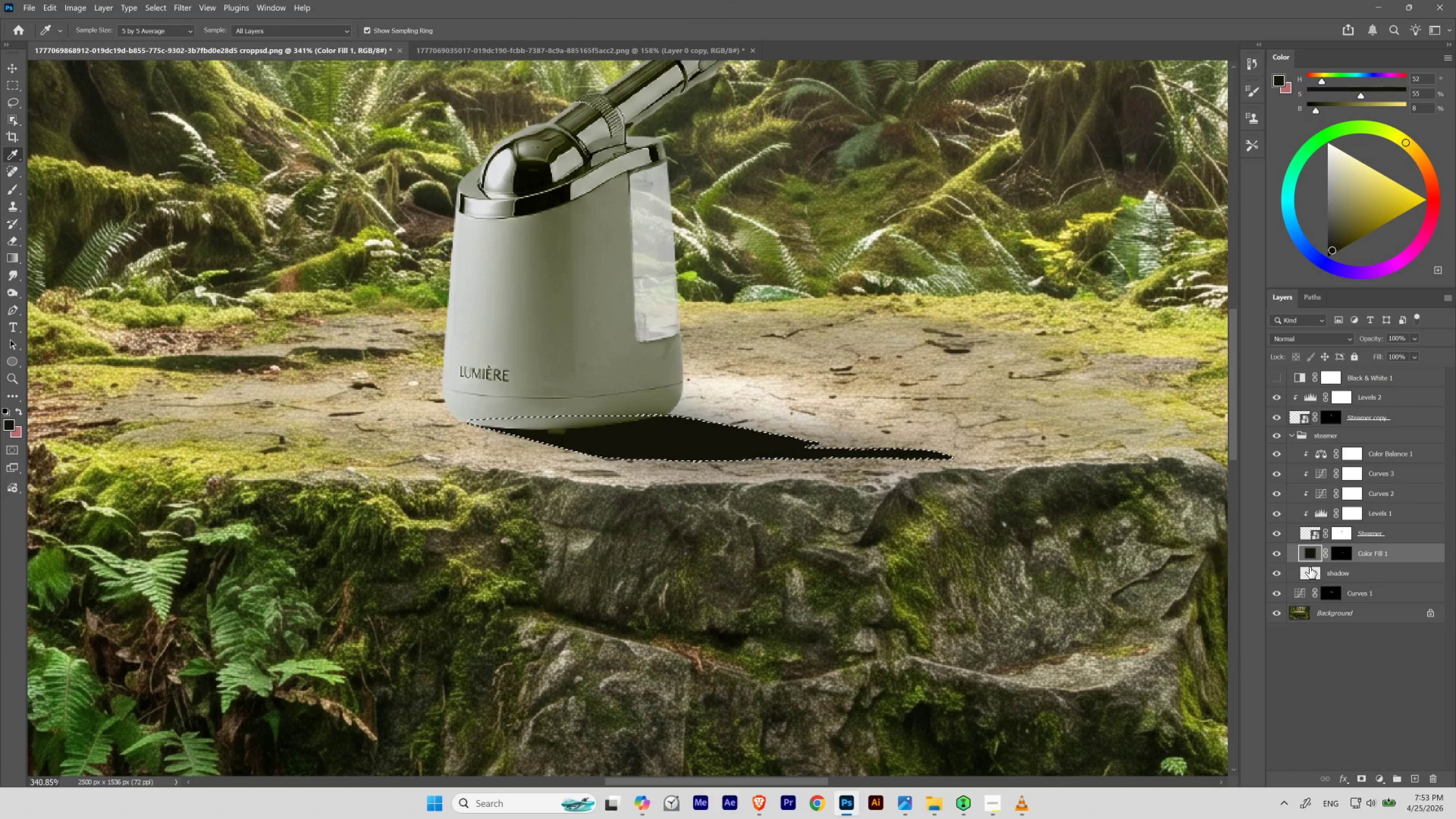 
left_click([1308, 556])
 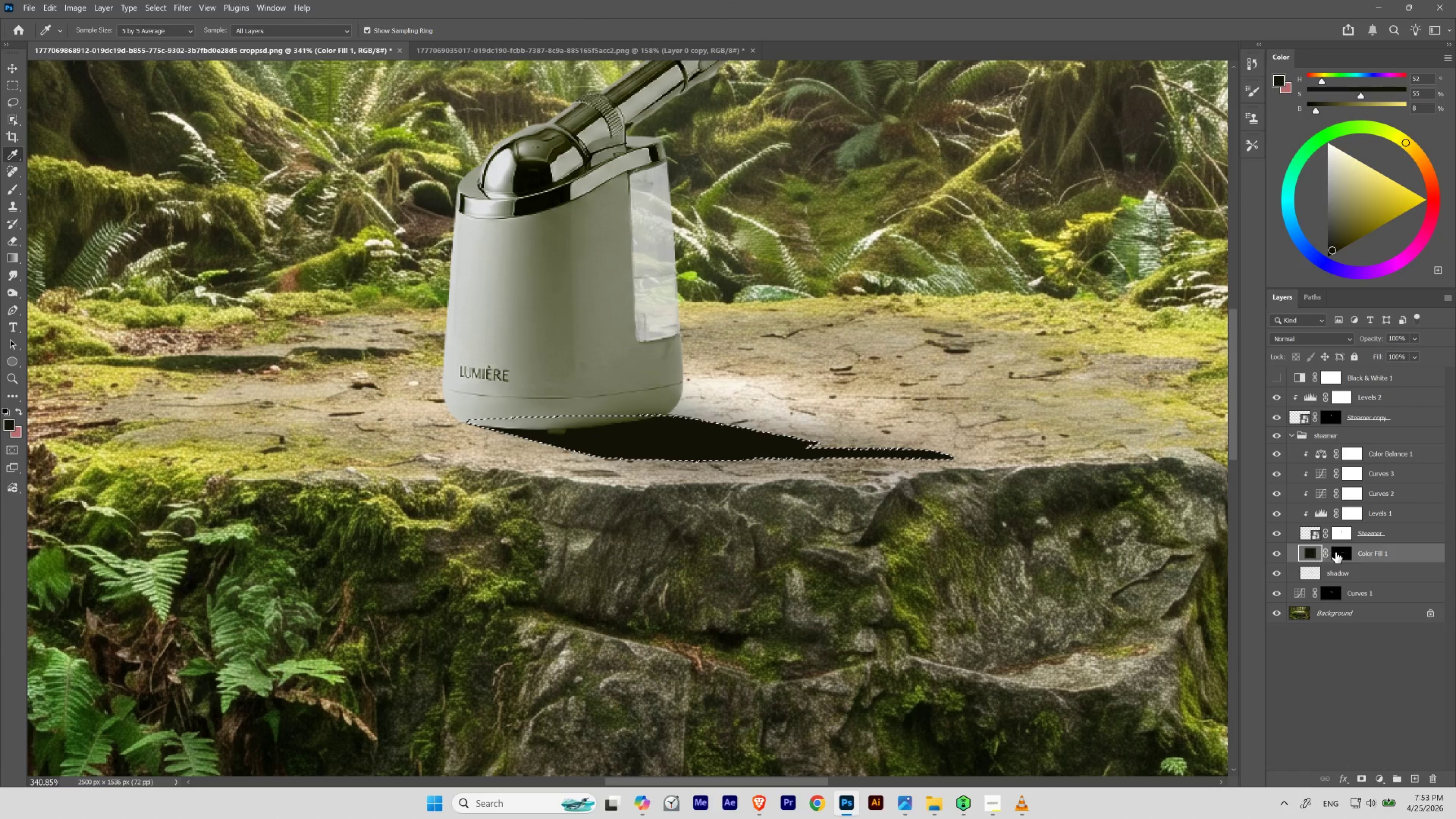 
left_click([1342, 553])
 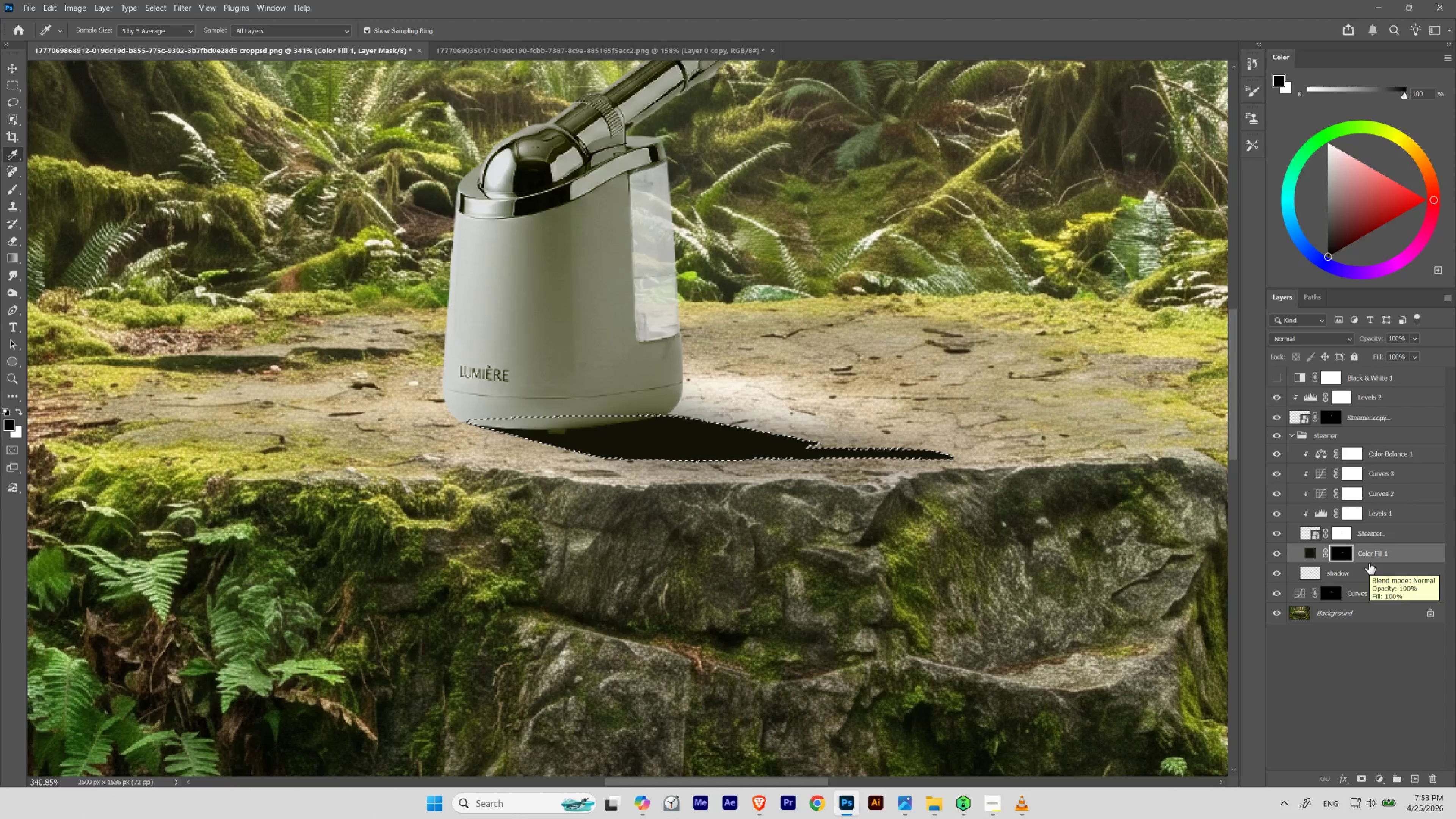 
key(Control+Backspace)
 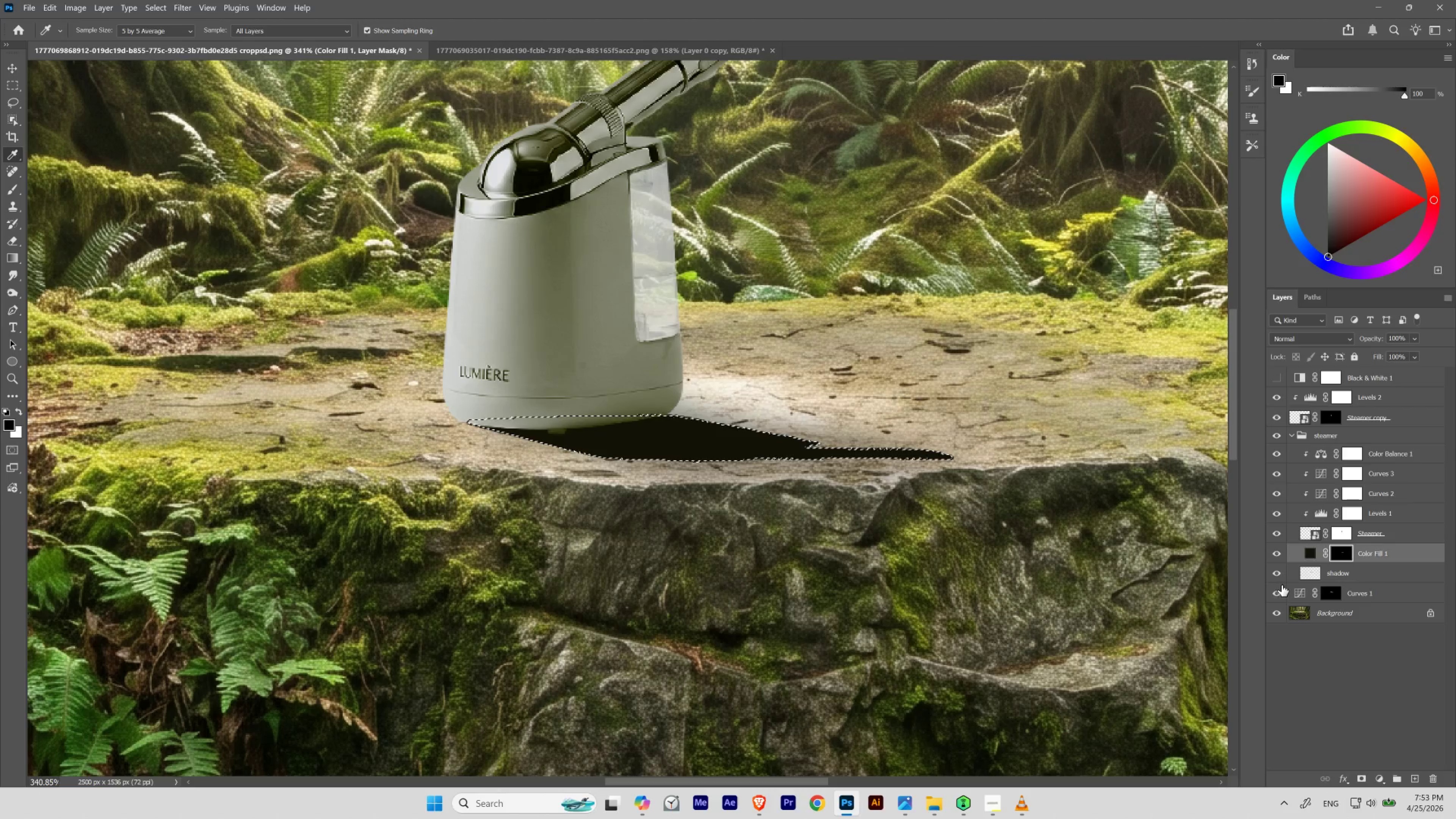 
left_click([1277, 572])
 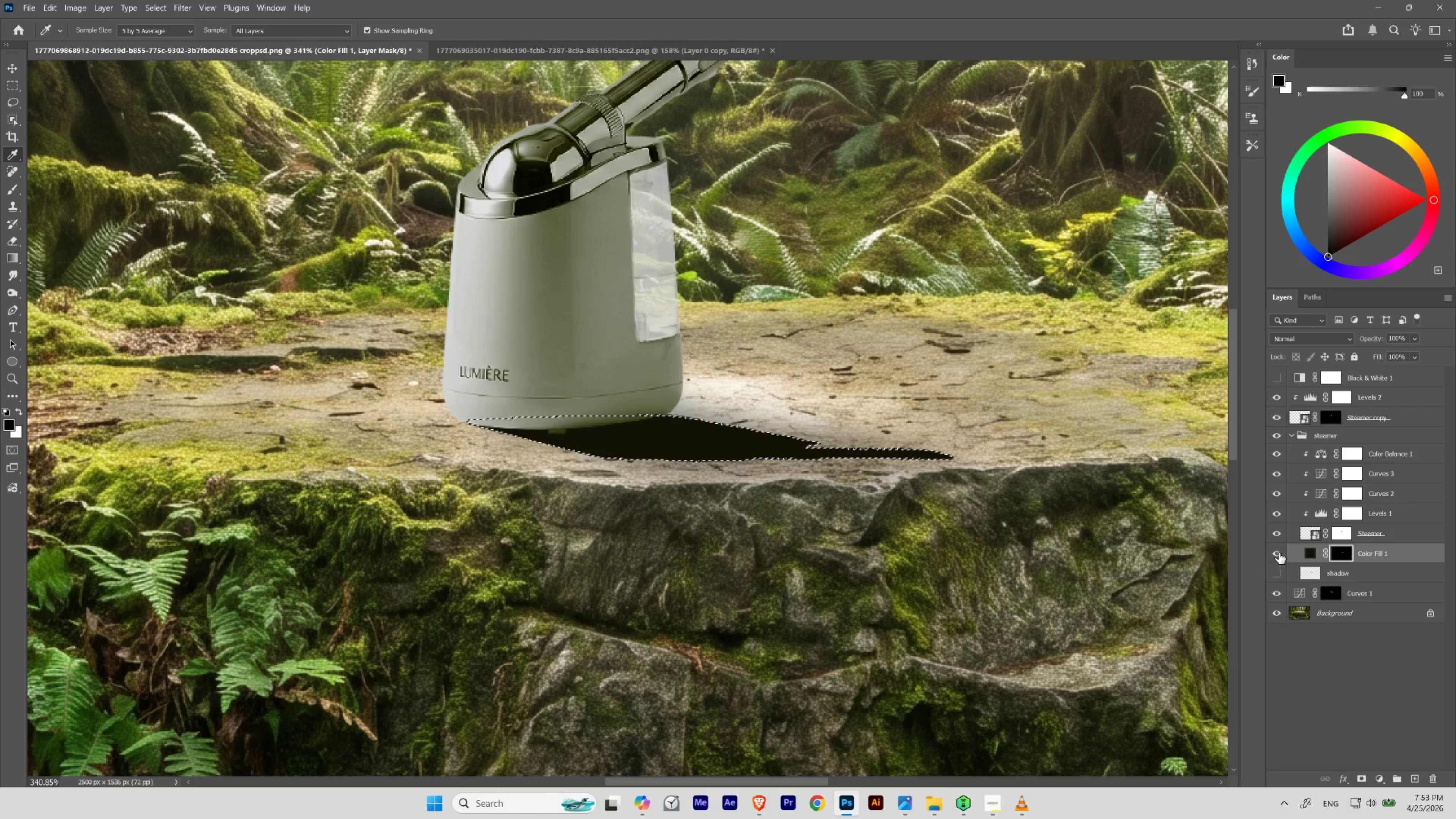 
double_click([1279, 551])
 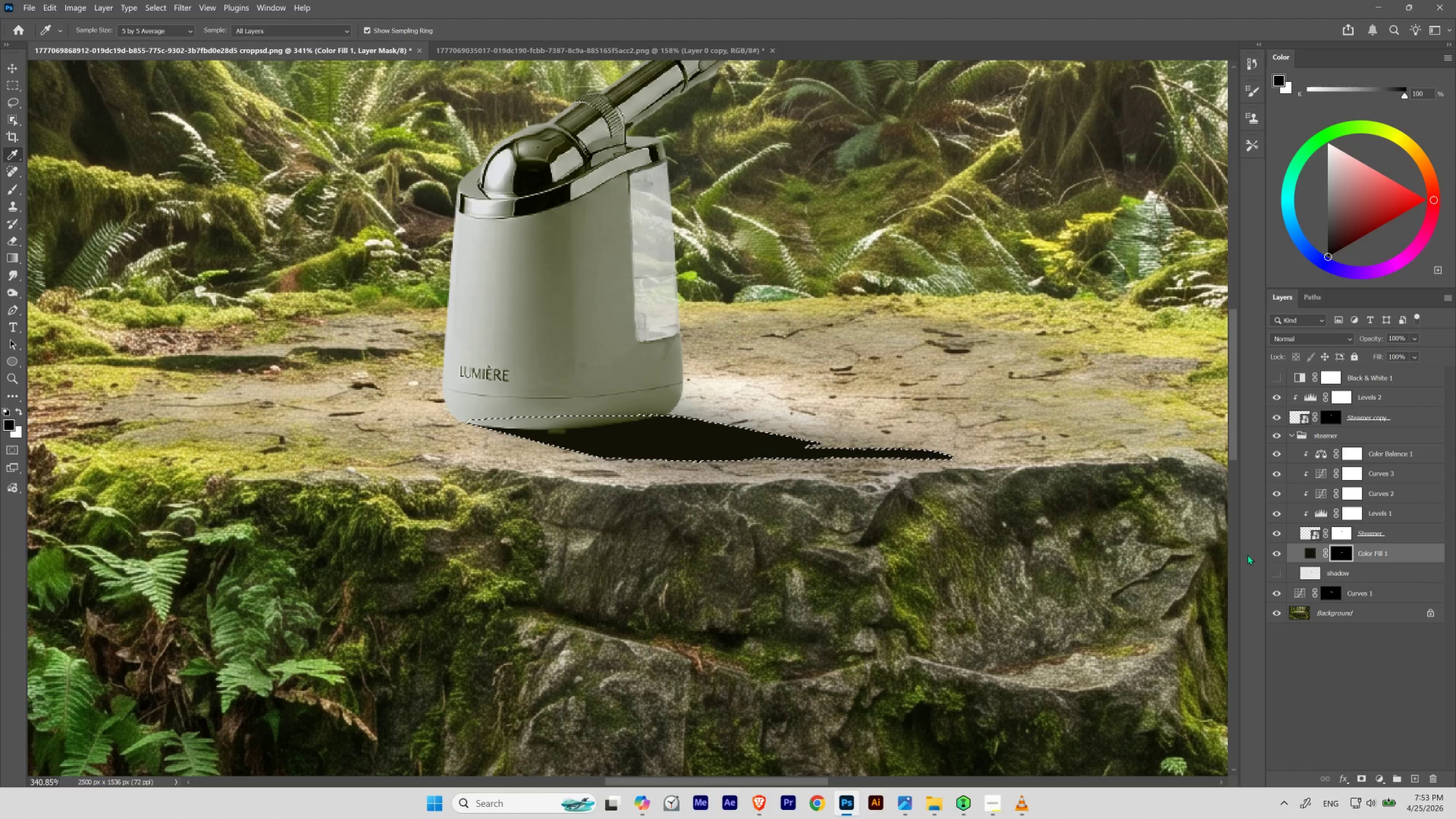 
hold_key(key=ControlLeft, duration=0.82)
 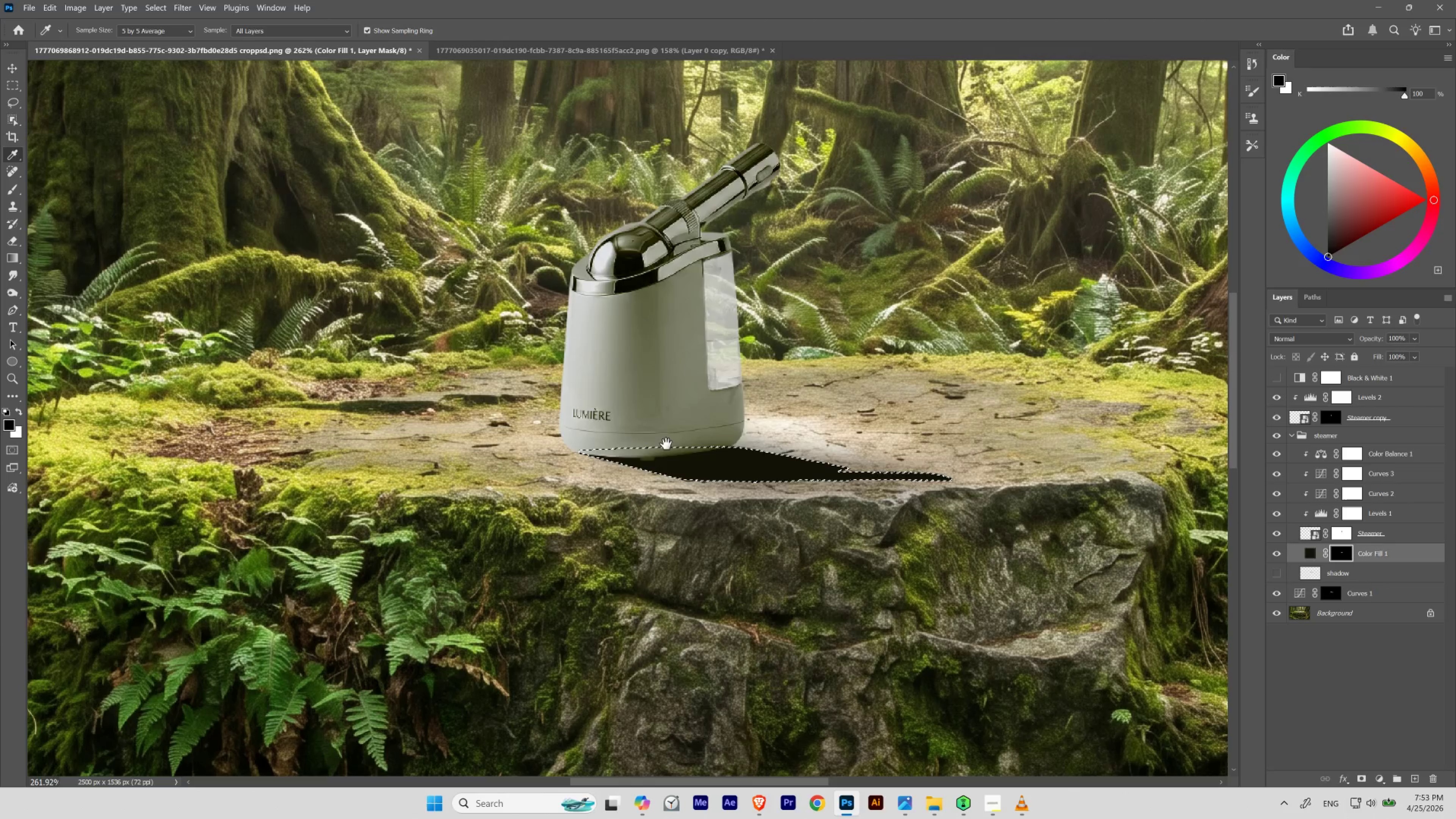 
hold_key(key=Space, duration=1.42)
 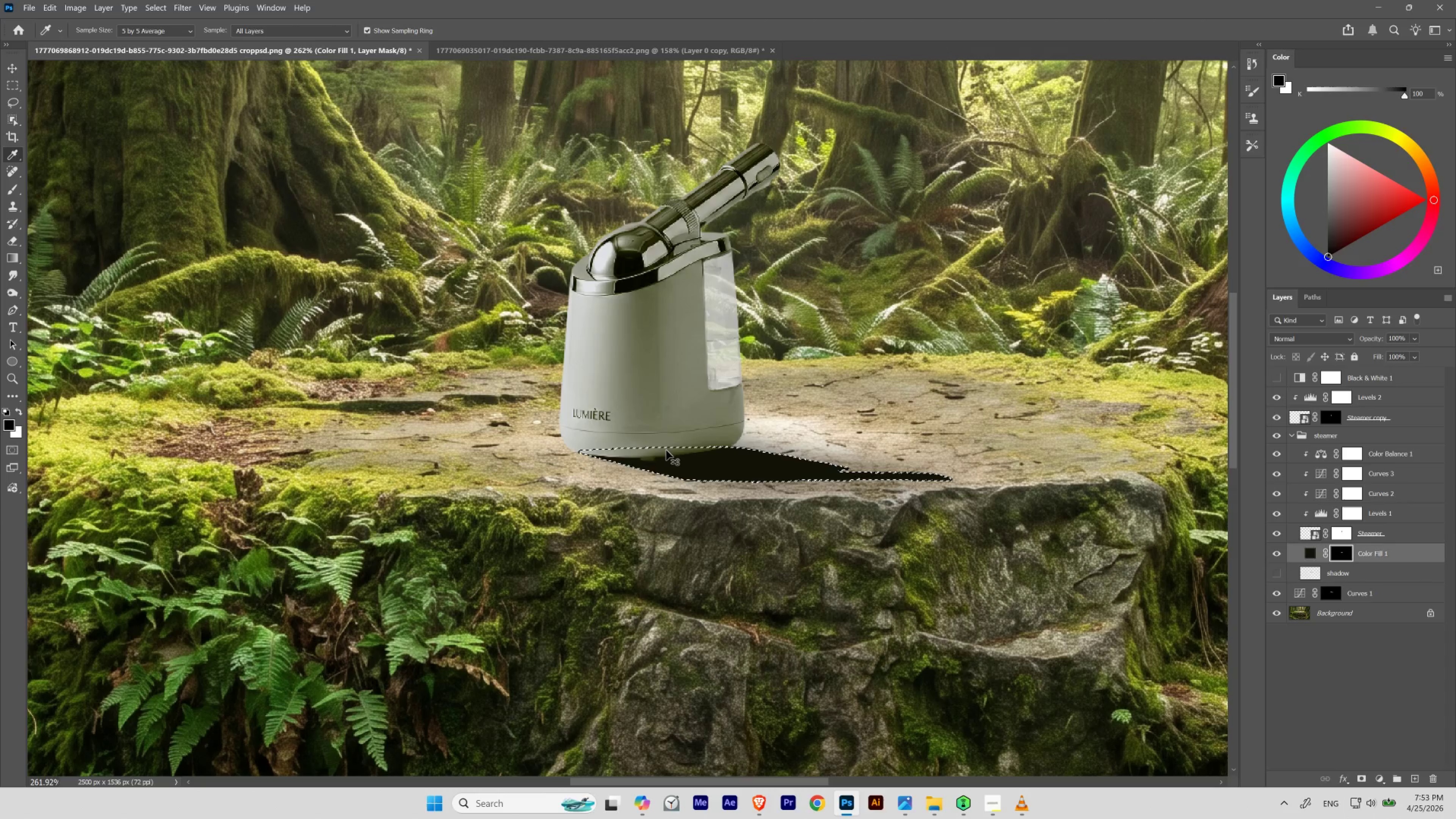 
left_click_drag(start_coordinate=[618, 406], to_coordinate=[608, 420])
 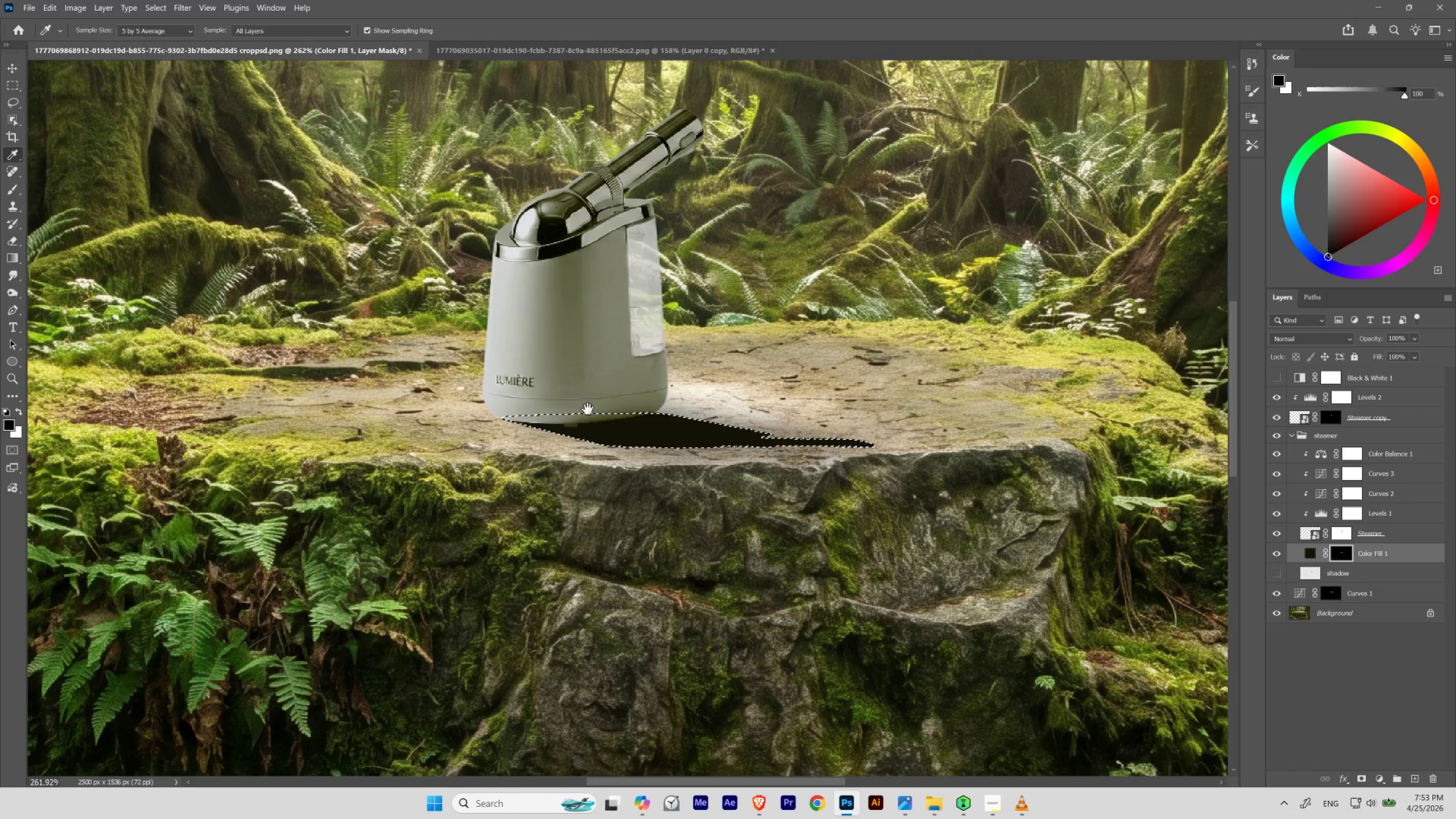 
left_click_drag(start_coordinate=[589, 410], to_coordinate=[666, 444])
 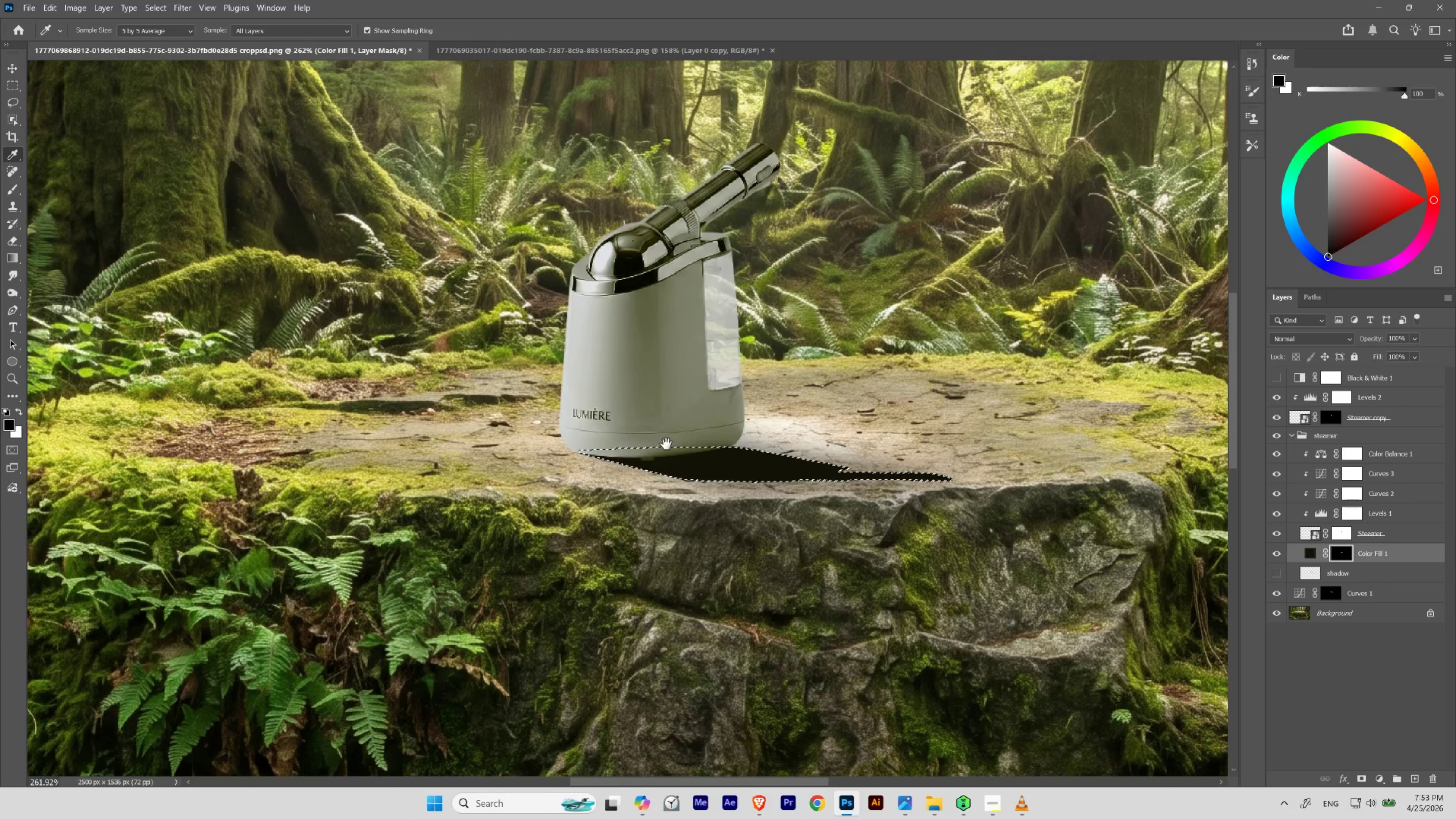 
key(Control+D)
 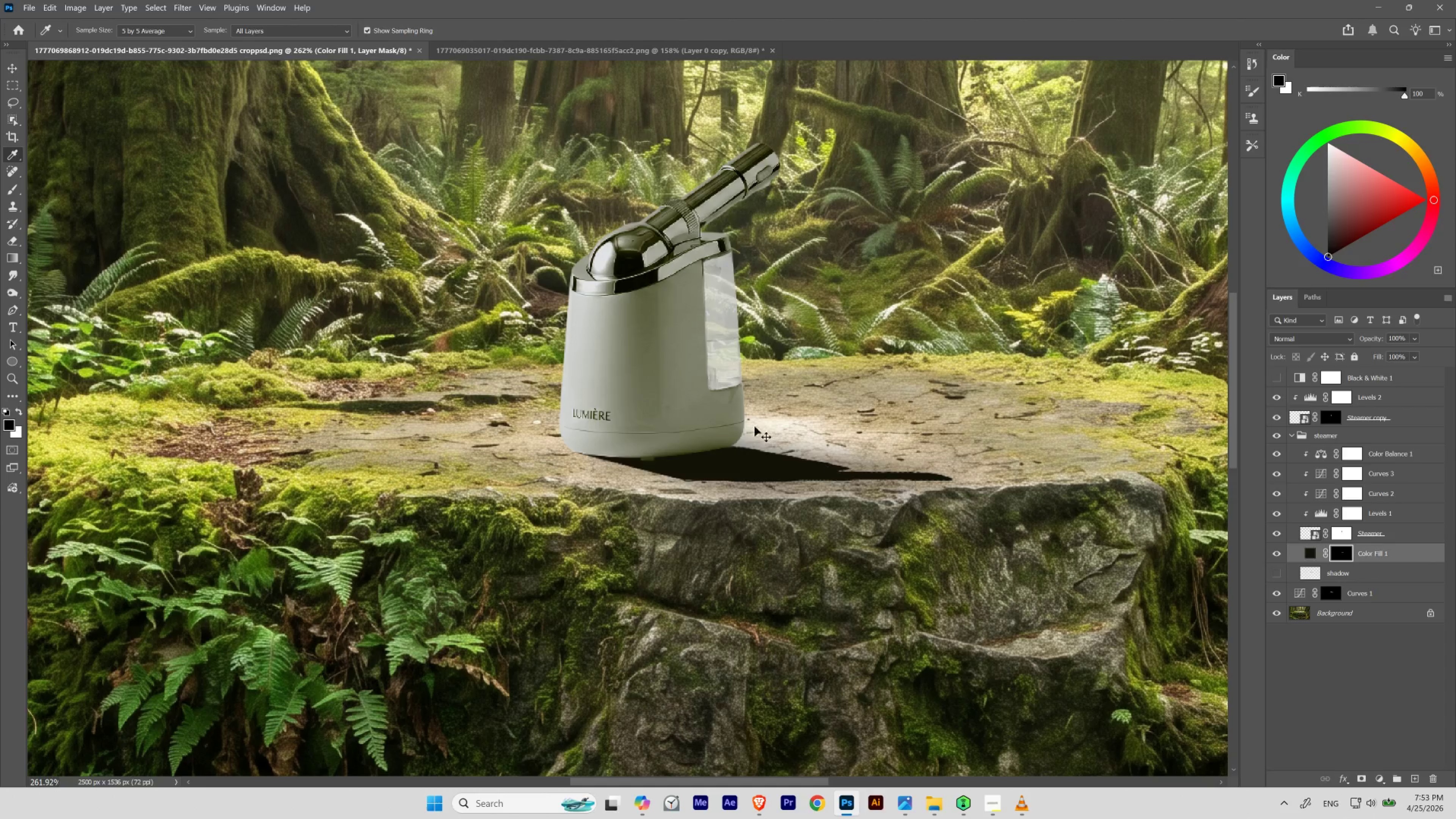 
hold_key(key=Space, duration=1.32)
 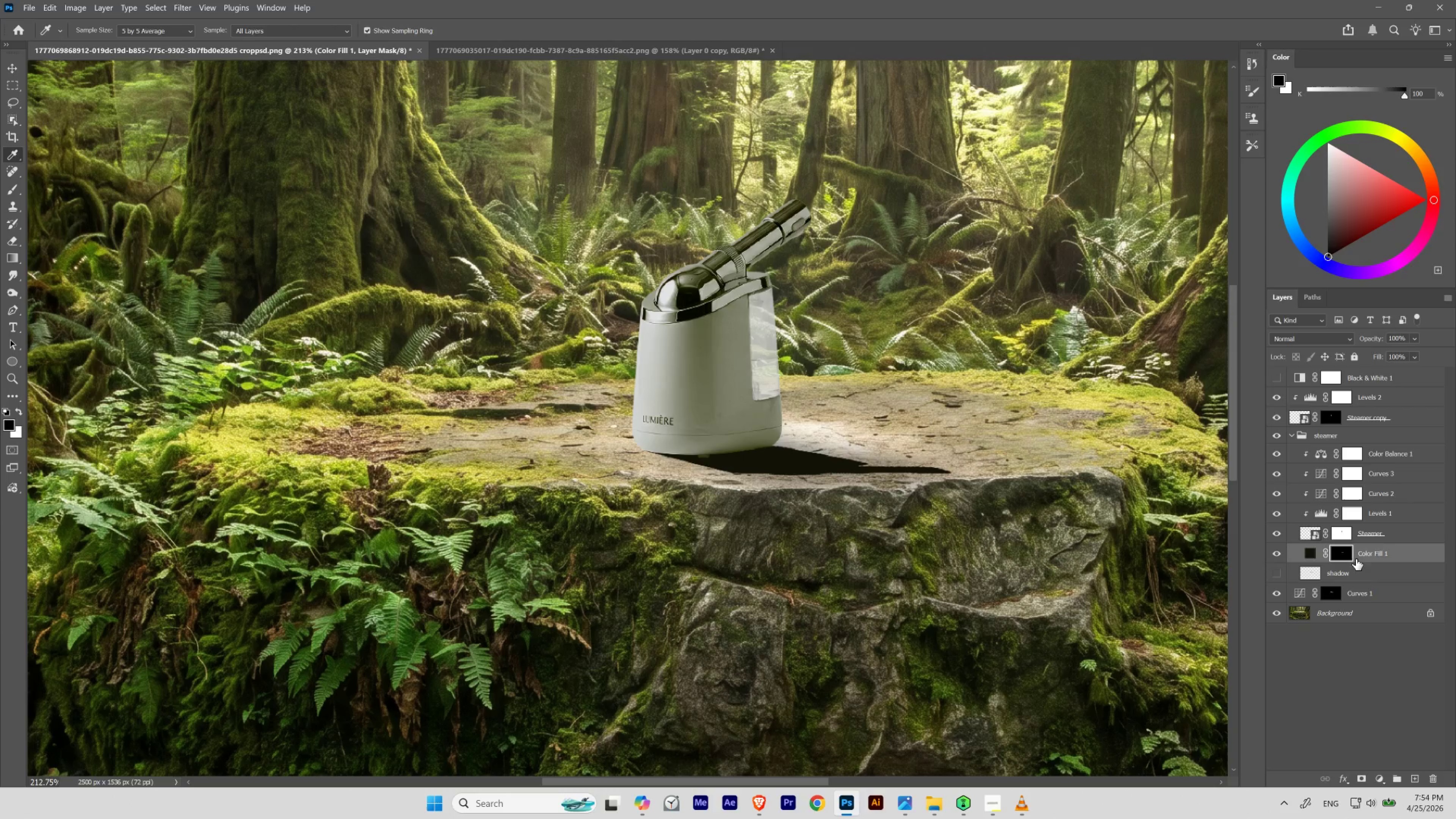 
left_click_drag(start_coordinate=[732, 410], to_coordinate=[722, 423])
 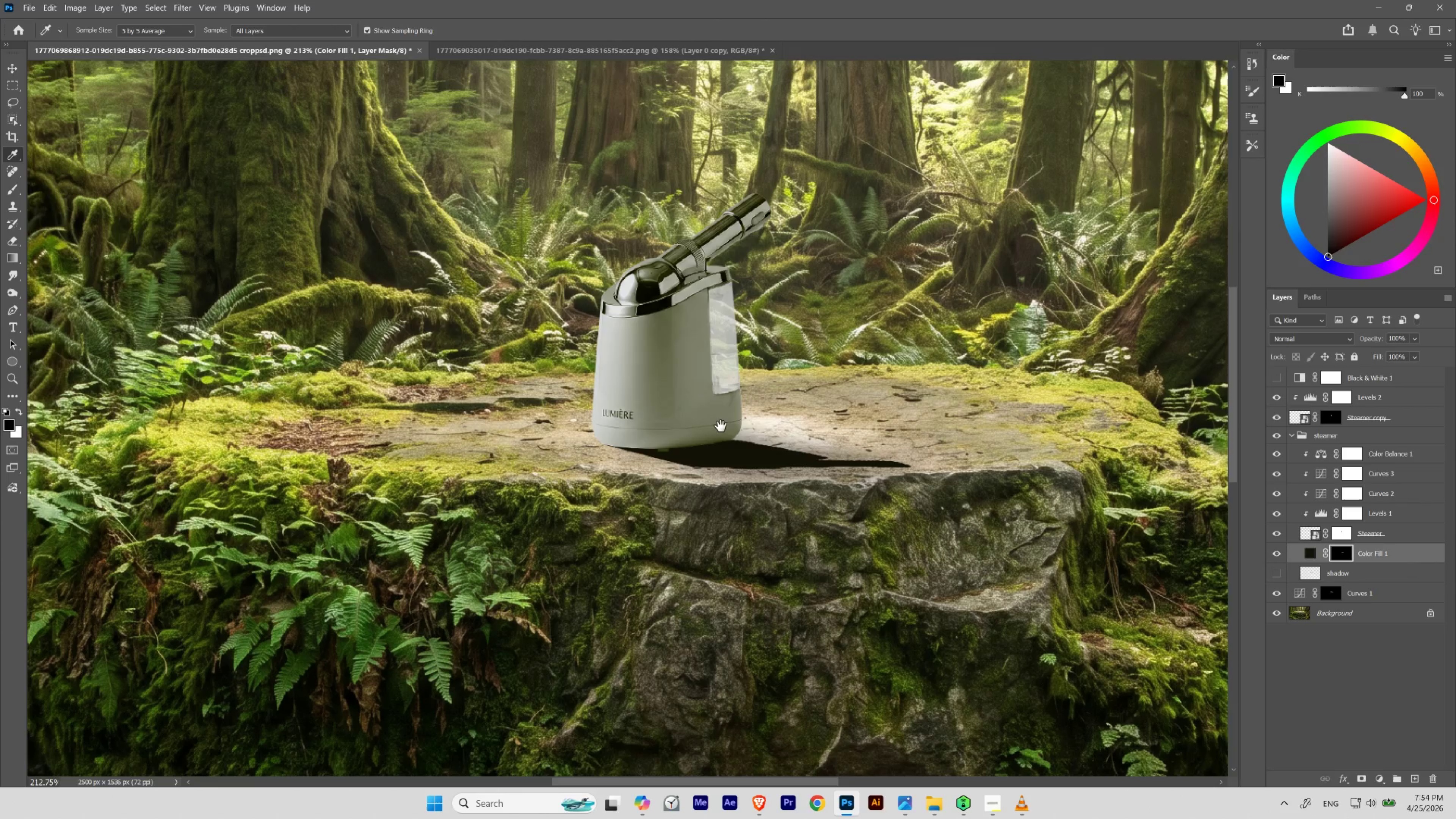 
left_click_drag(start_coordinate=[720, 426], to_coordinate=[760, 432])
 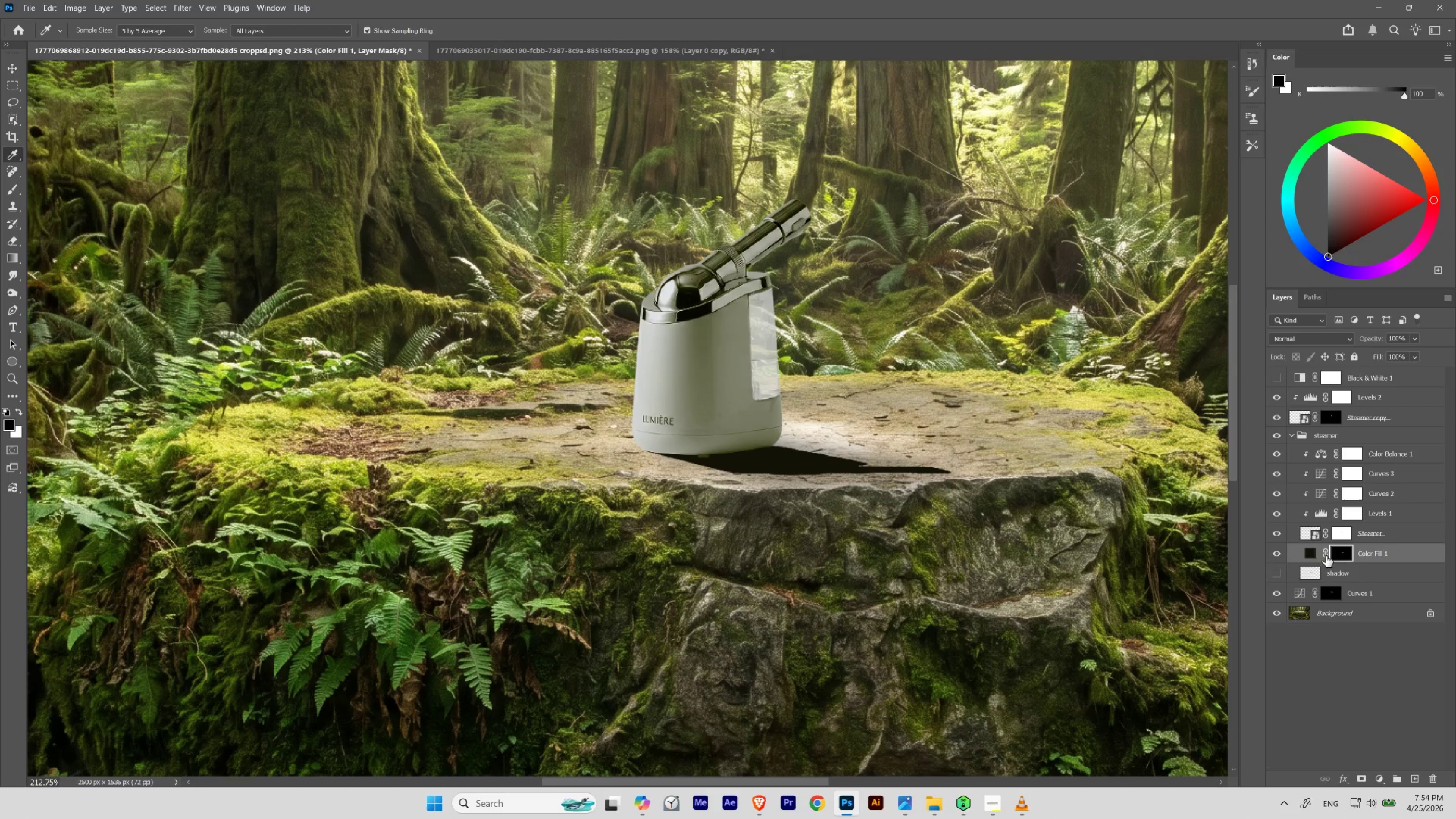 
double_click([1313, 555])
 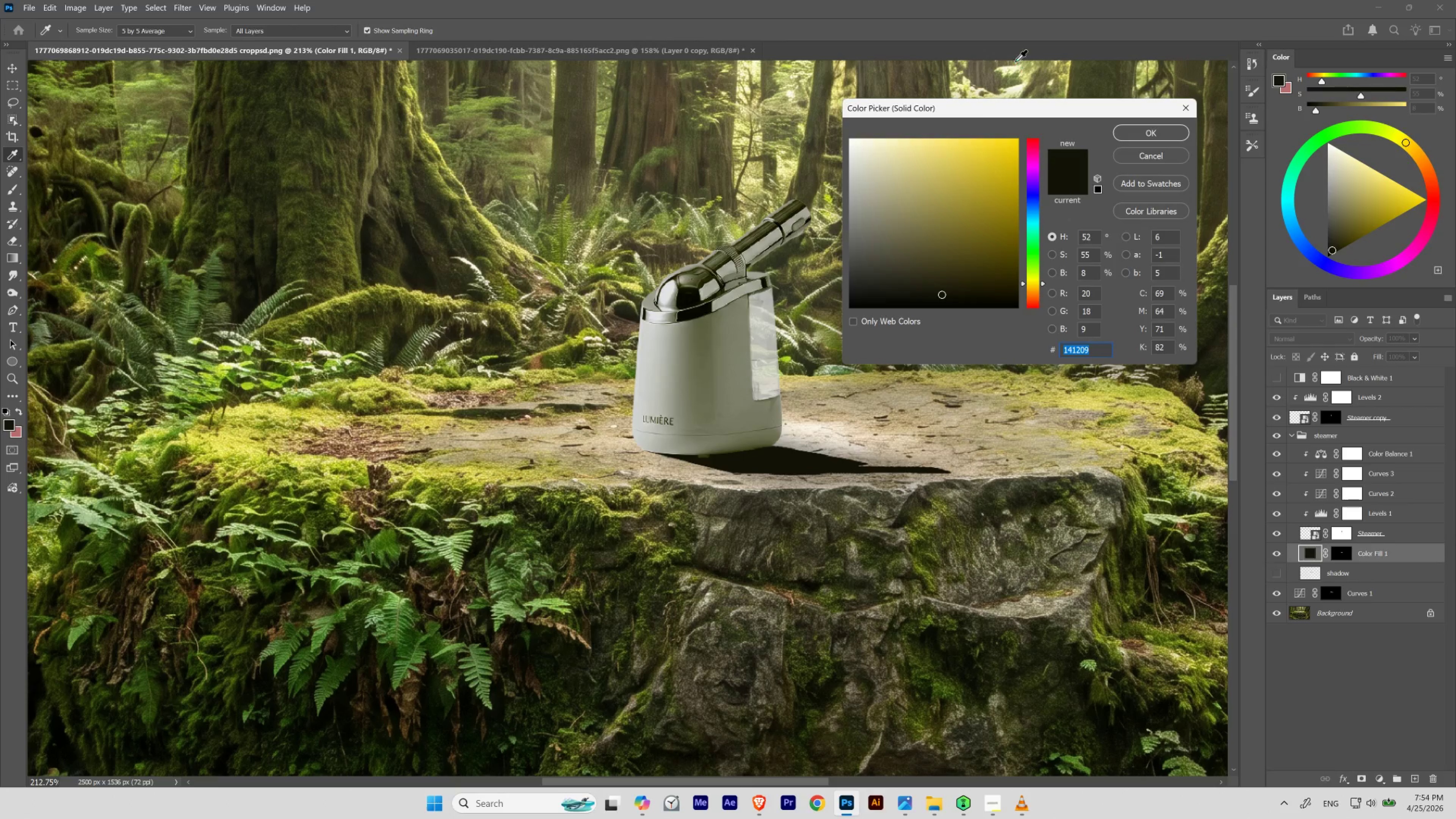 
left_click_drag(start_coordinate=[978, 105], to_coordinate=[1037, 96])
 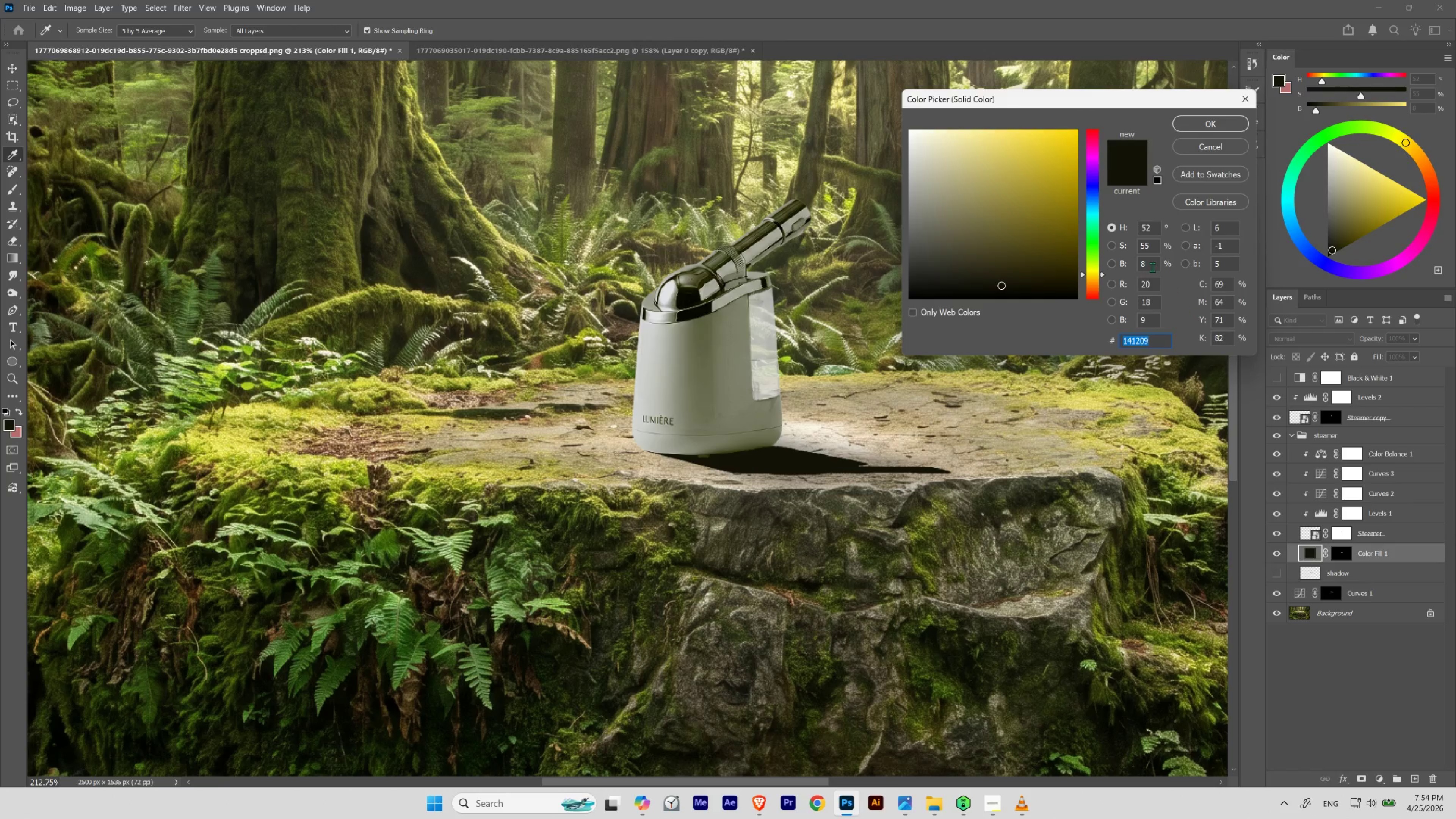 
left_click_drag(start_coordinate=[1154, 261], to_coordinate=[1085, 262])
 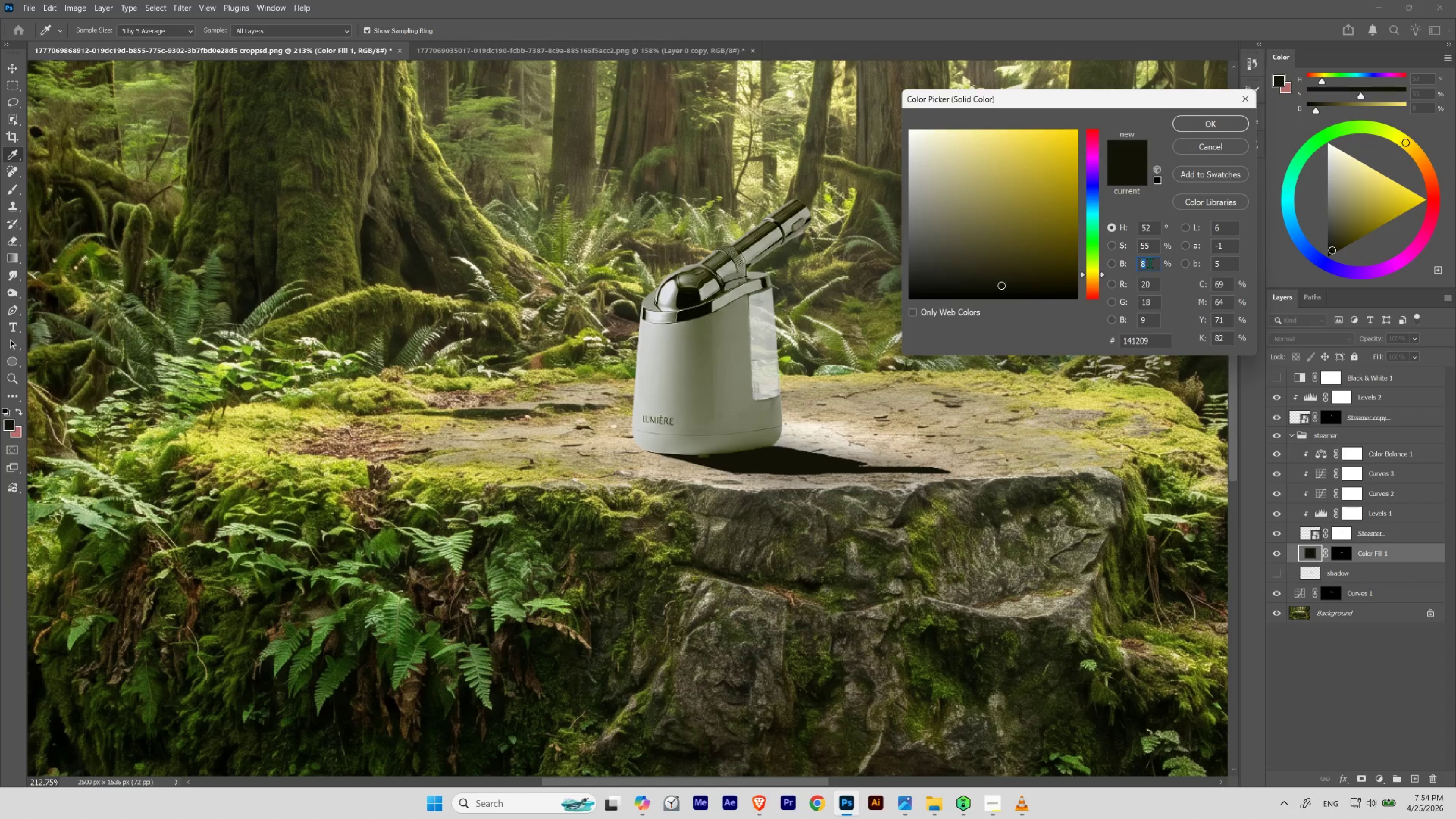 
scroll: coordinate [1150, 264], scroll_direction: up, amount: 4.0
 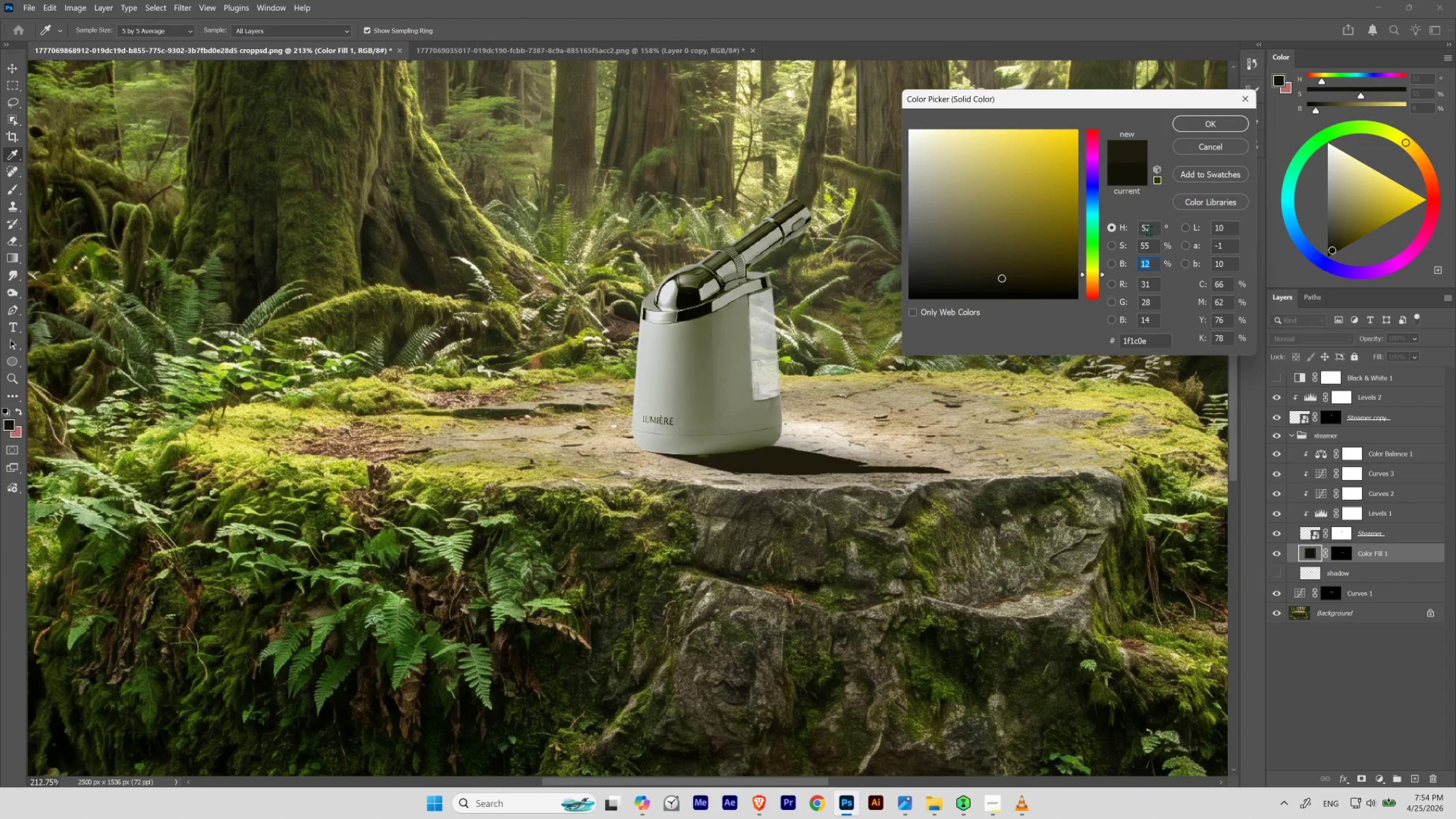 
left_click_drag(start_coordinate=[1153, 227], to_coordinate=[1131, 228])
 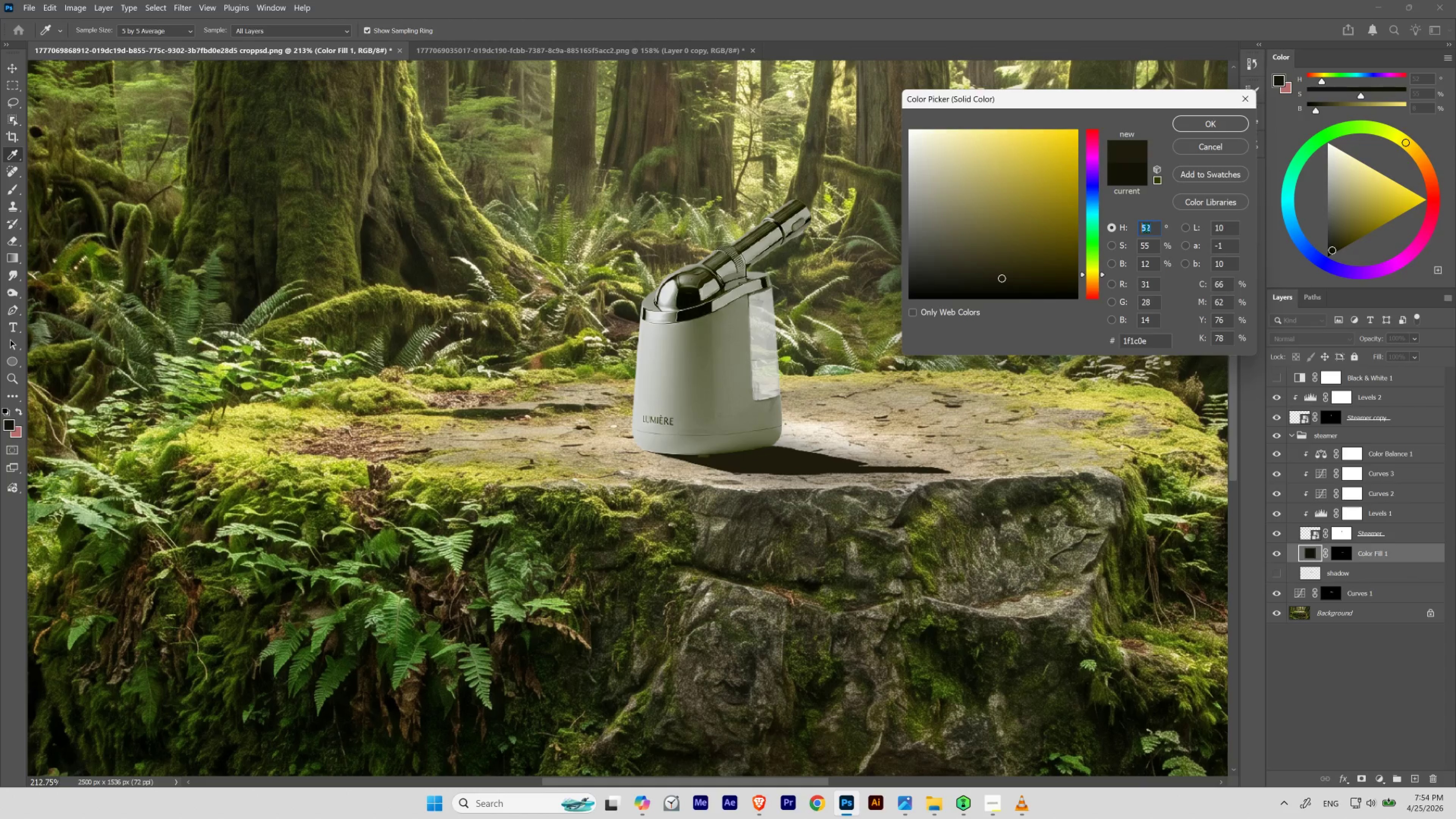 
hold_key(key=ShiftLeft, duration=2.97)
scroll: coordinate [1146, 227], scroll_direction: up, amount: 3.0
 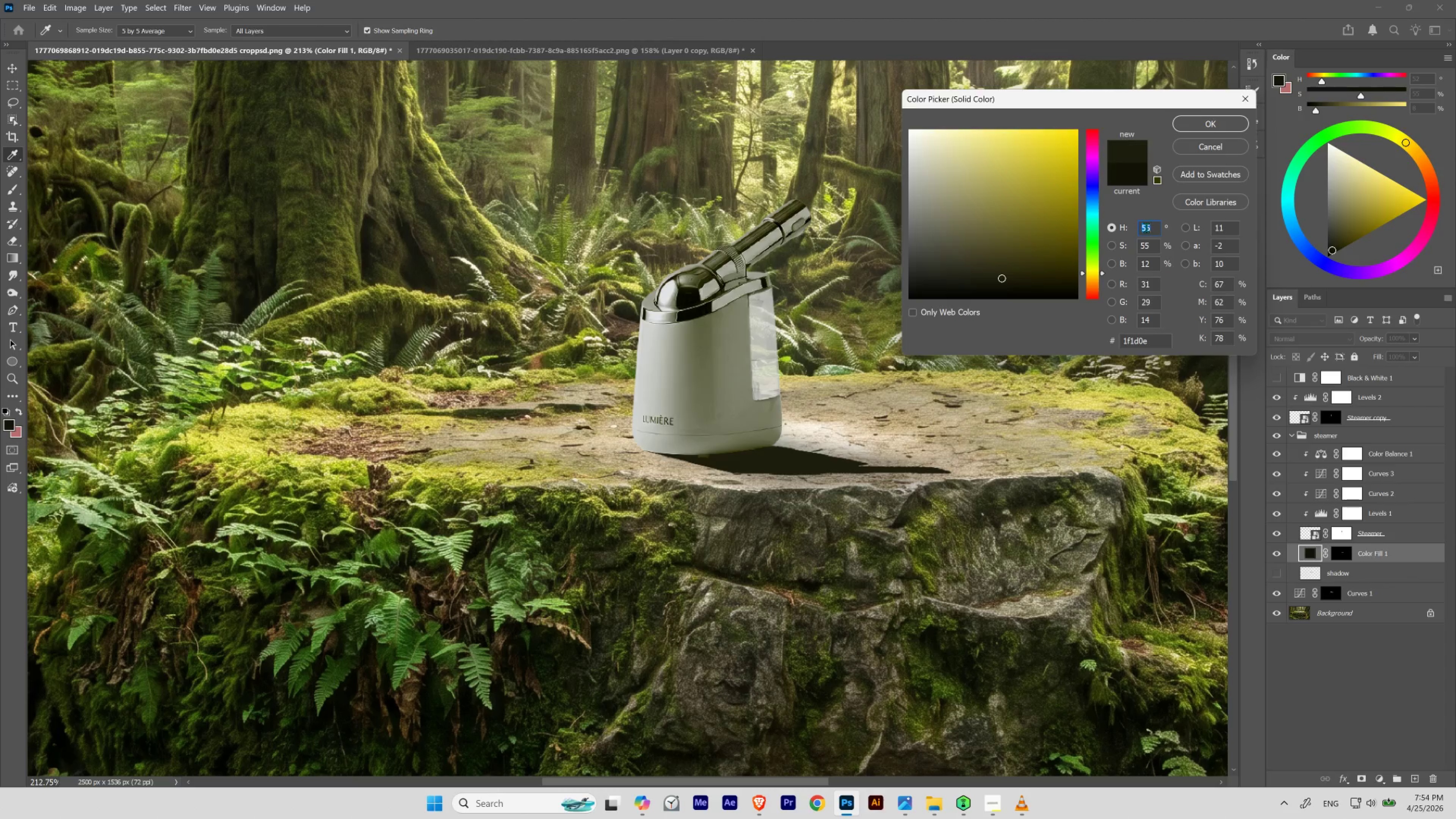 
scroll: coordinate [1146, 227], scroll_direction: none, amount: 0.0
 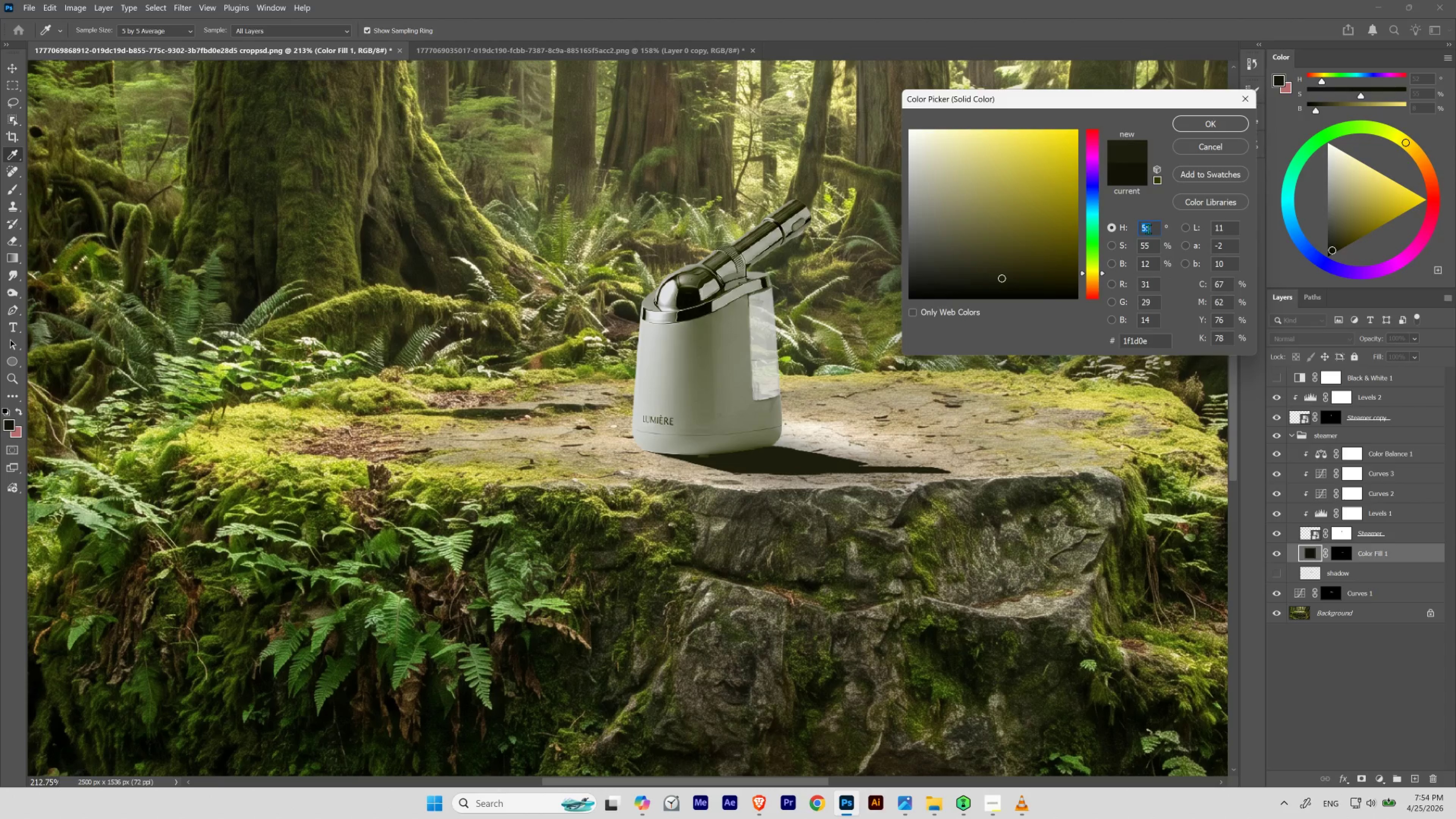 
scroll: coordinate [1148, 229], scroll_direction: up, amount: 2.0
 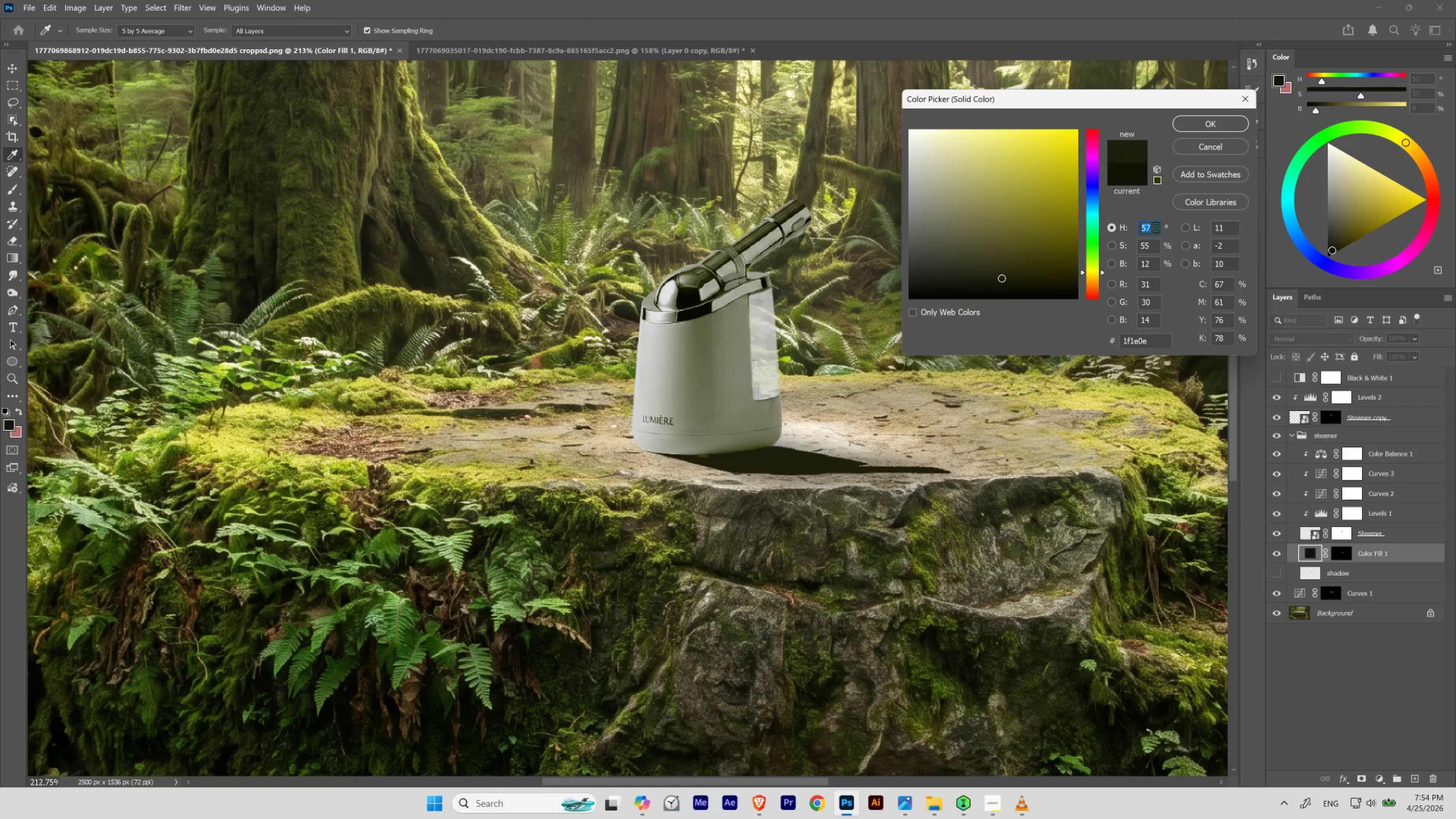 
scroll: coordinate [1156, 227], scroll_direction: down, amount: 6.0
 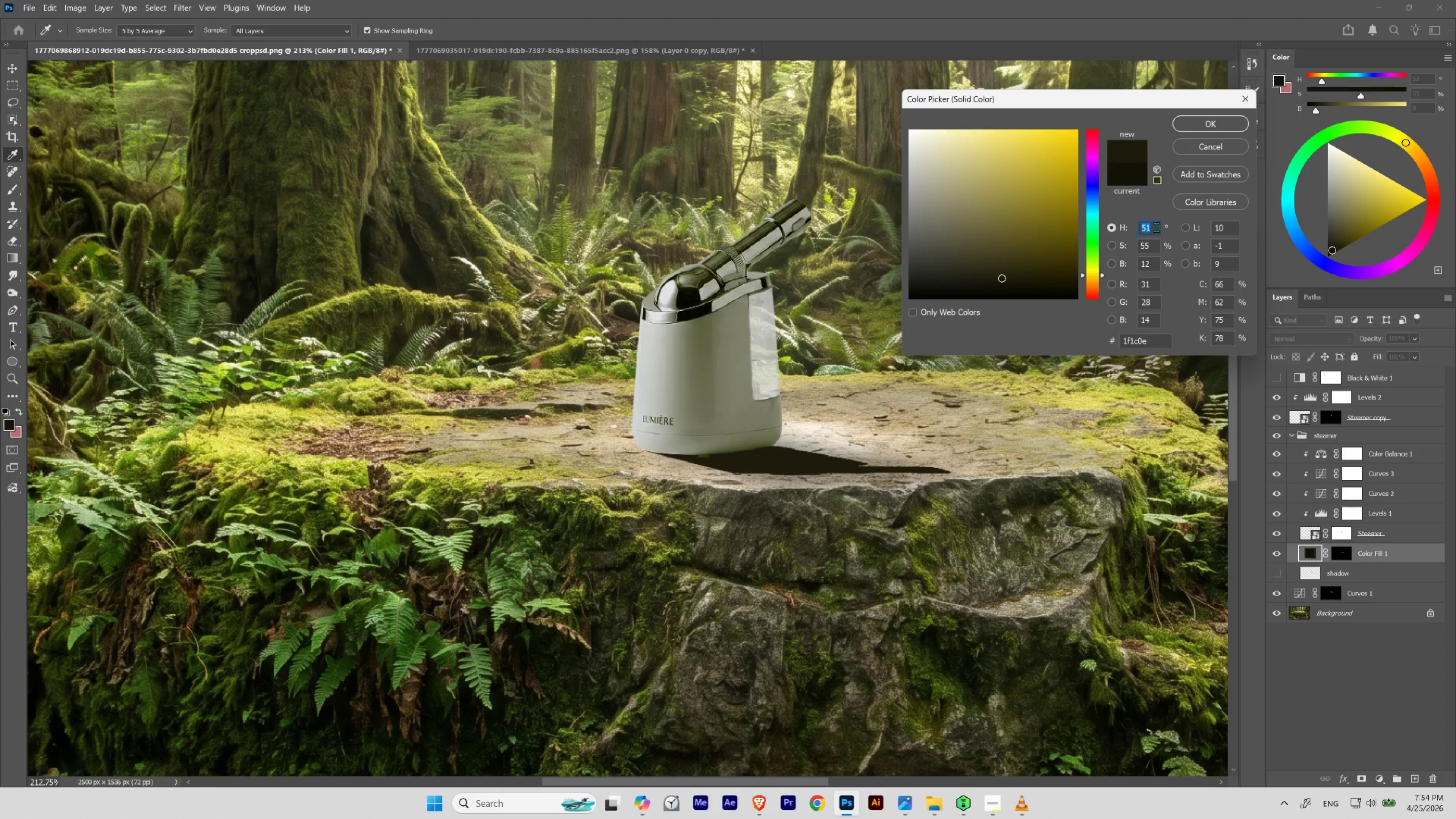 
scroll: coordinate [1156, 227], scroll_direction: none, amount: 0.0
 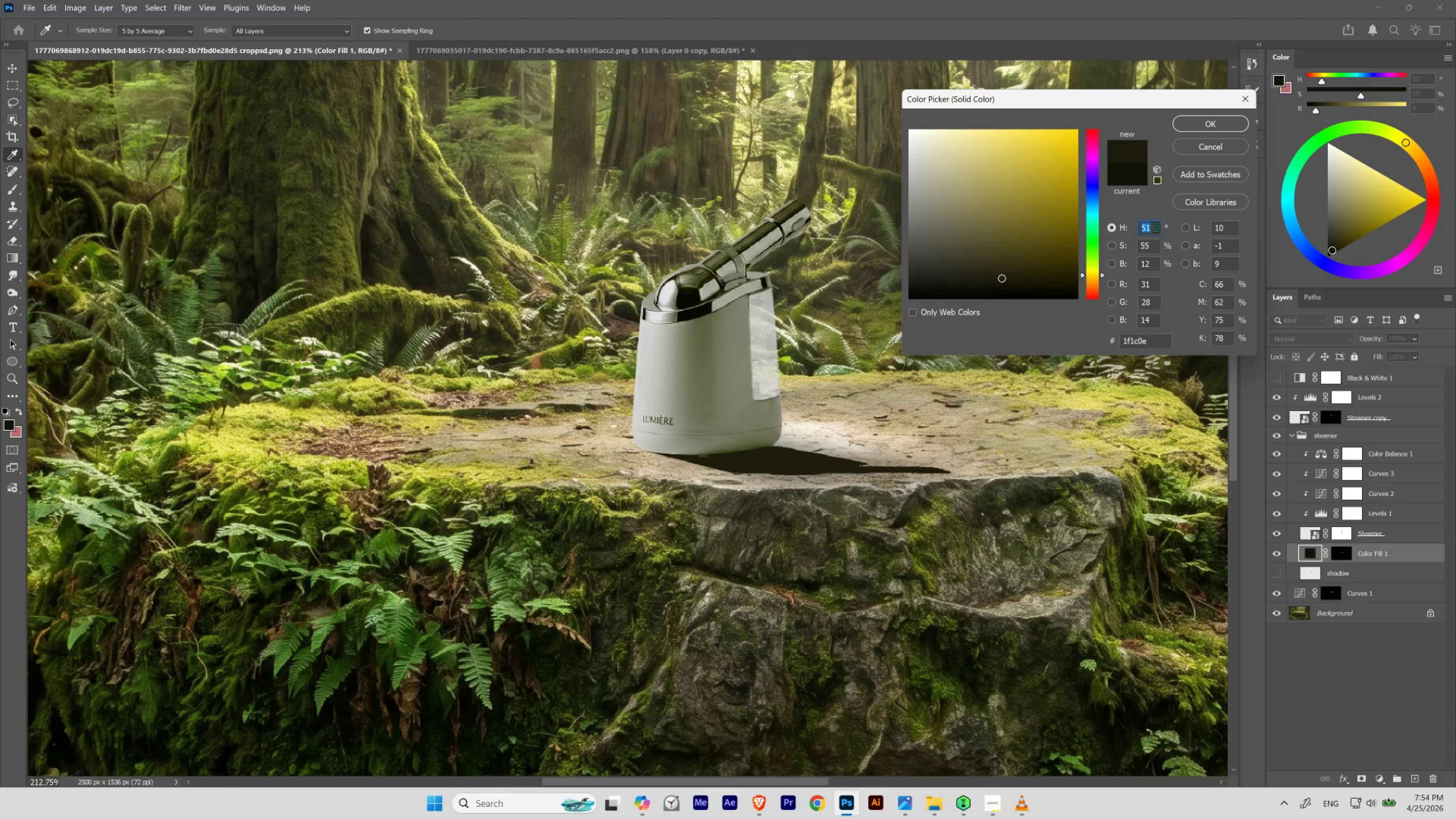 
scroll: coordinate [1156, 227], scroll_direction: down, amount: 1.0
 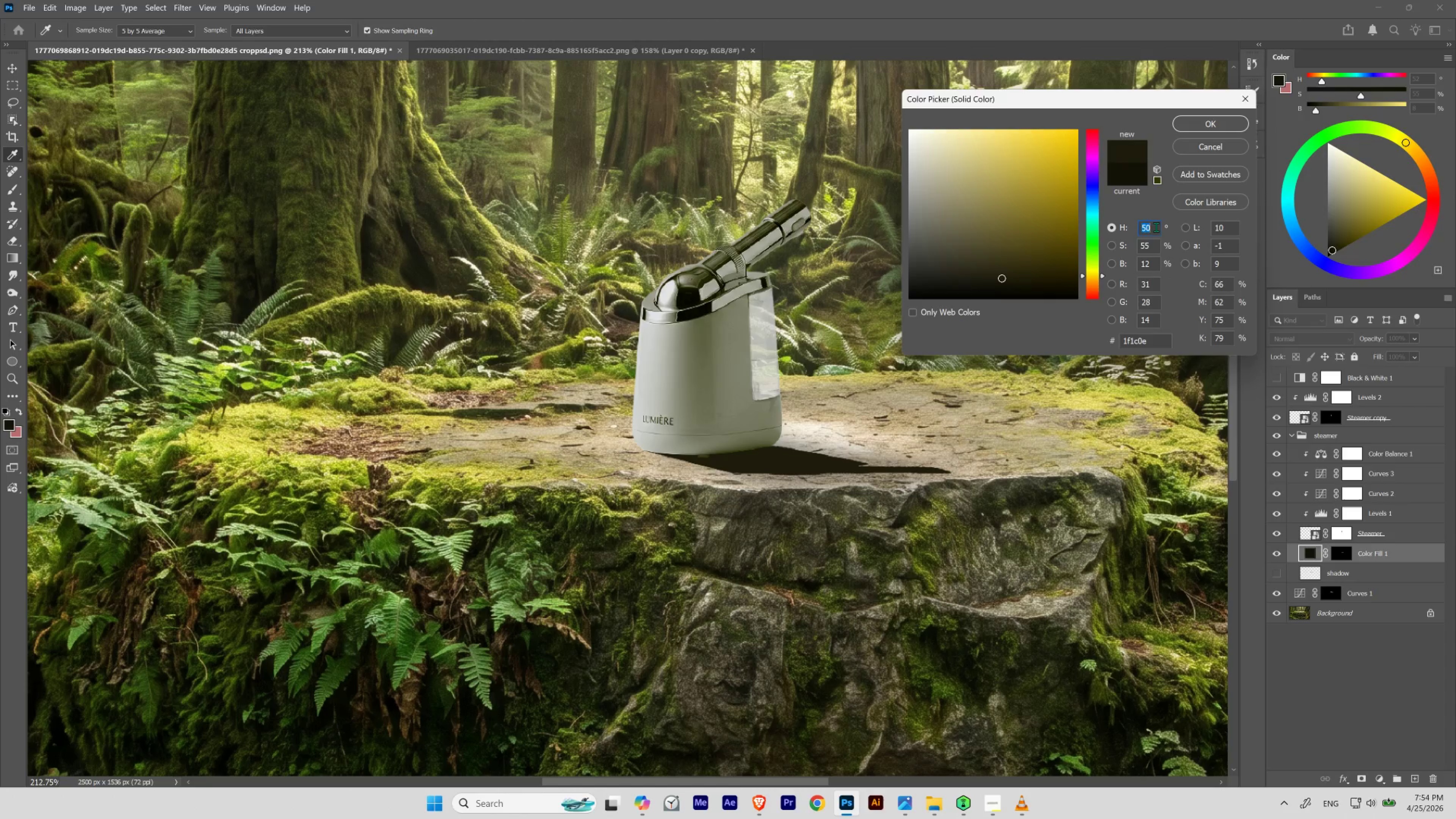 
scroll: coordinate [1152, 229], scroll_direction: none, amount: 0.0
 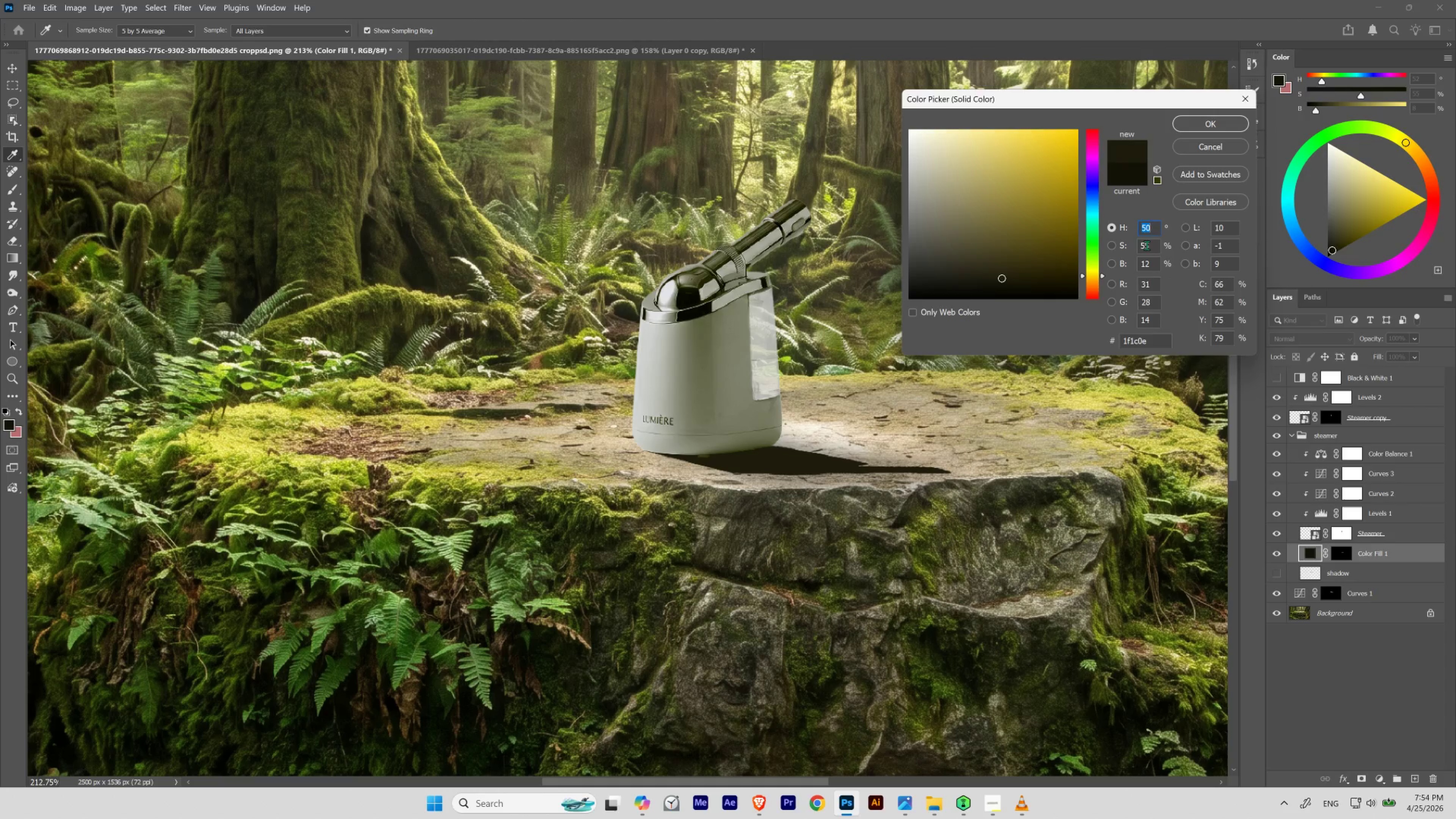 
left_click_drag(start_coordinate=[1149, 246], to_coordinate=[1135, 247])
 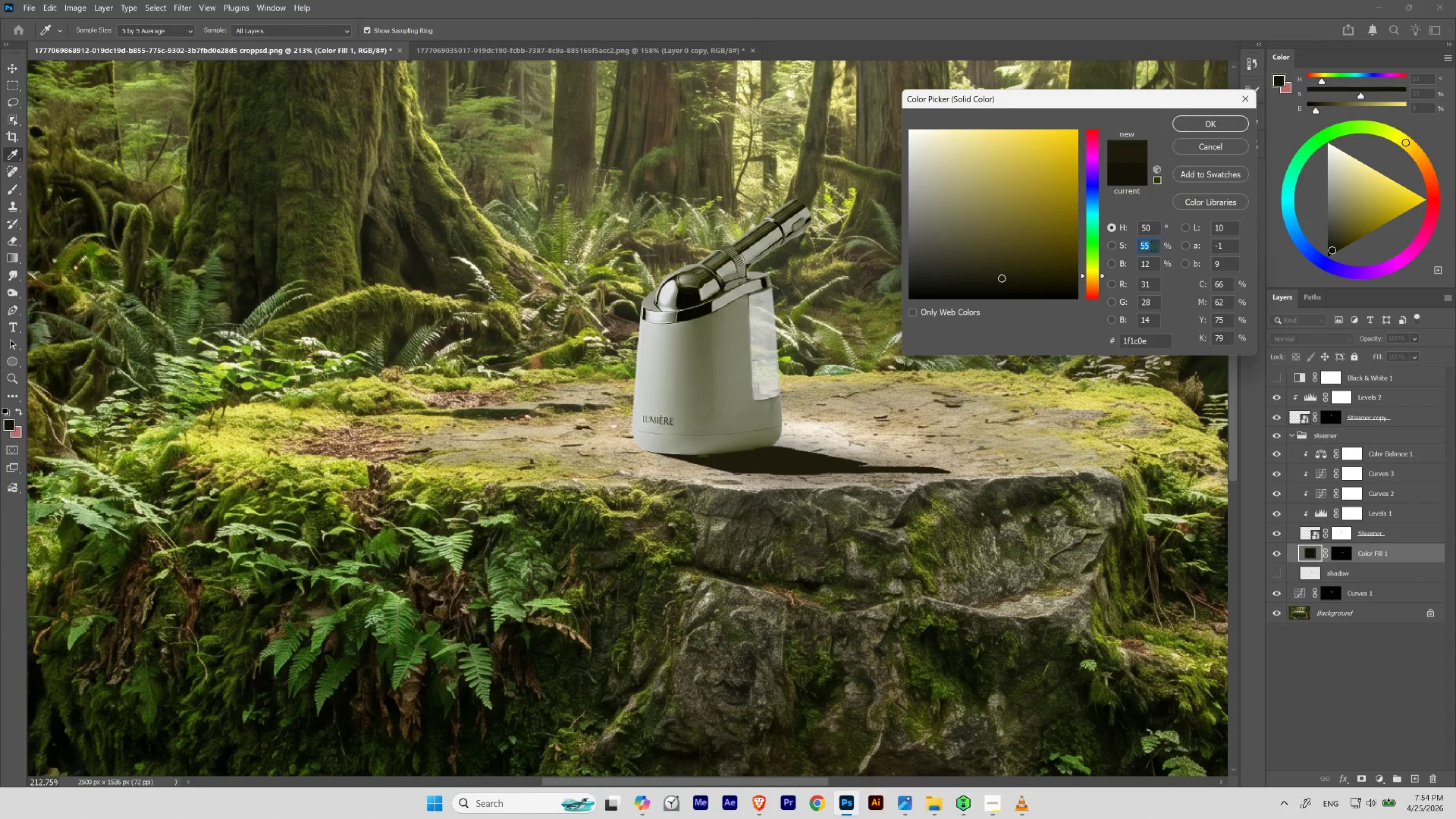 
hold_key(key=ShiftLeft, duration=2.92)
 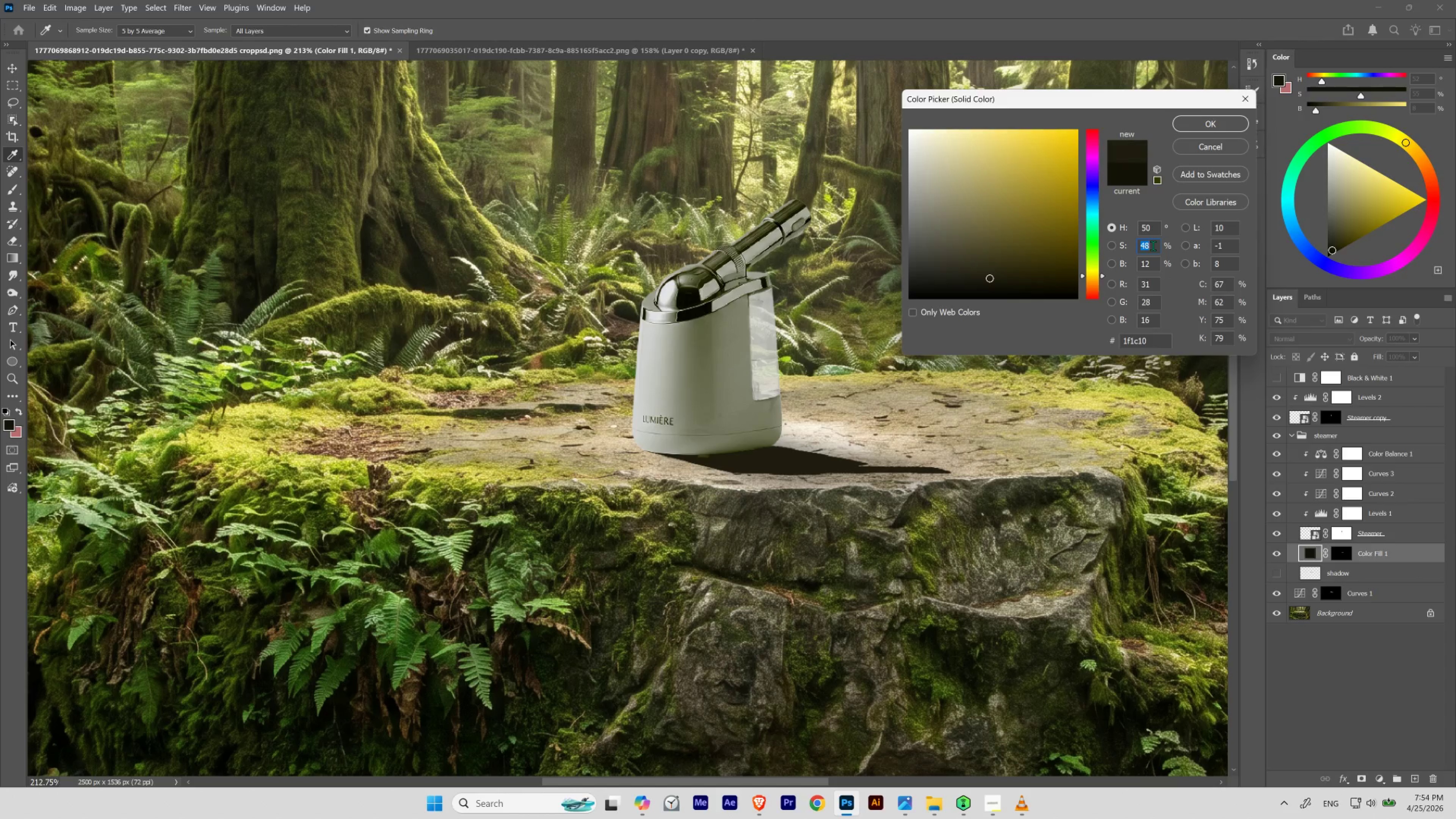 
scroll: coordinate [1153, 246], scroll_direction: up, amount: 3.0
 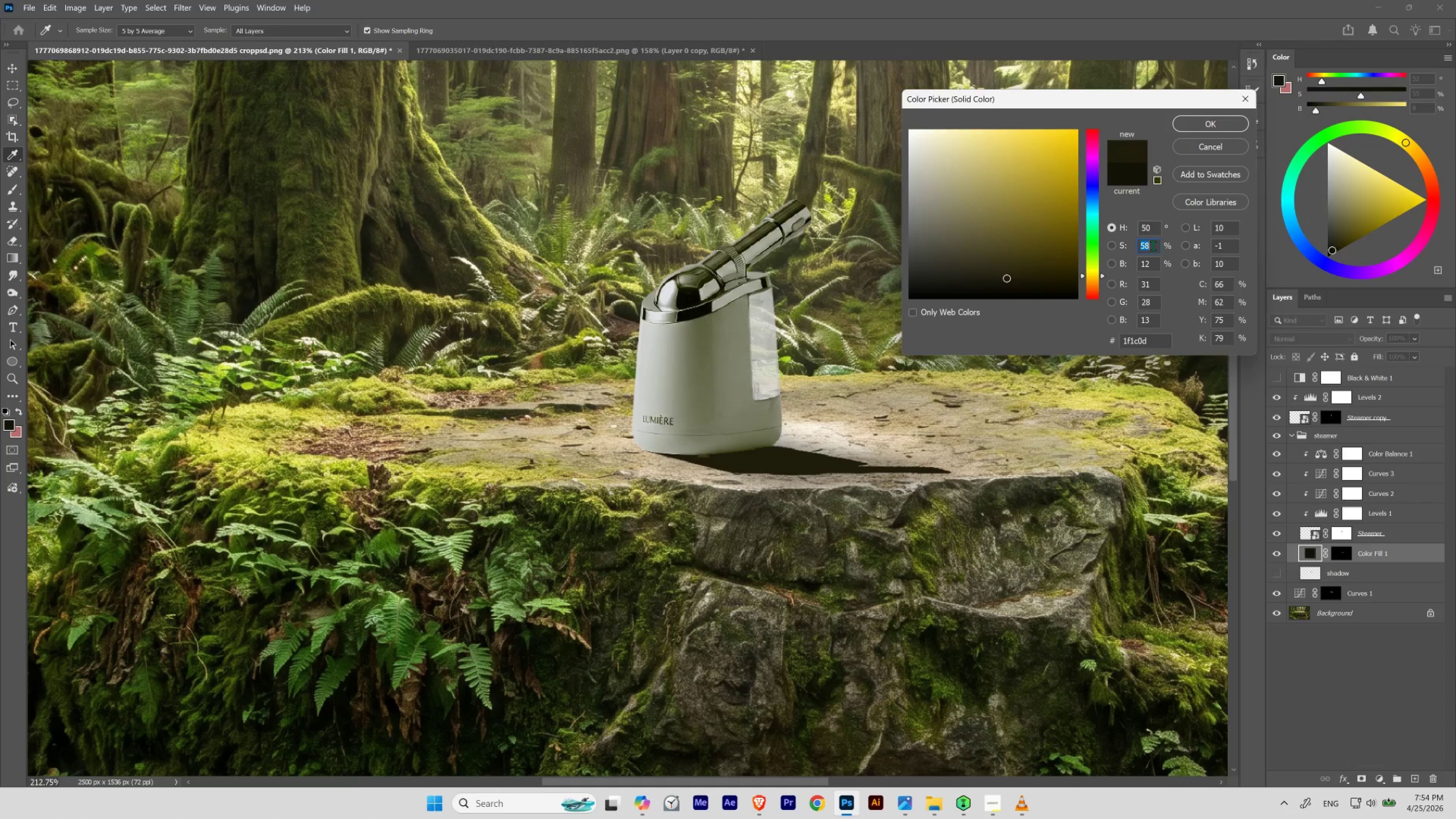 
scroll: coordinate [1153, 246], scroll_direction: none, amount: 0.0
 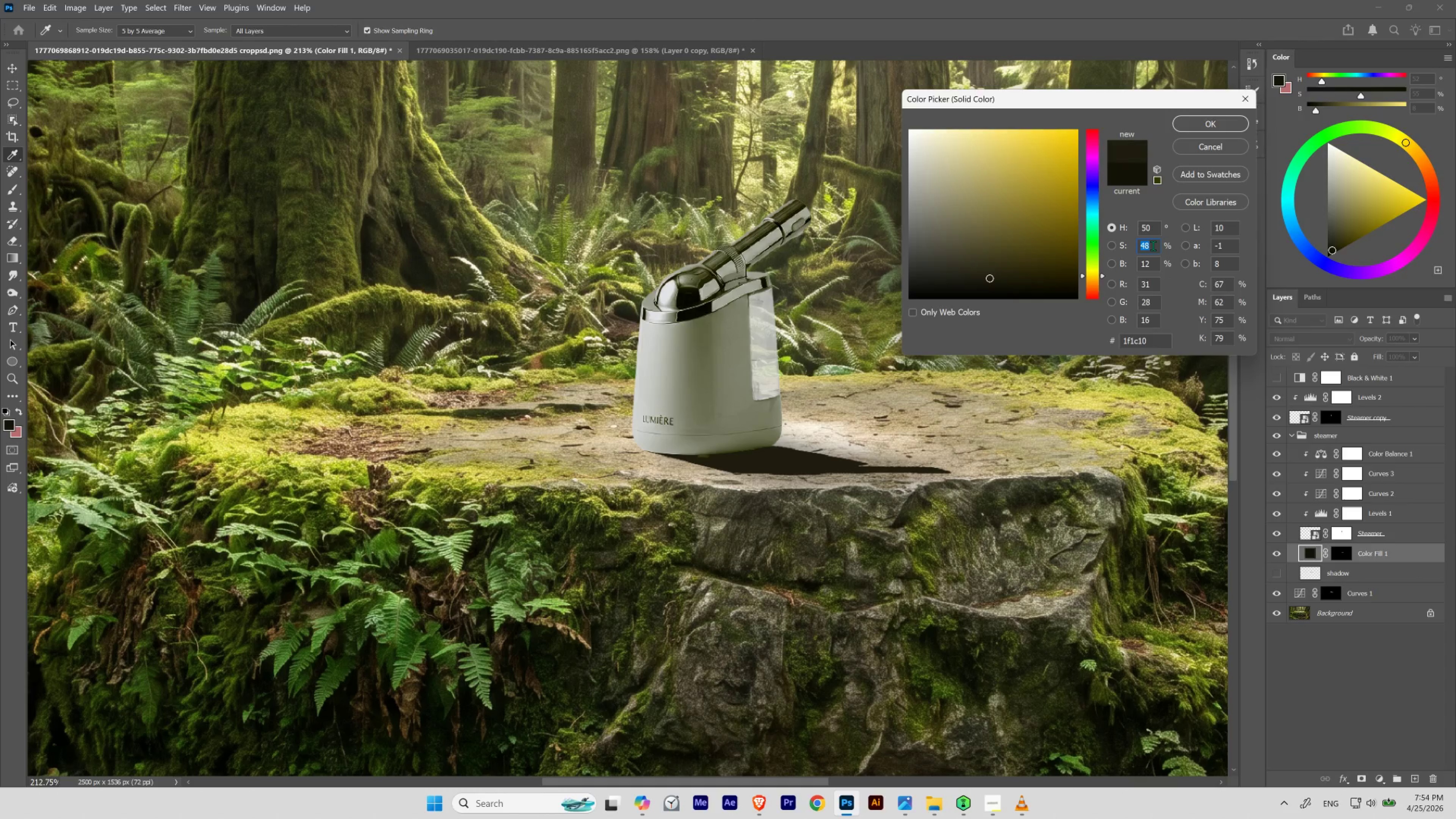 
hold_key(key=ShiftLeft, duration=0.5)
 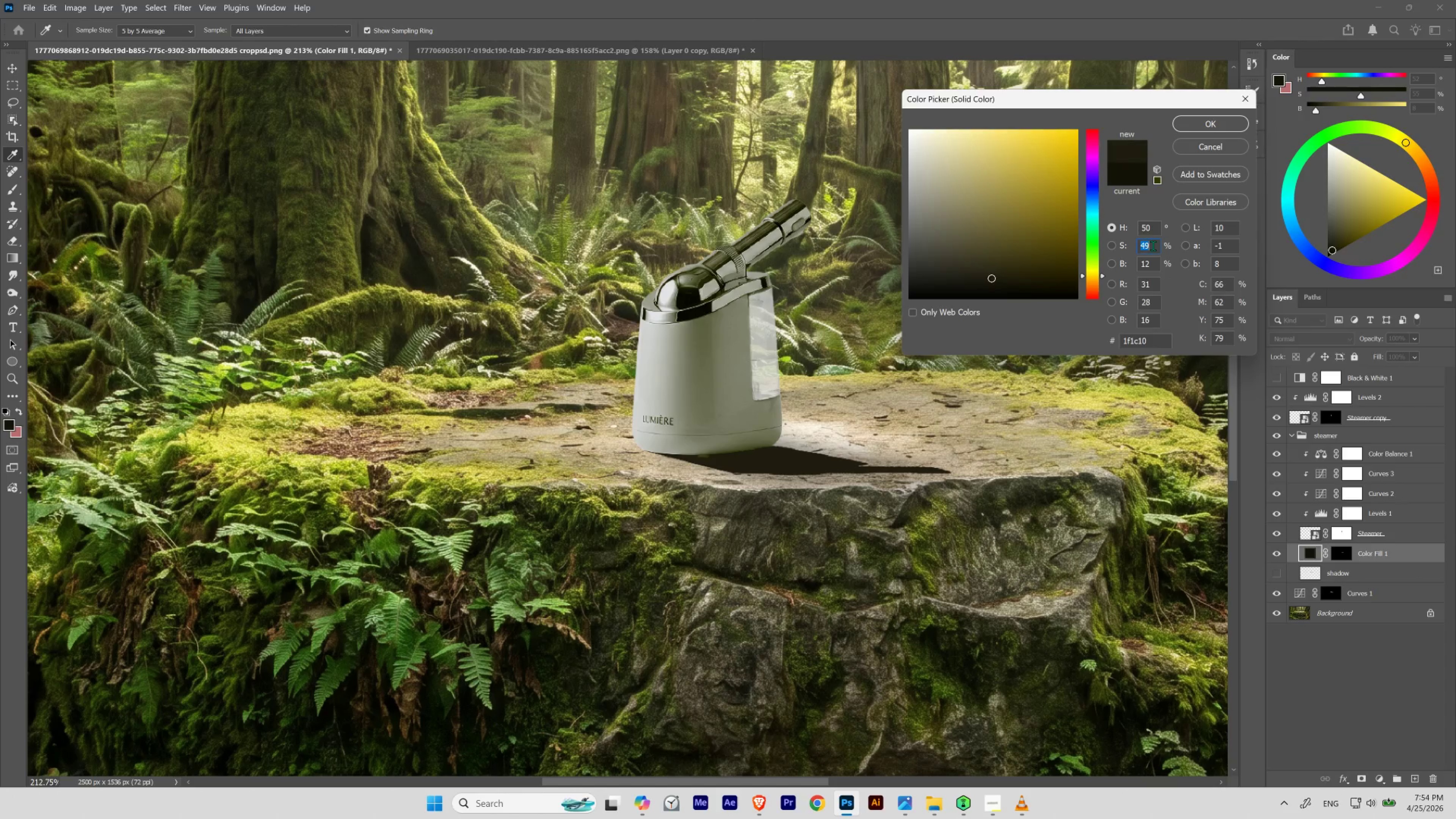 
scroll: coordinate [1153, 246], scroll_direction: up, amount: 2.0
 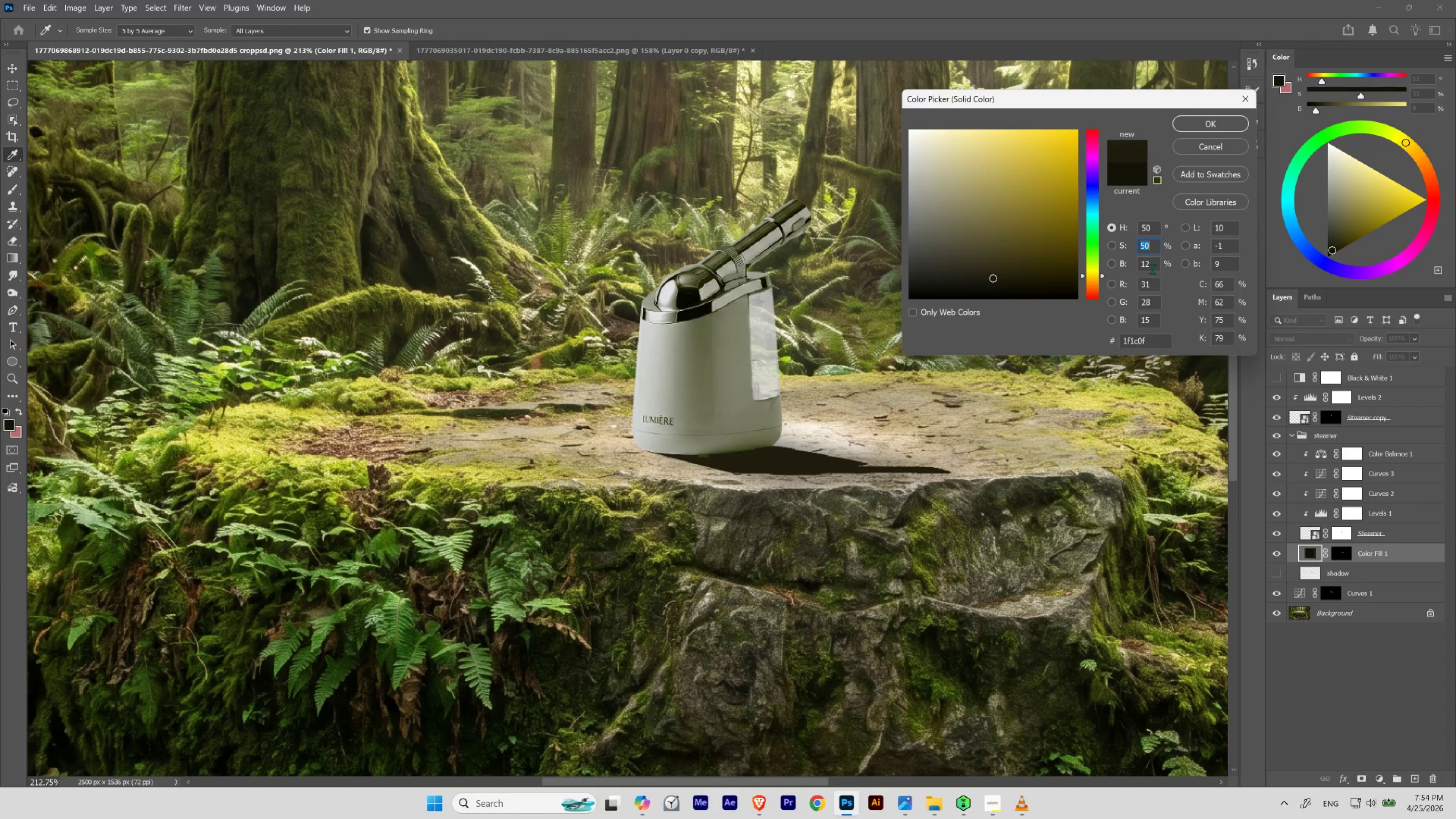 
left_click_drag(start_coordinate=[1151, 266], to_coordinate=[1133, 267])
 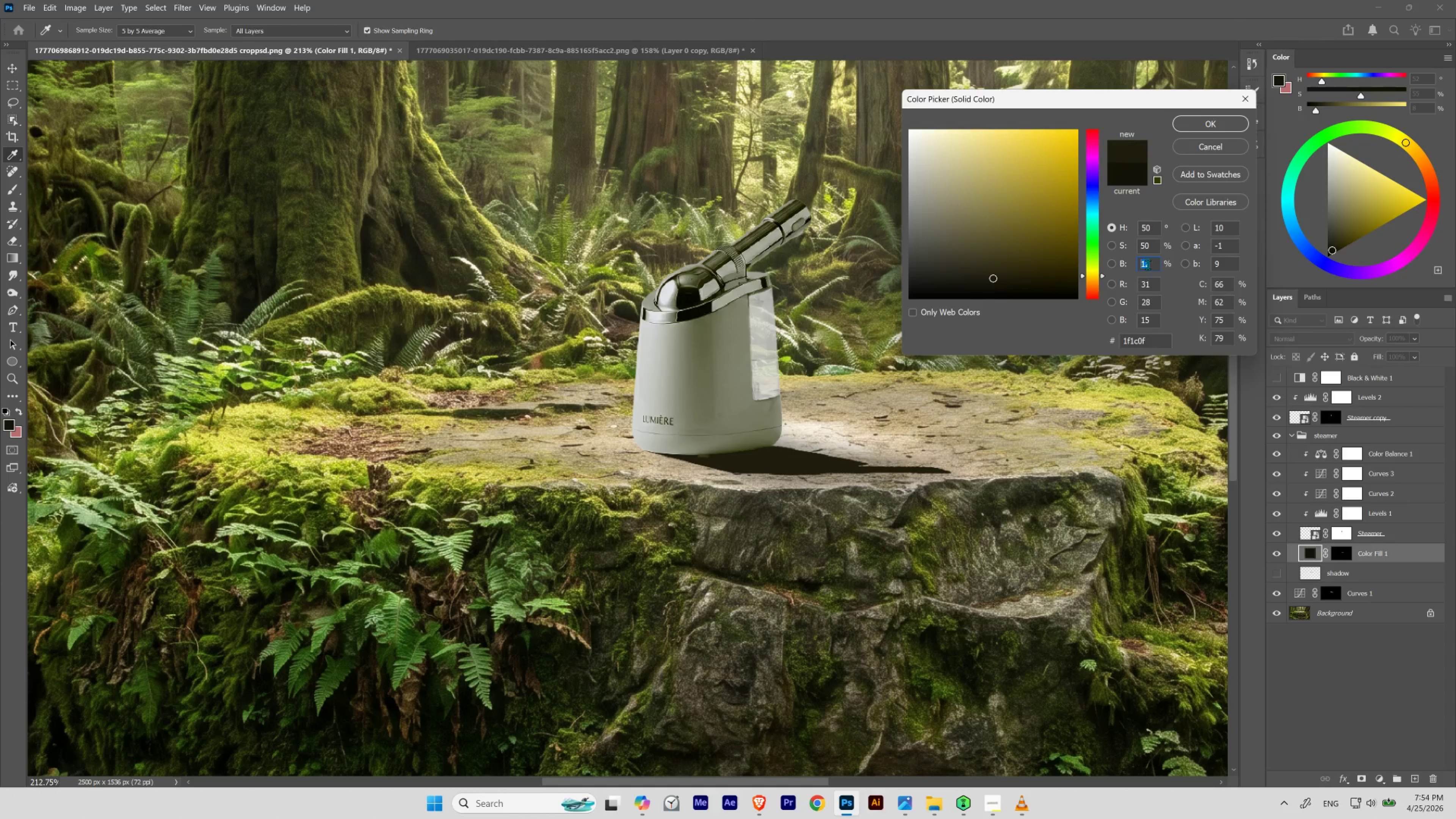 
scroll: coordinate [1147, 265], scroll_direction: down, amount: 1.0
 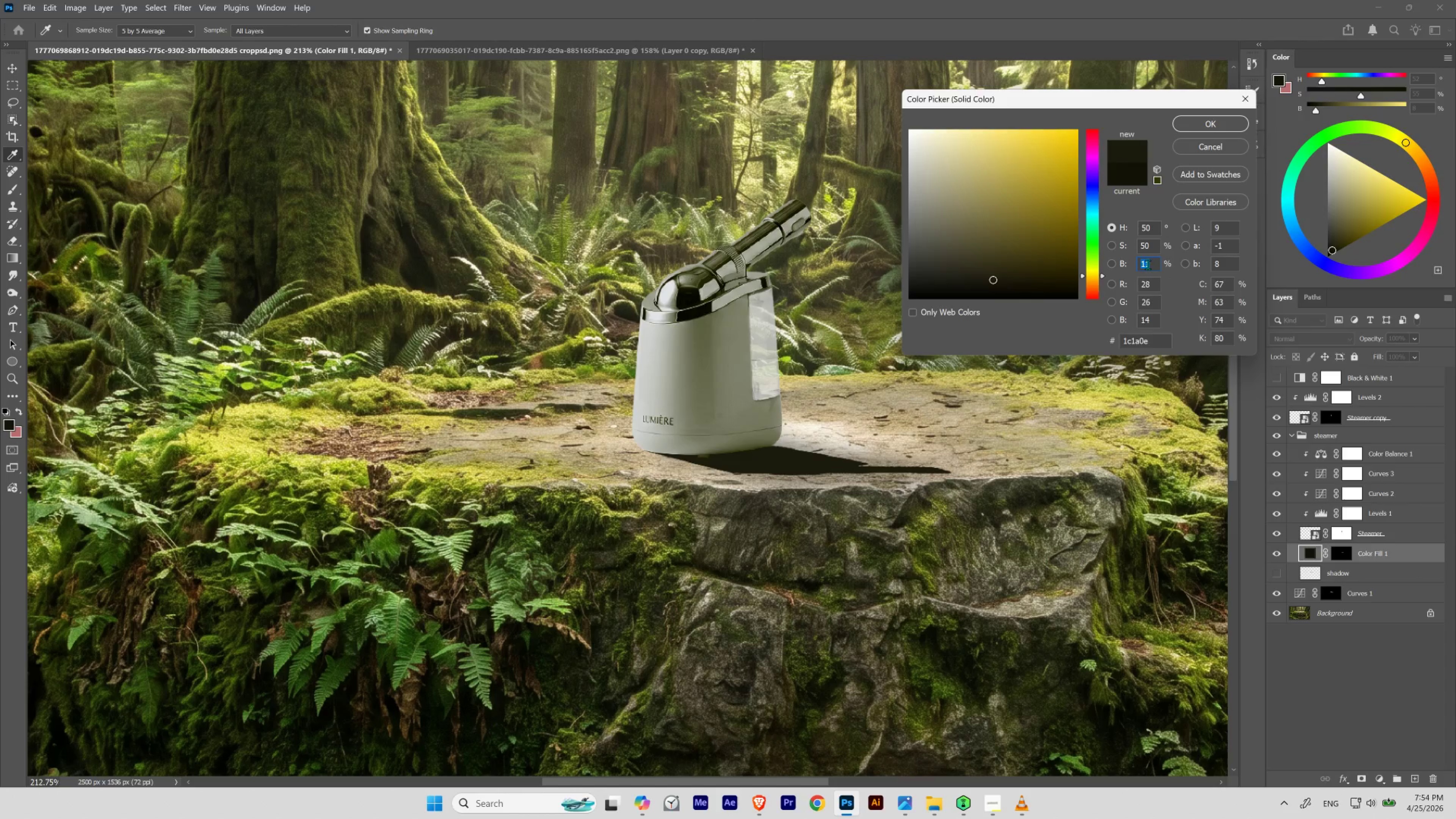 
scroll: coordinate [1147, 265], scroll_direction: none, amount: 0.0
 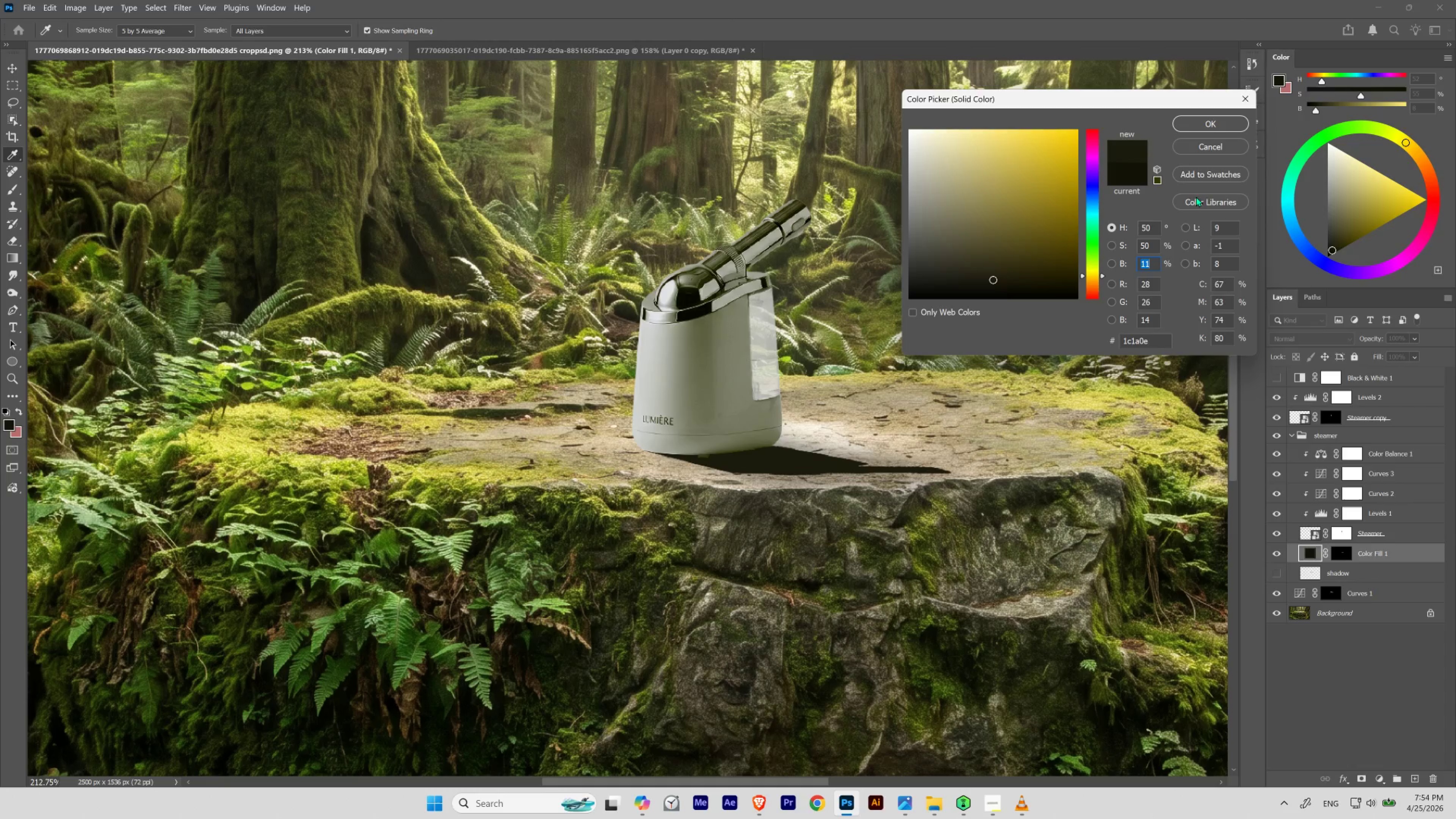 
scroll: coordinate [1152, 263], scroll_direction: down, amount: 1.0
 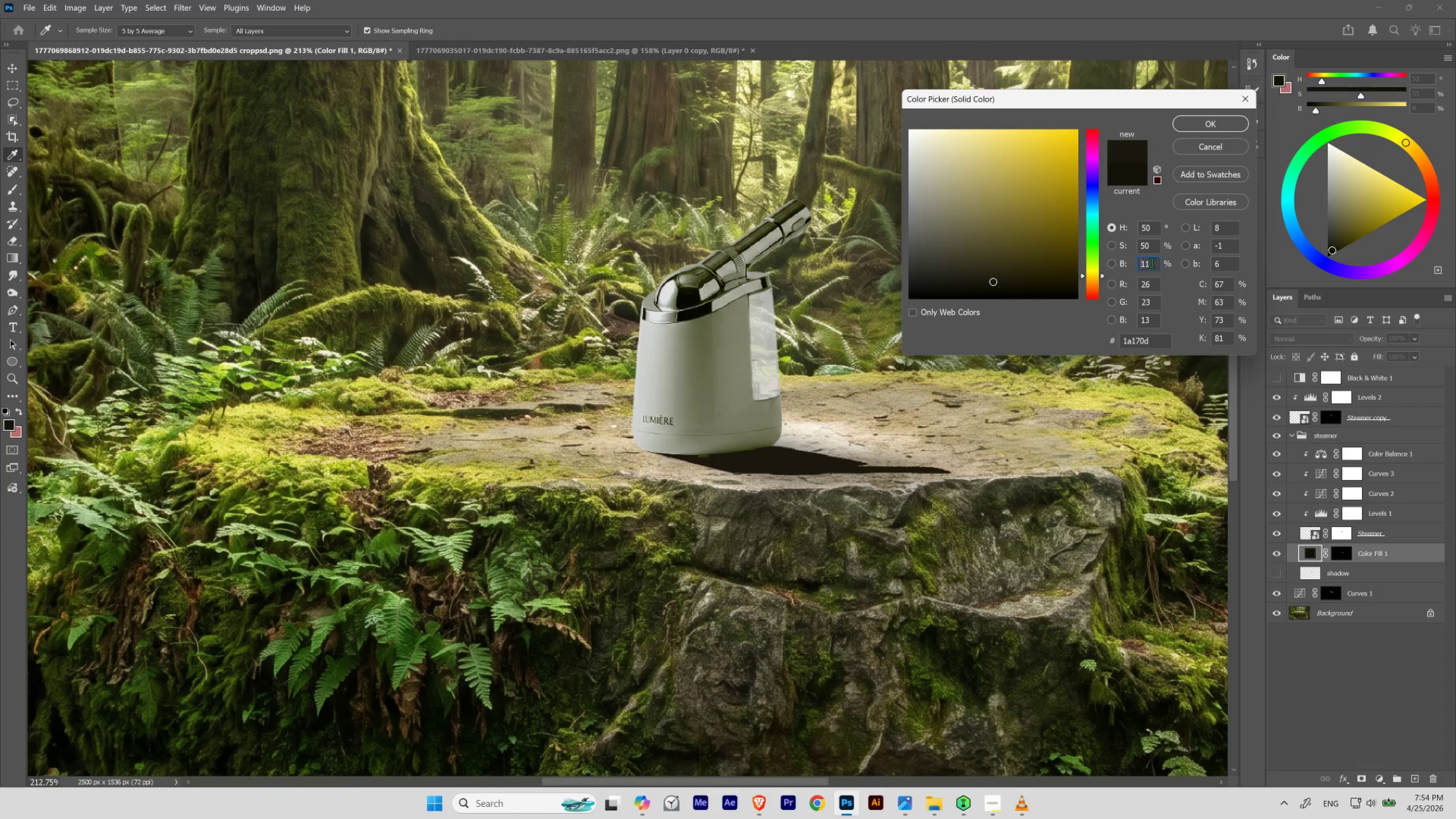 
scroll: coordinate [1152, 263], scroll_direction: up, amount: 1.0
 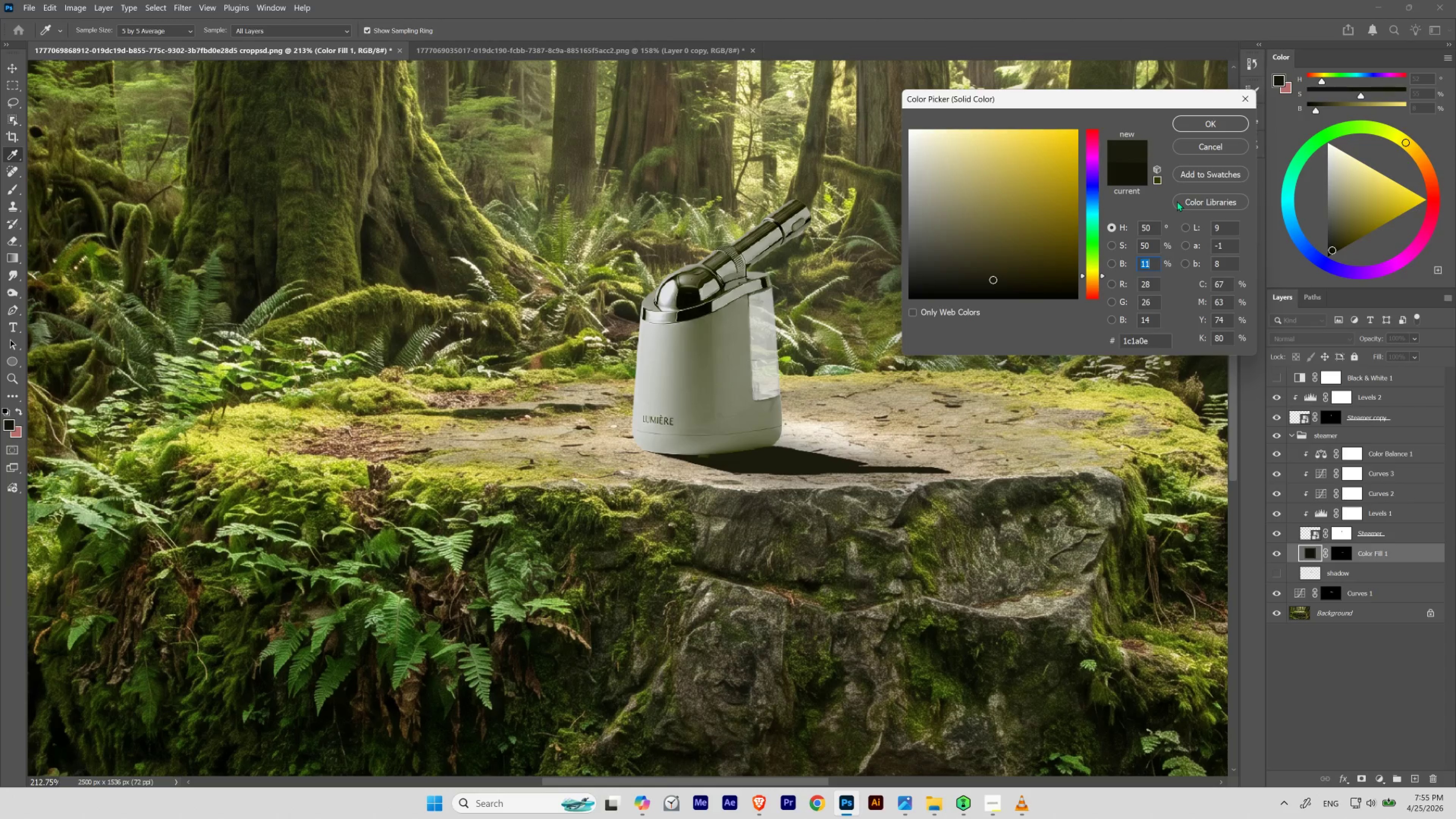 
left_click([1202, 122])
 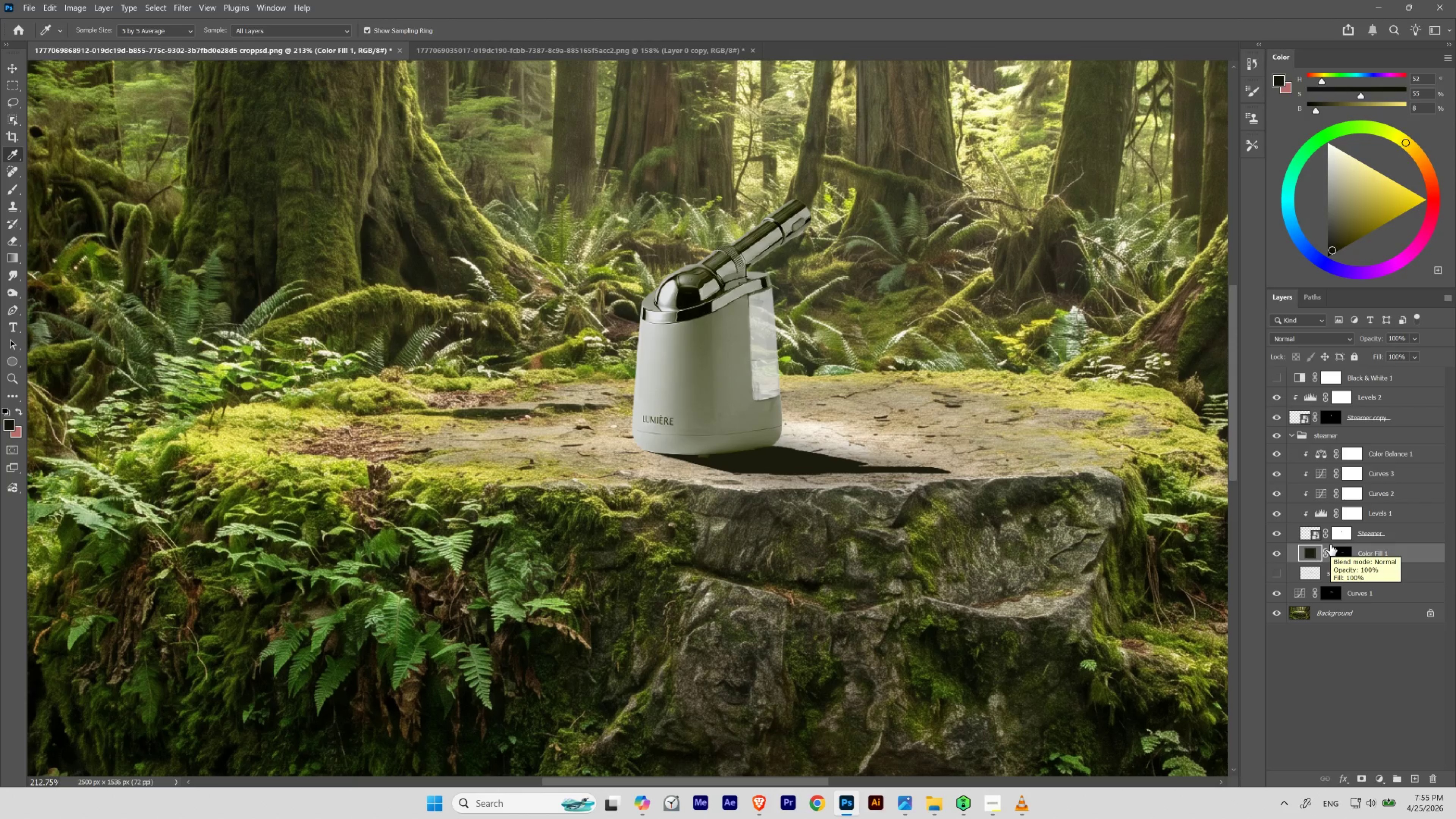 
wait(9.22)
 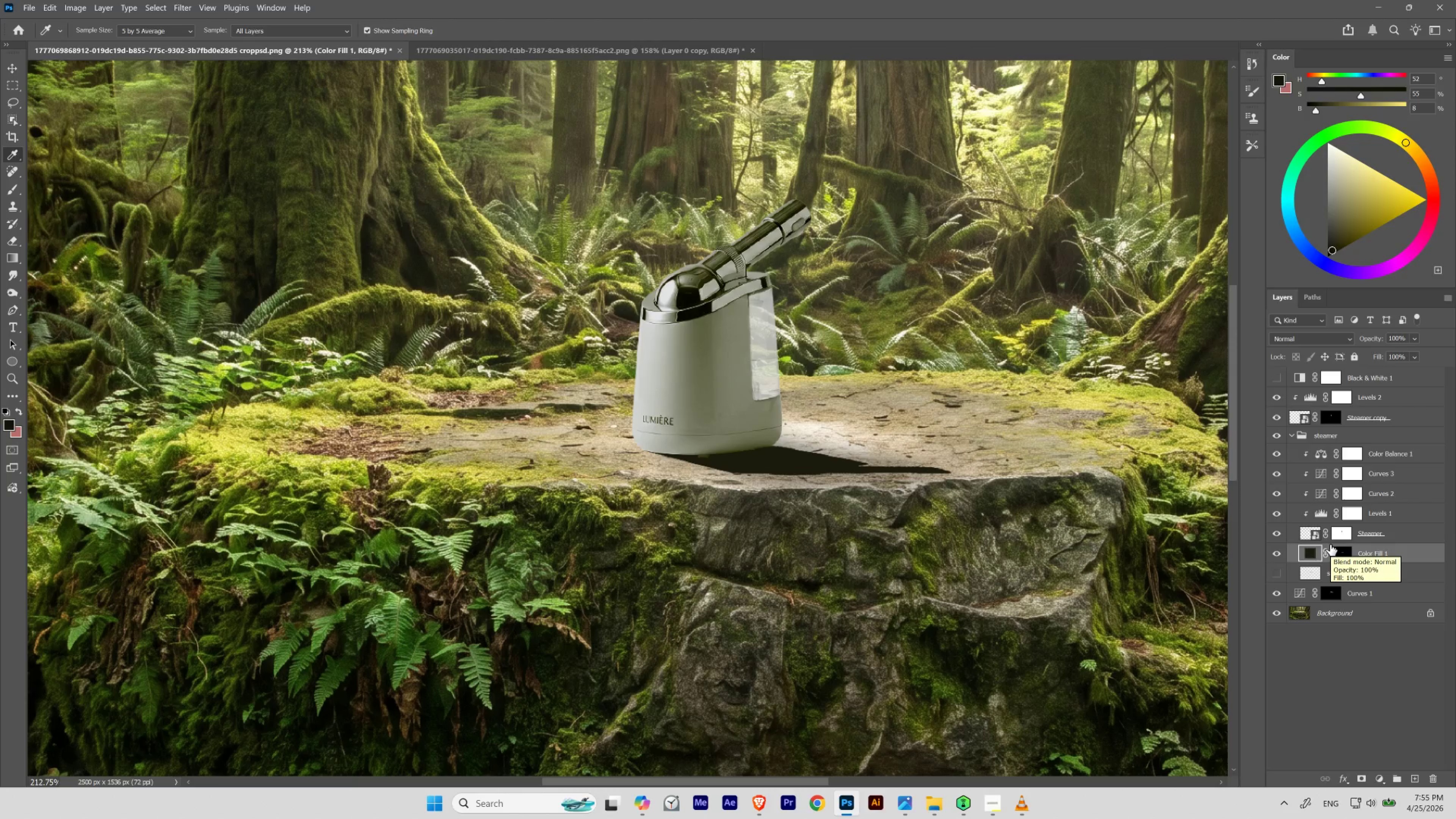 
left_click([1311, 554])
 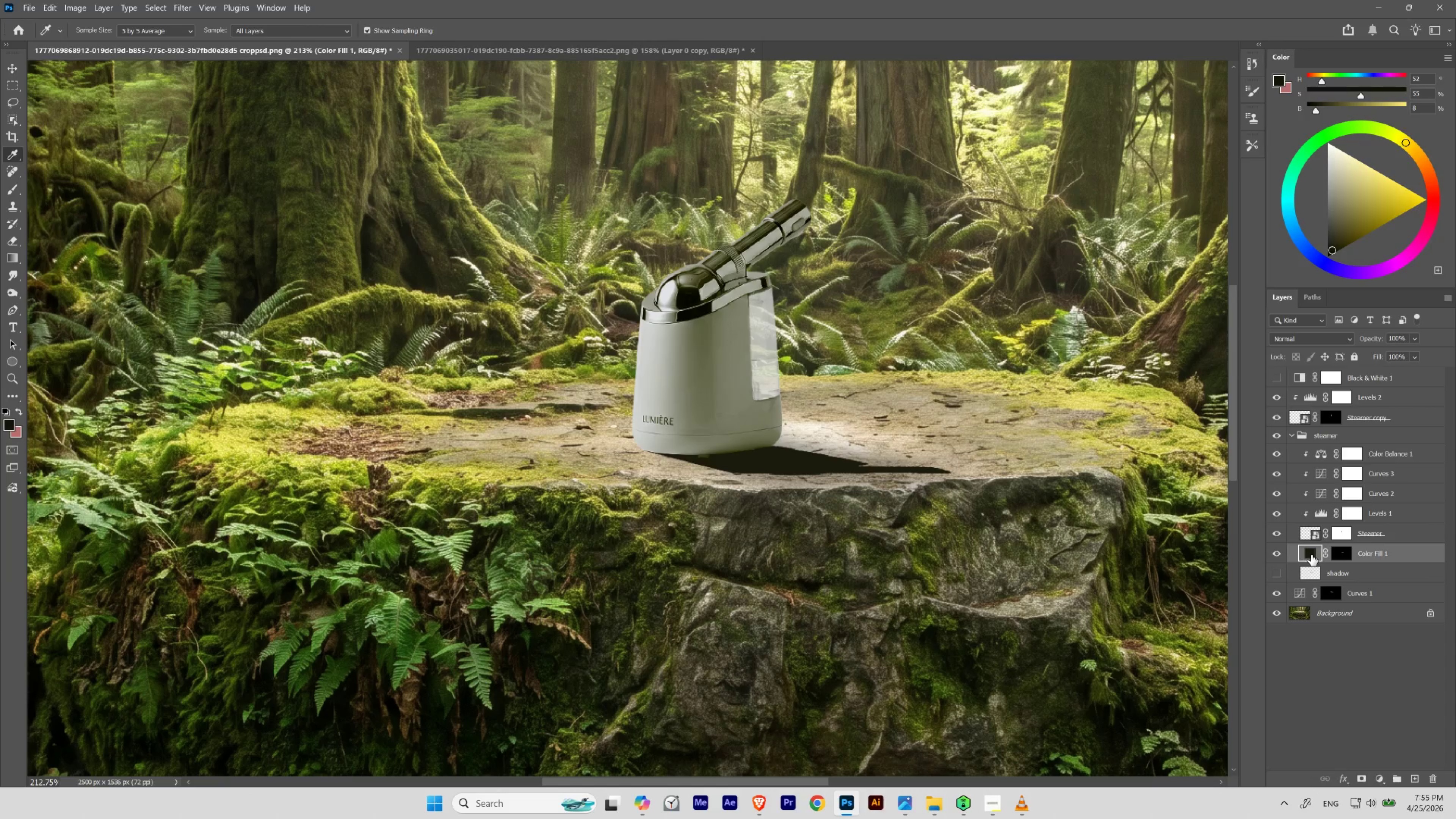 
left_click_drag(start_coordinate=[1311, 554], to_coordinate=[991, 338])
 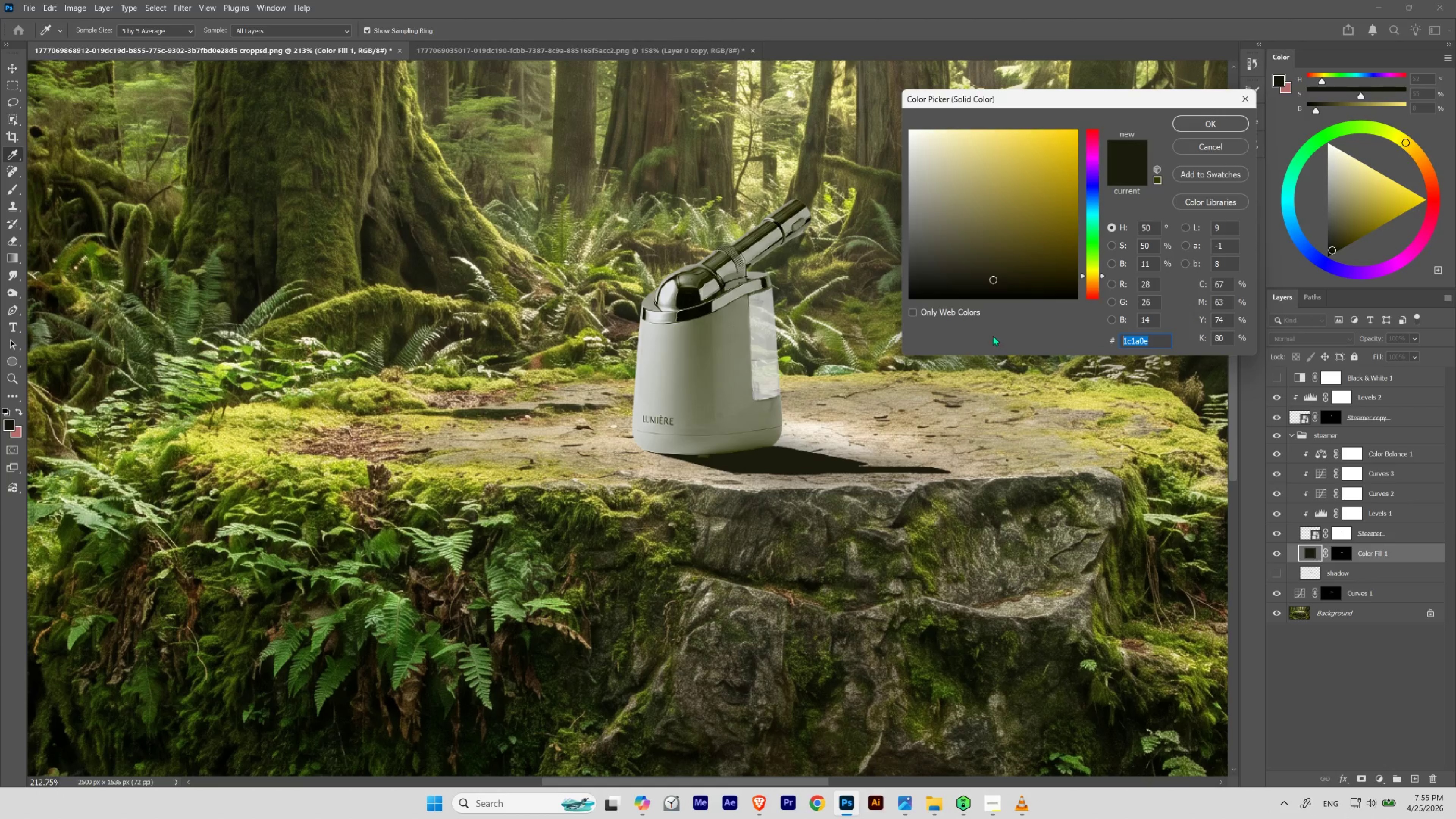 
key(Control+C)
 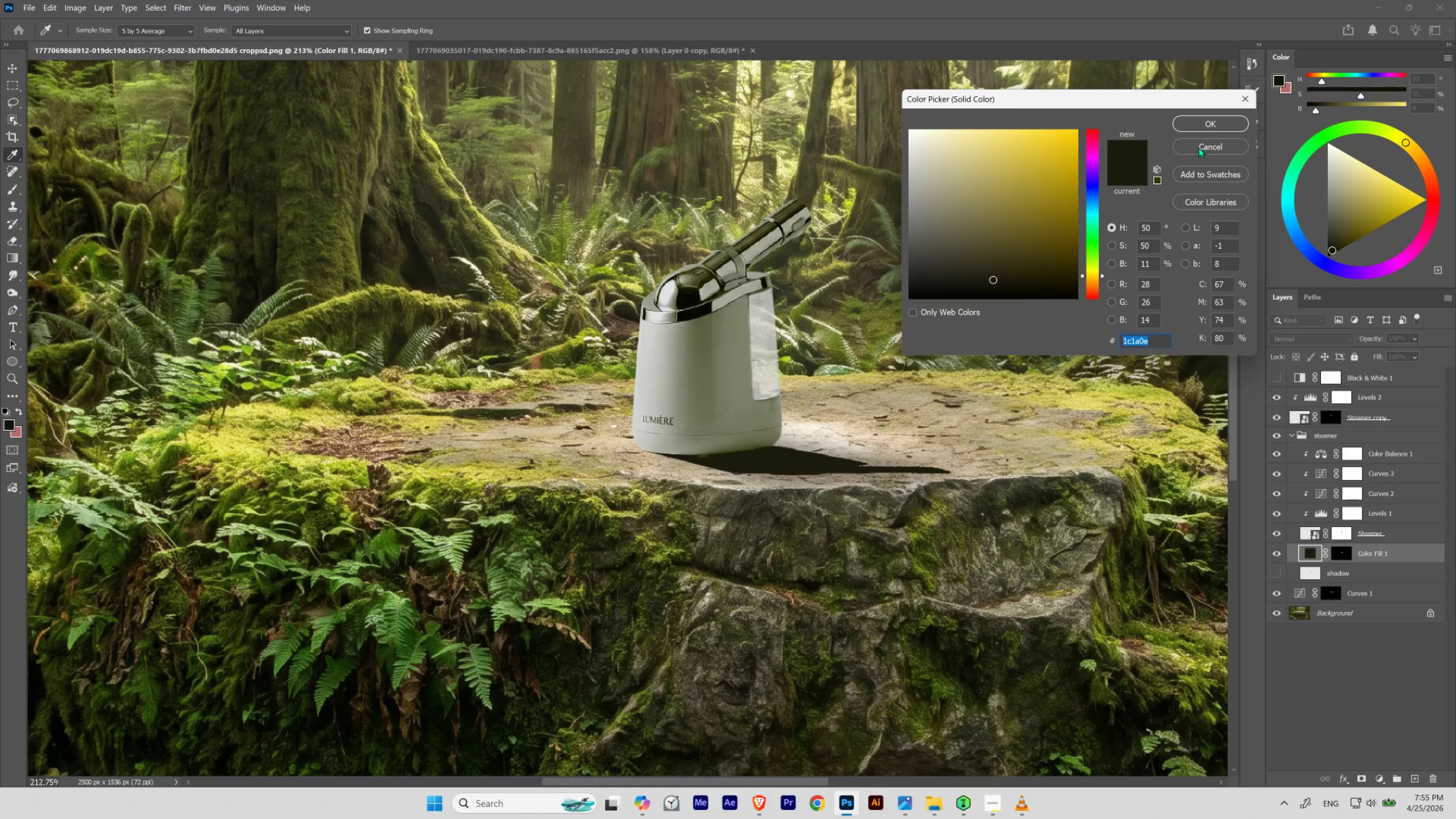 
left_click([1198, 147])
 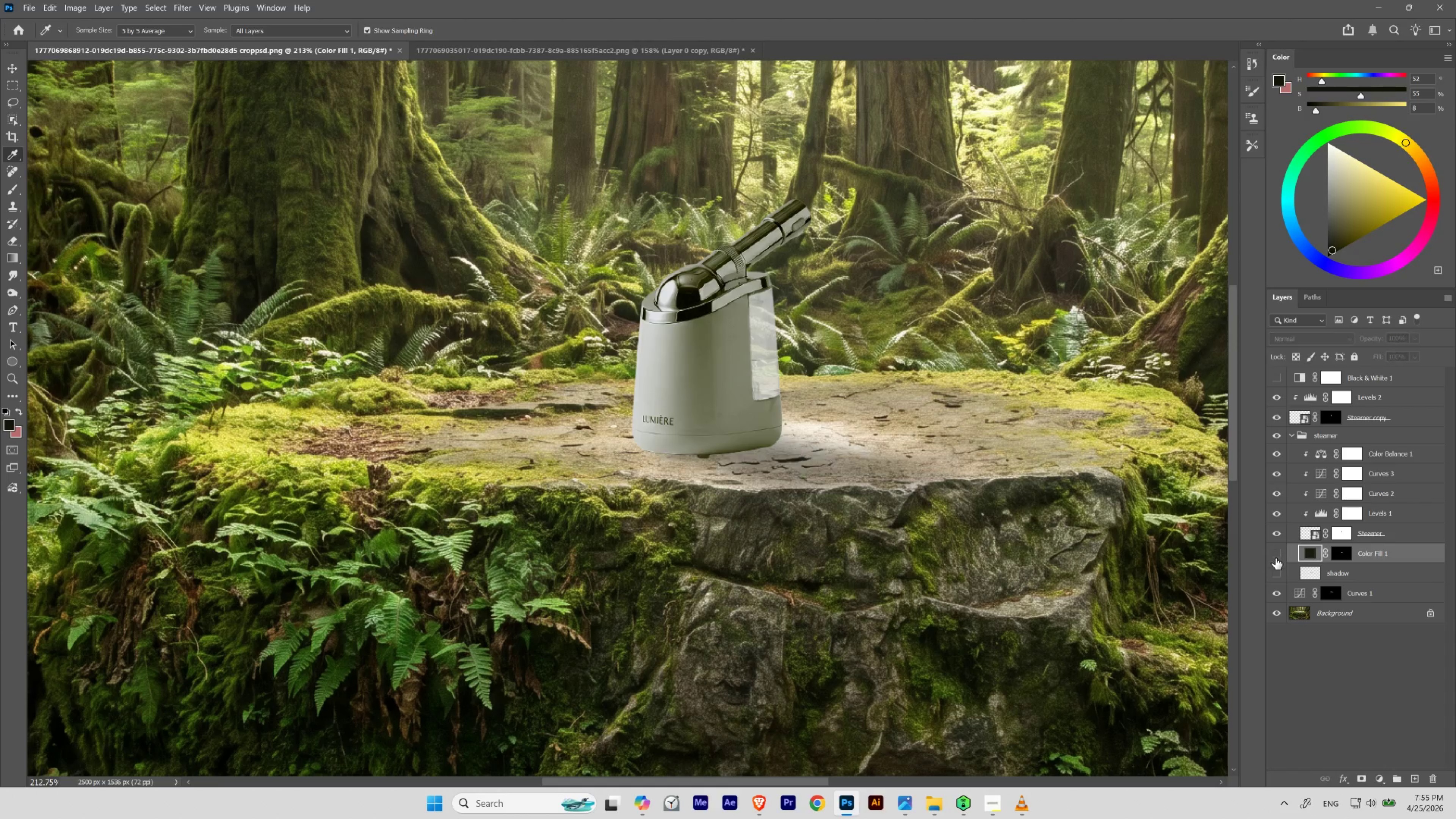 
left_click([1277, 570])
 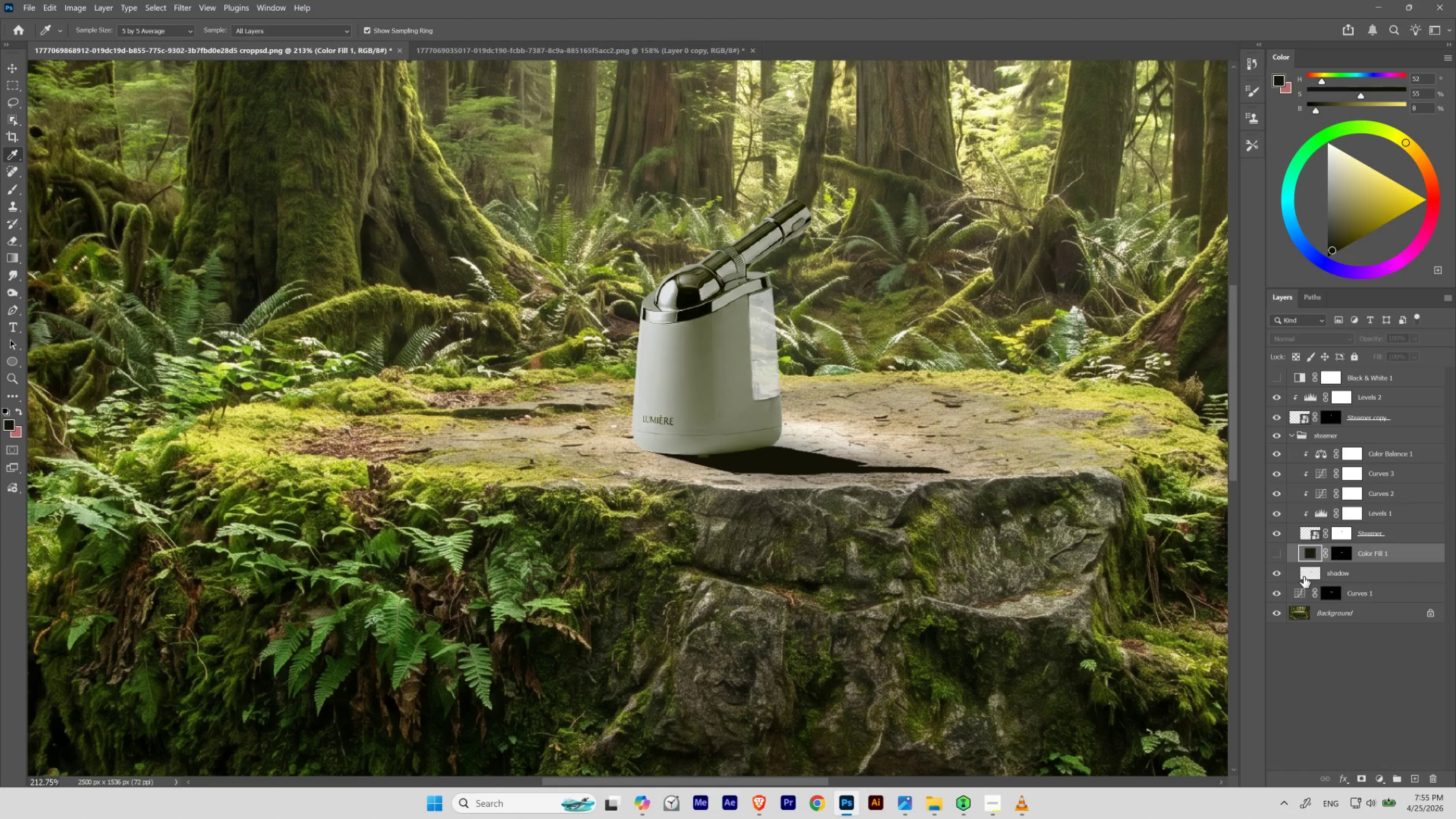 
hold_key(key=ControlLeft, duration=1.71)
left_click([1308, 574])
 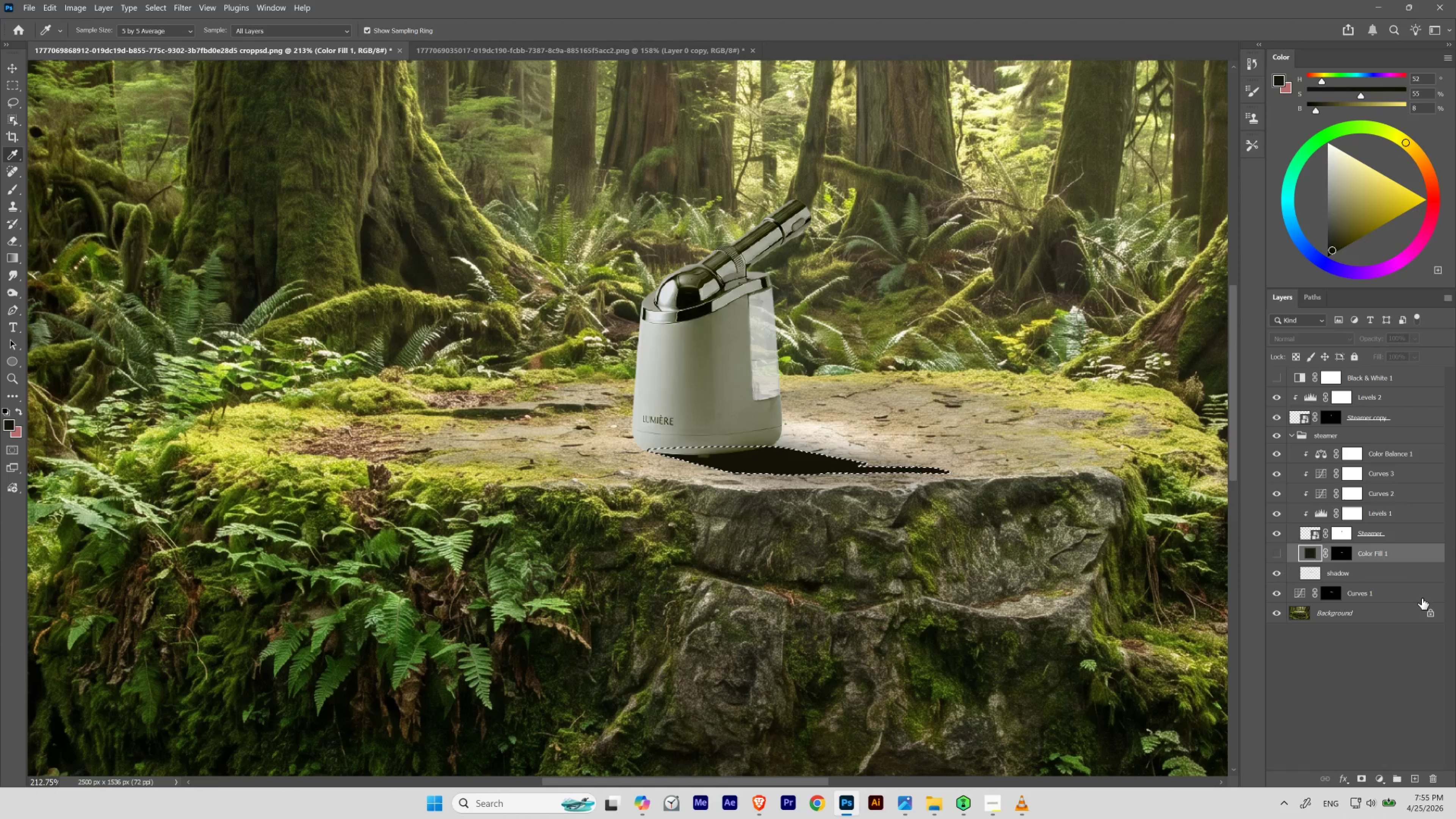 
key(Alt+Backspace)
 